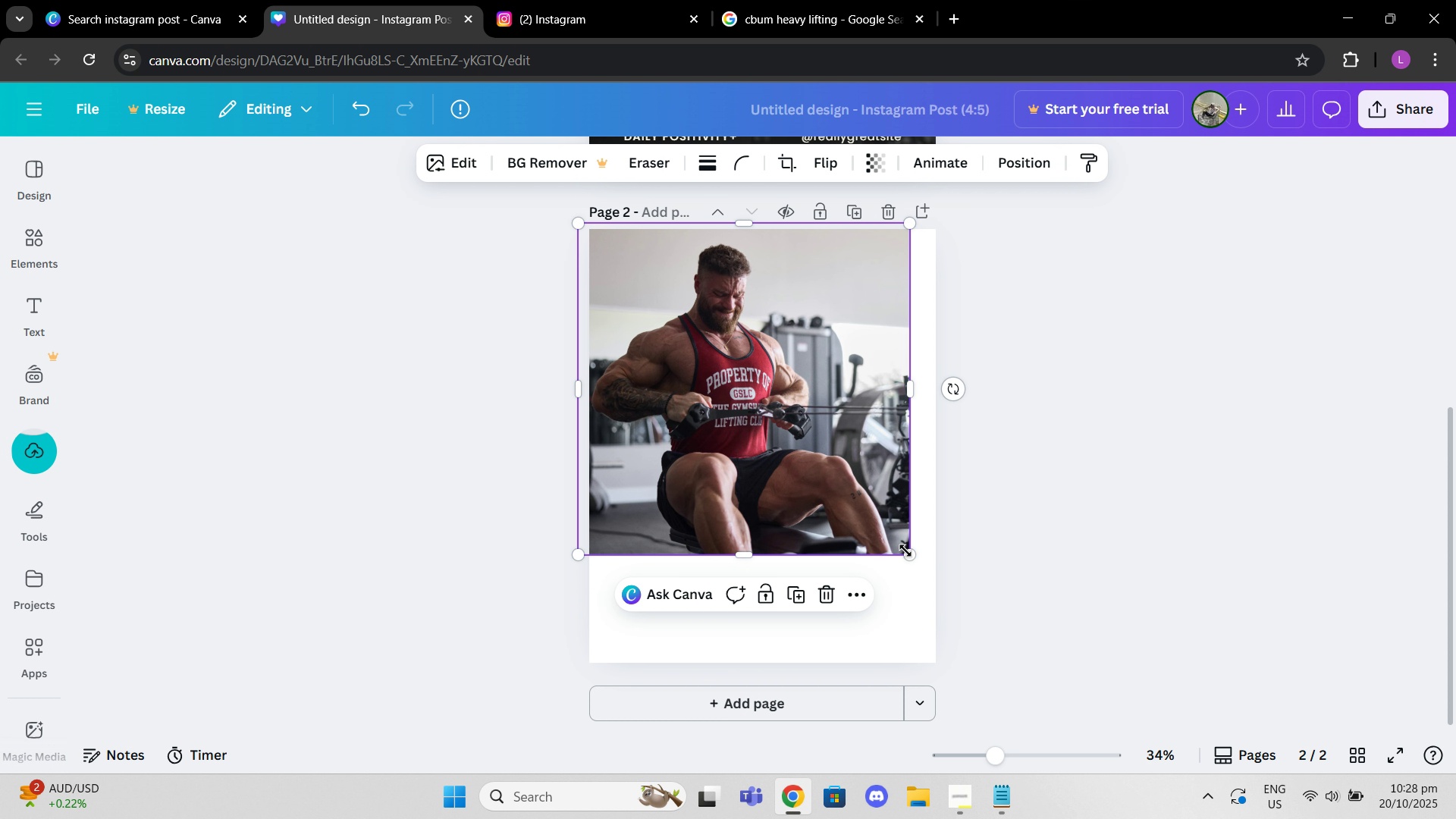 
left_click_drag(start_coordinate=[906, 551], to_coordinate=[962, 724])
 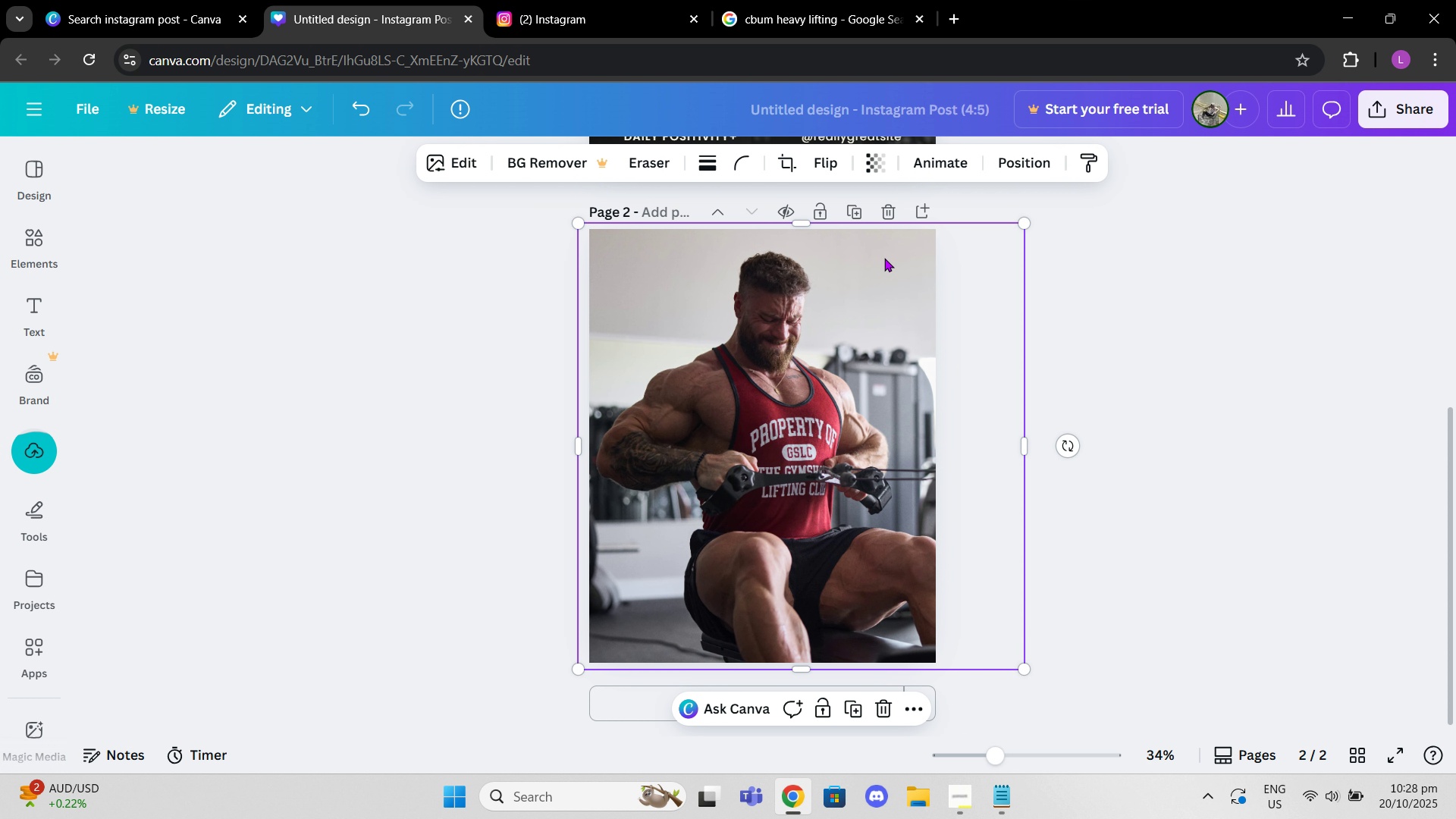 
key(Control+Z)
 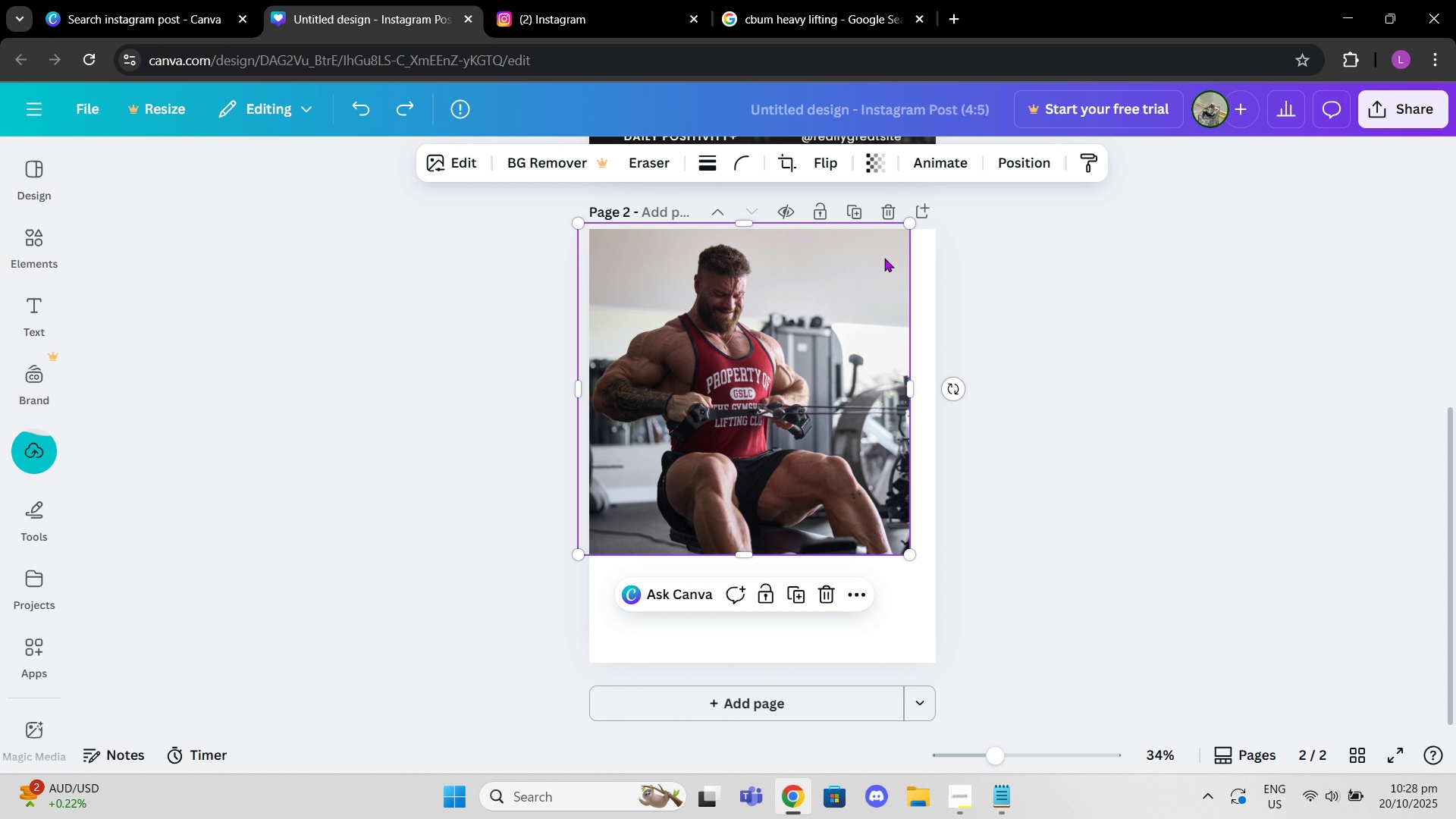 
key(Control+Z)
 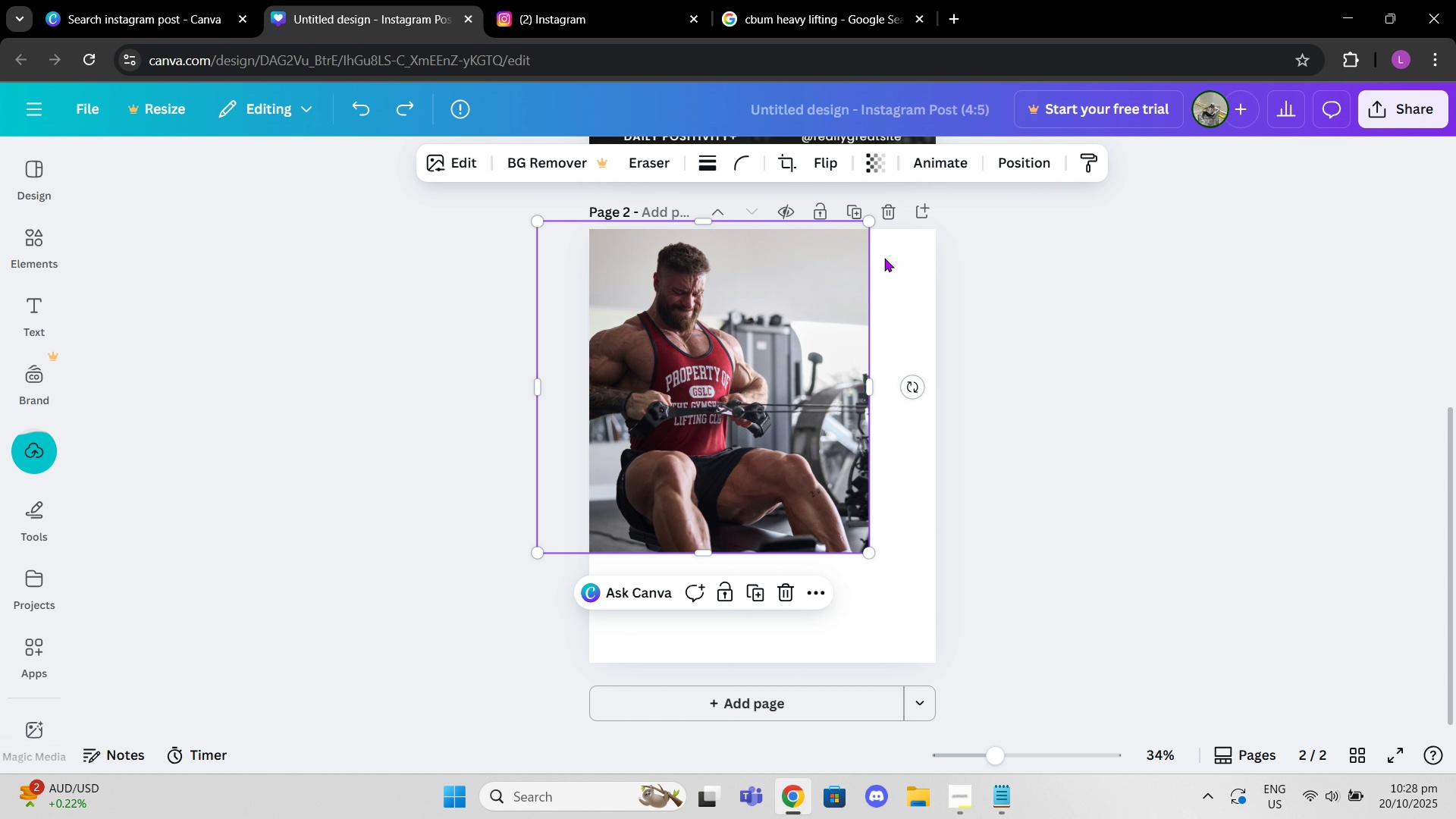 
key(Control+Z)
 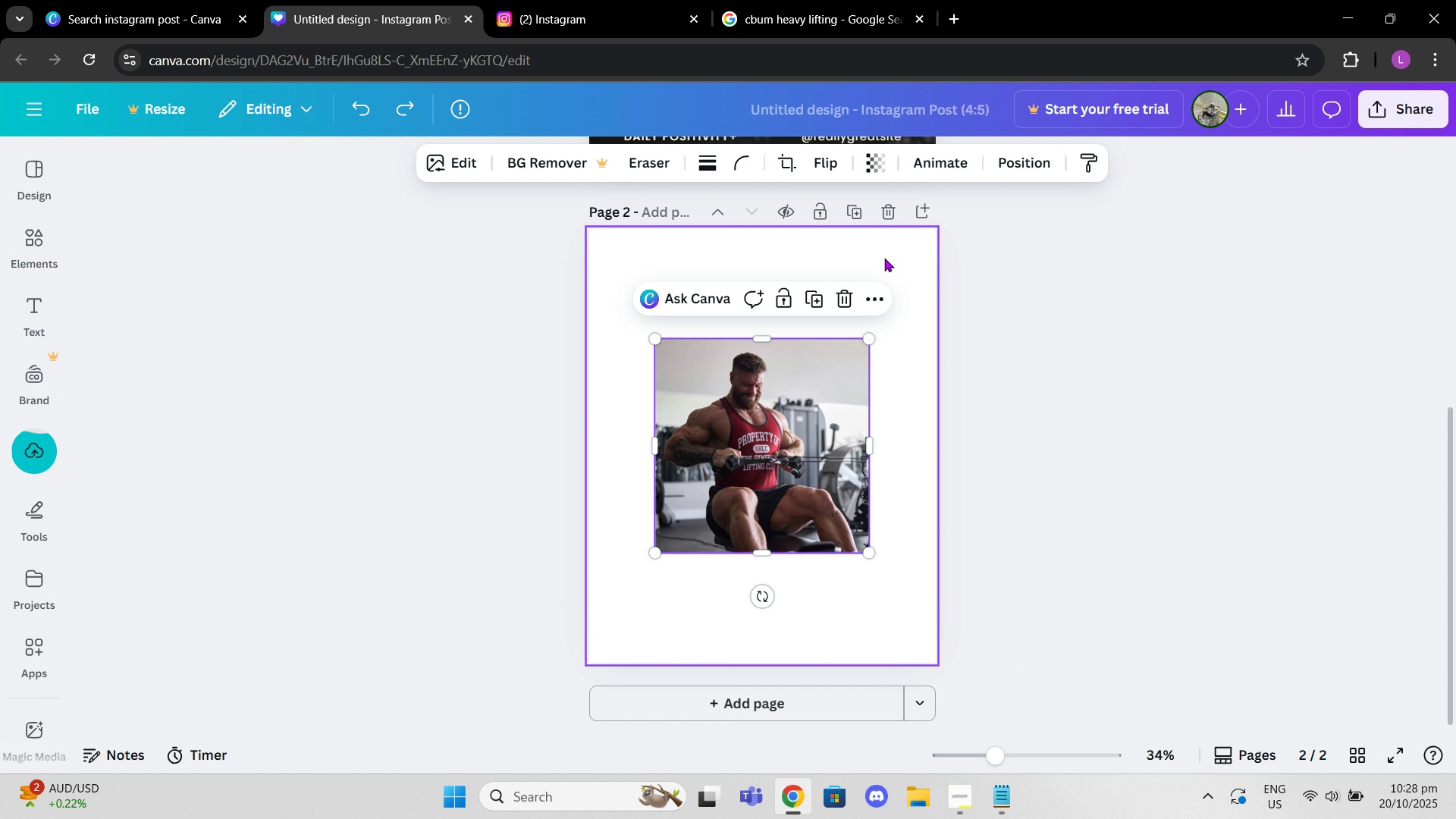 
key(Control+Z)
 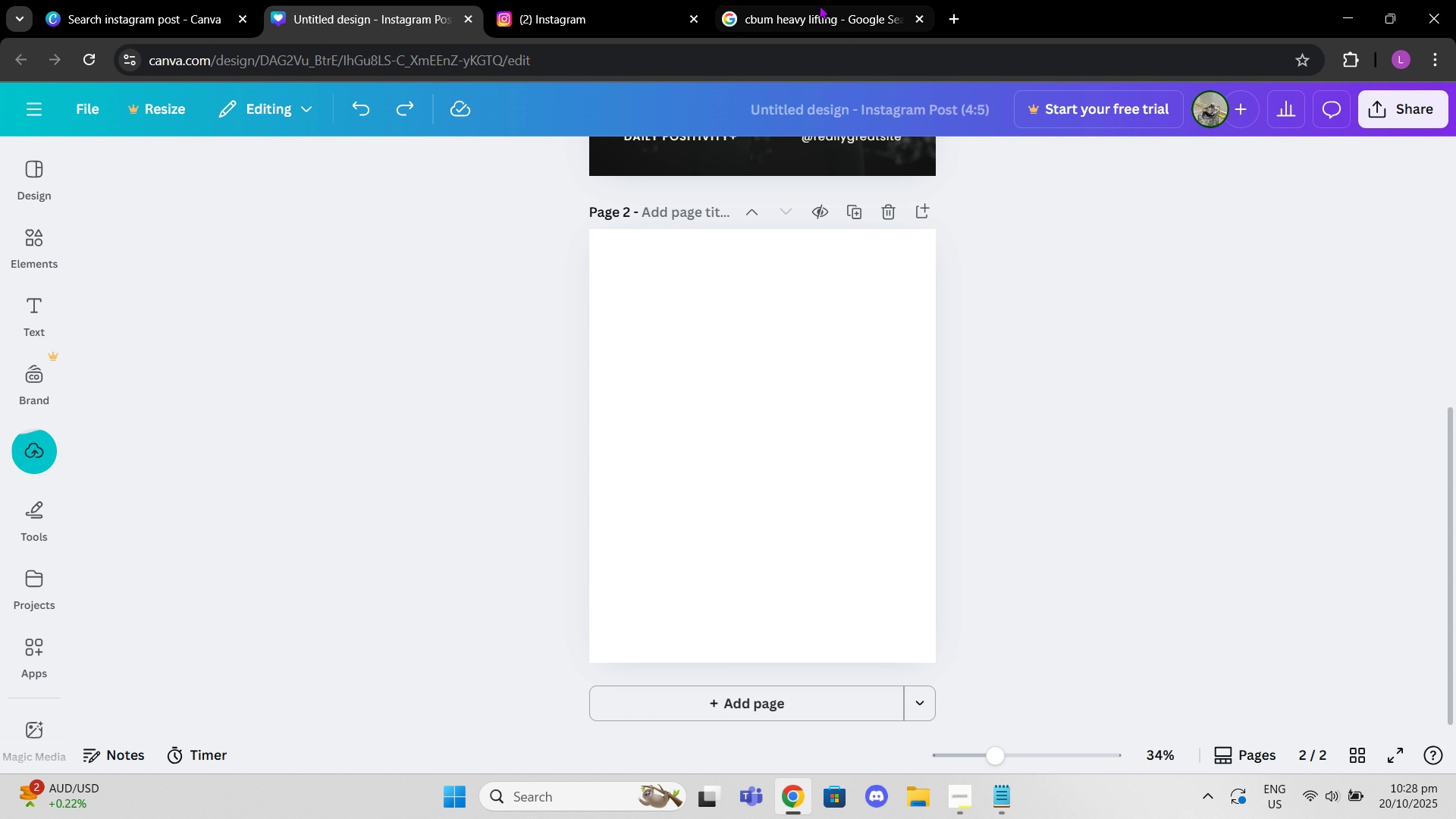 
left_click([819, 5])
 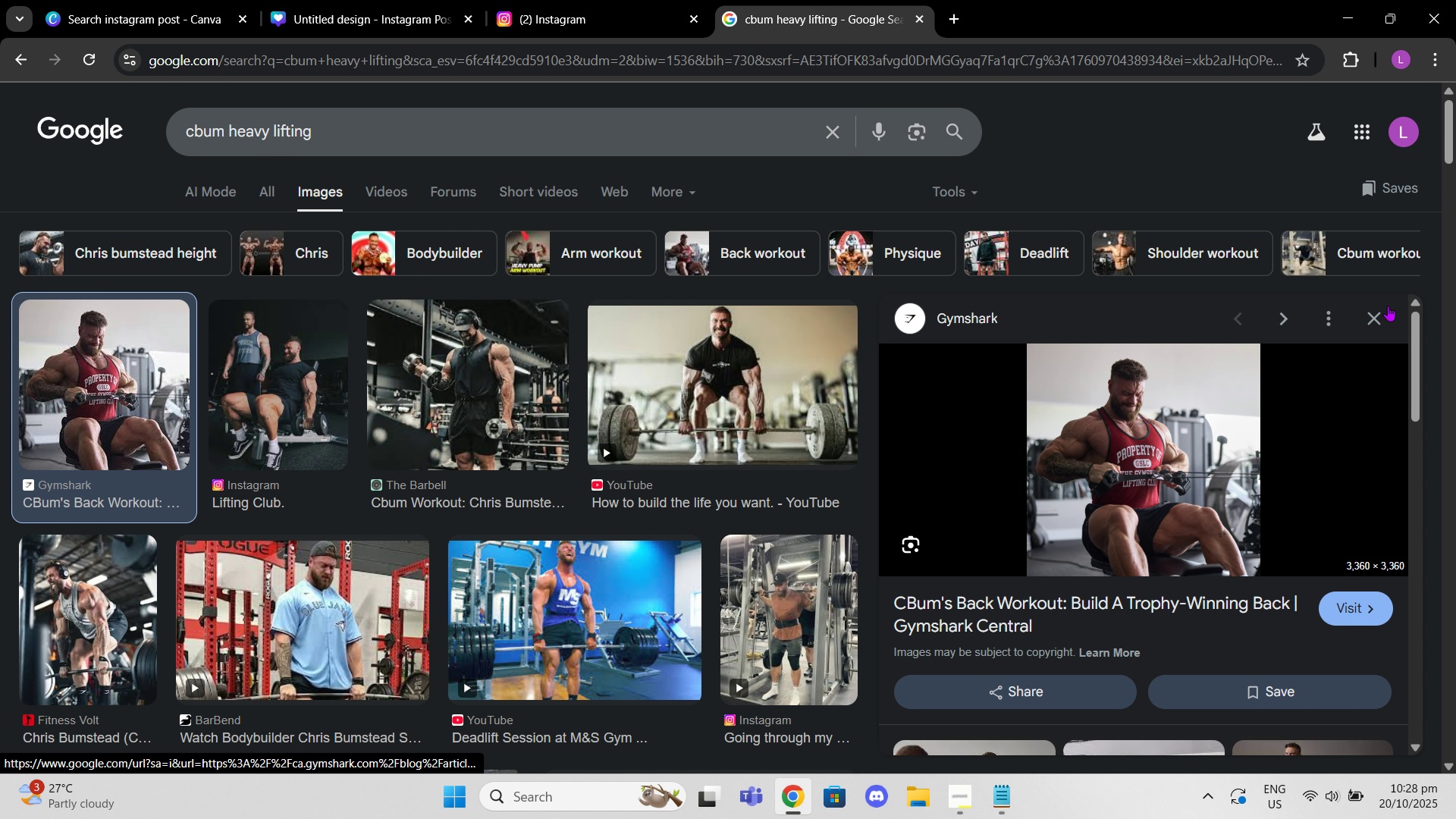 
left_click([1385, 314])
 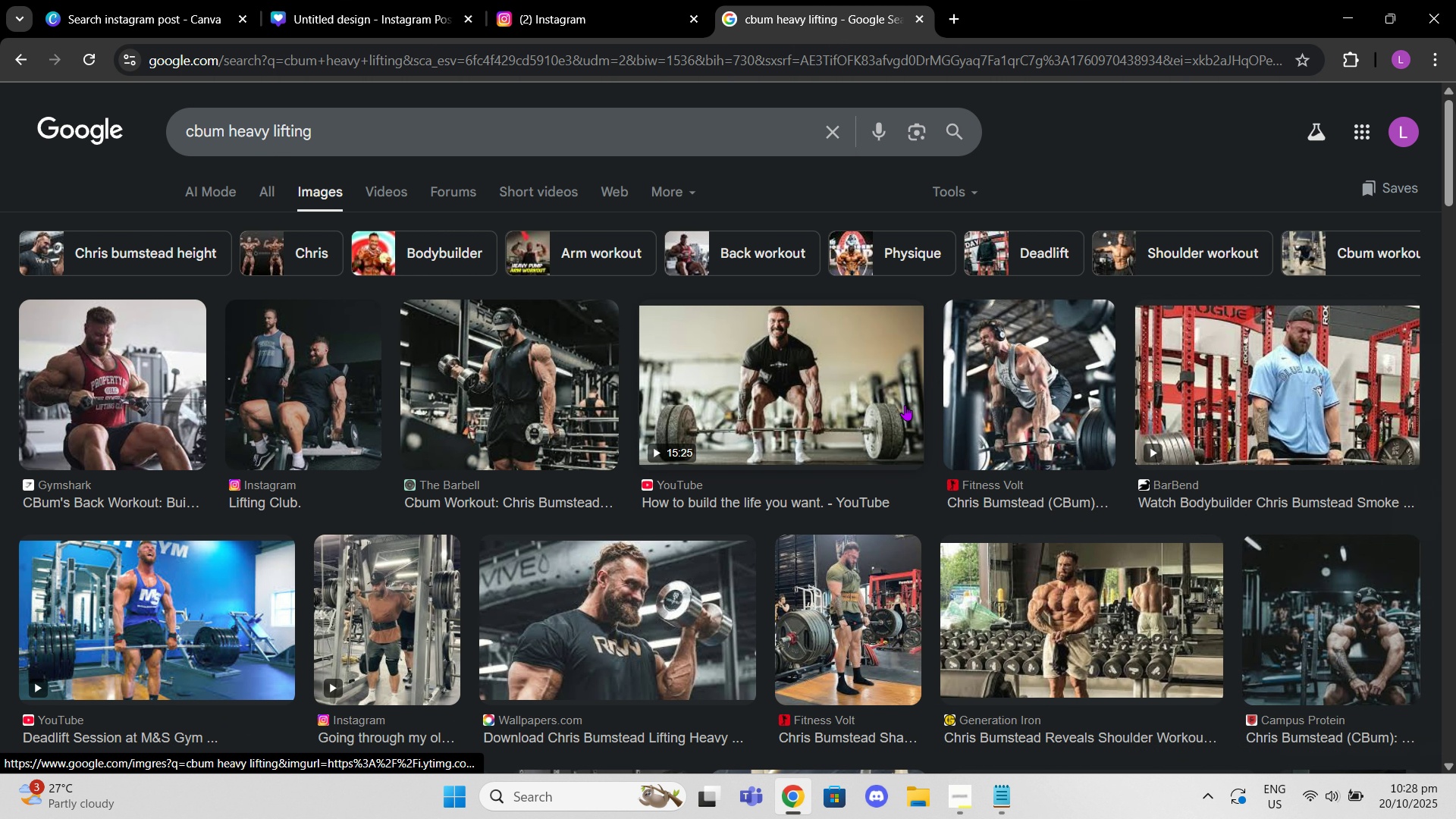 
scroll: coordinate [792, 387], scroll_direction: down, amount: 15.0
 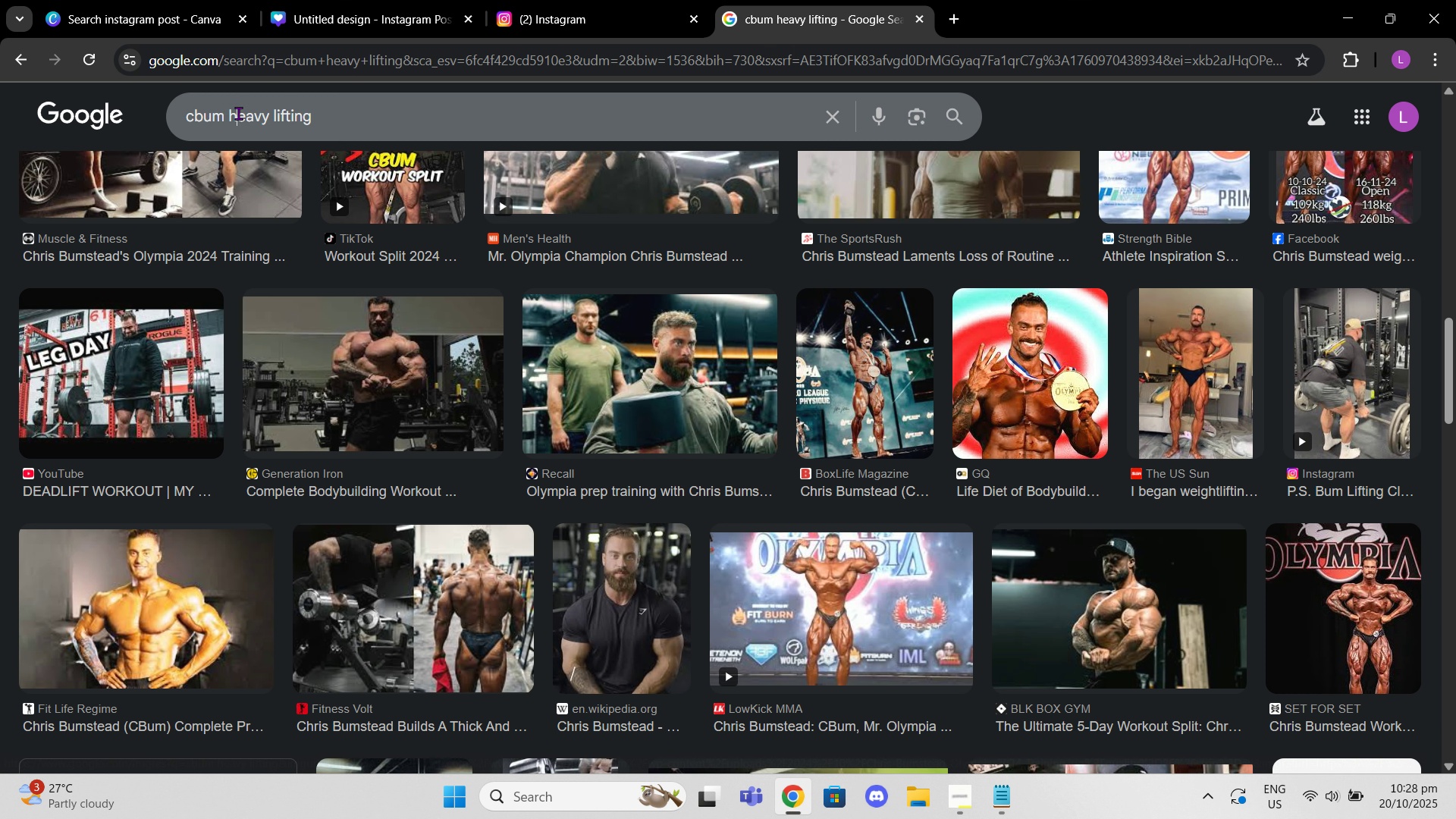 
double_click([238, 113])
 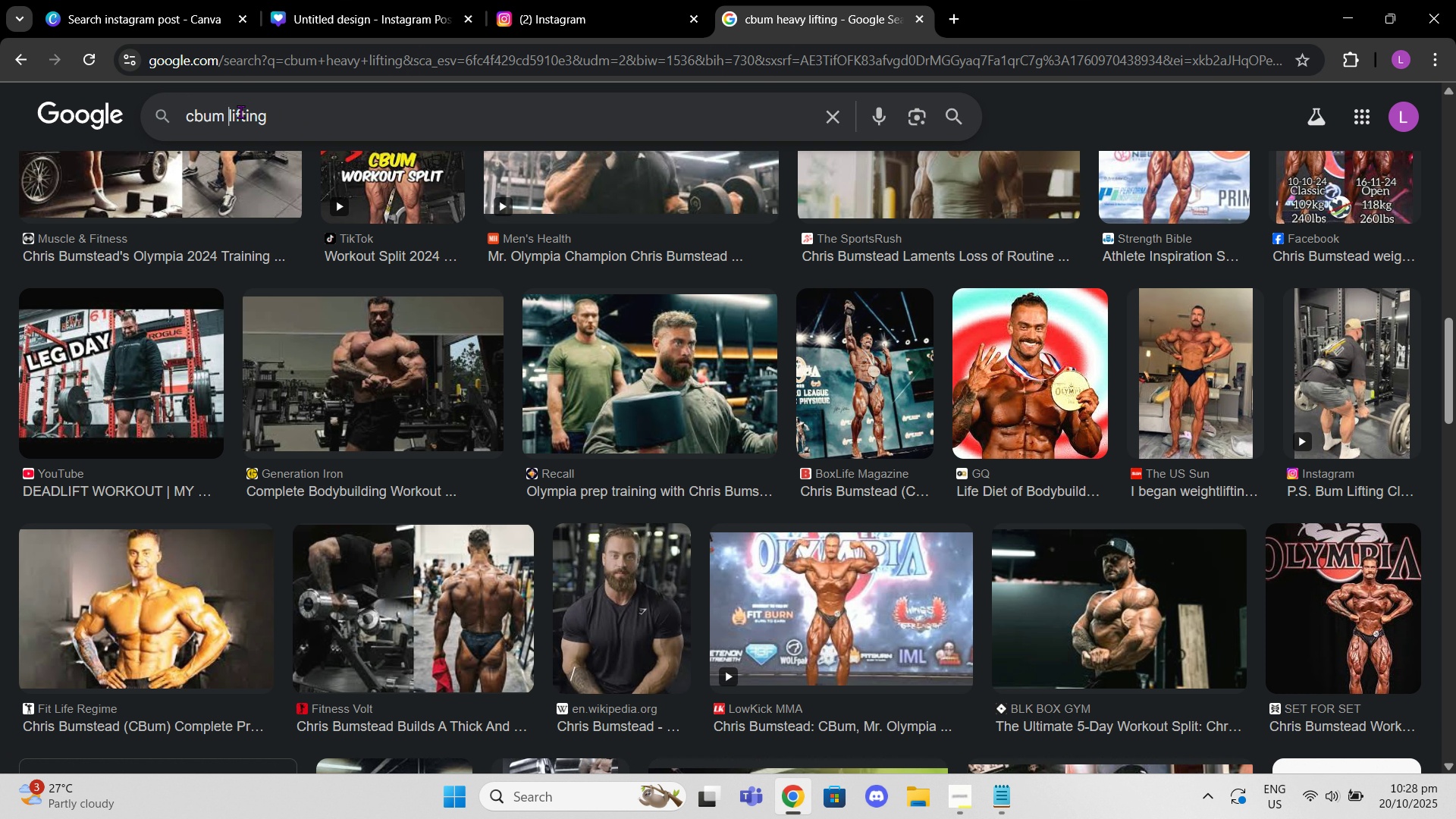 
key(Backspace)
 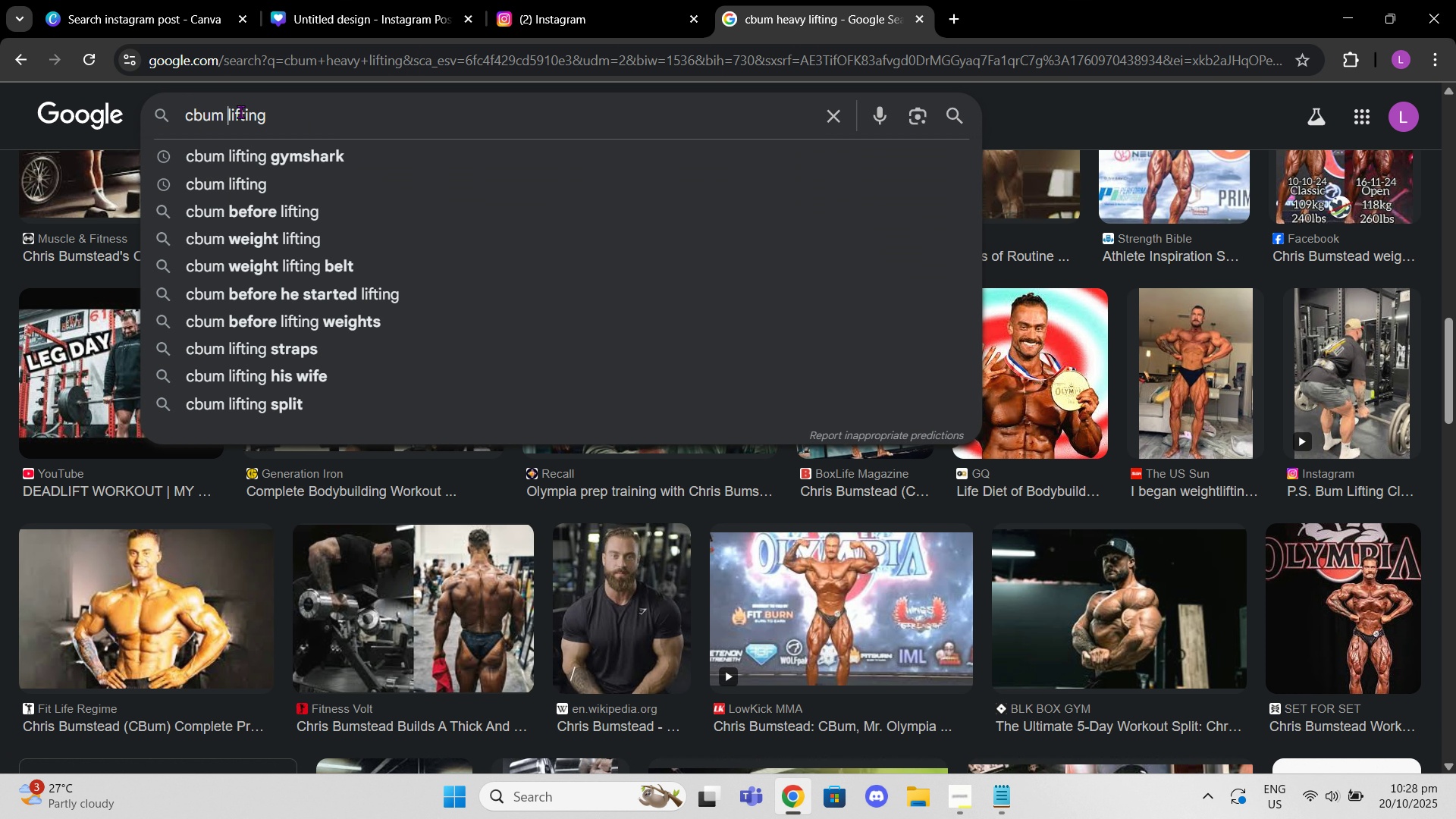 
key(Backspace)
 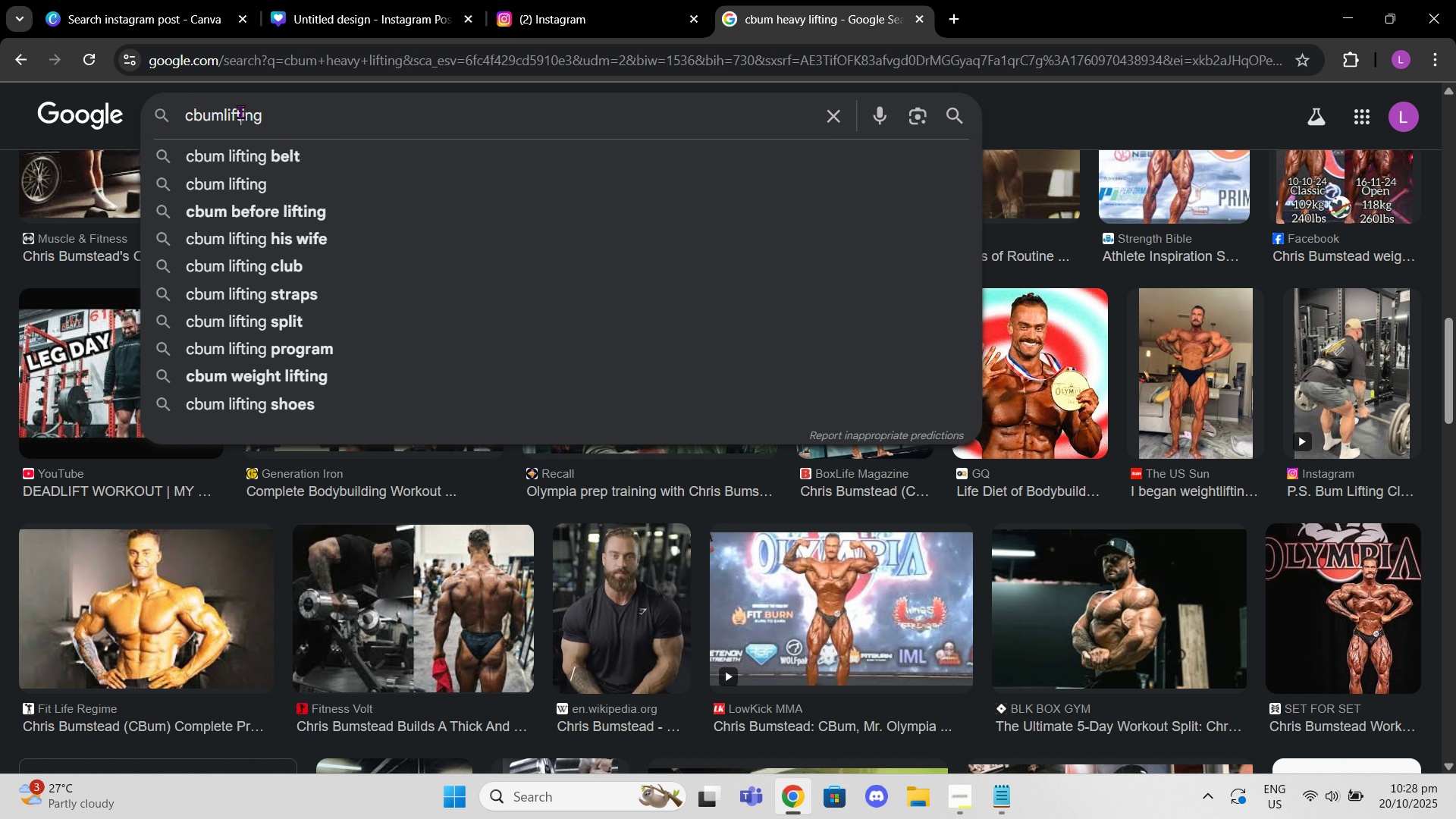 
double_click([240, 111])
 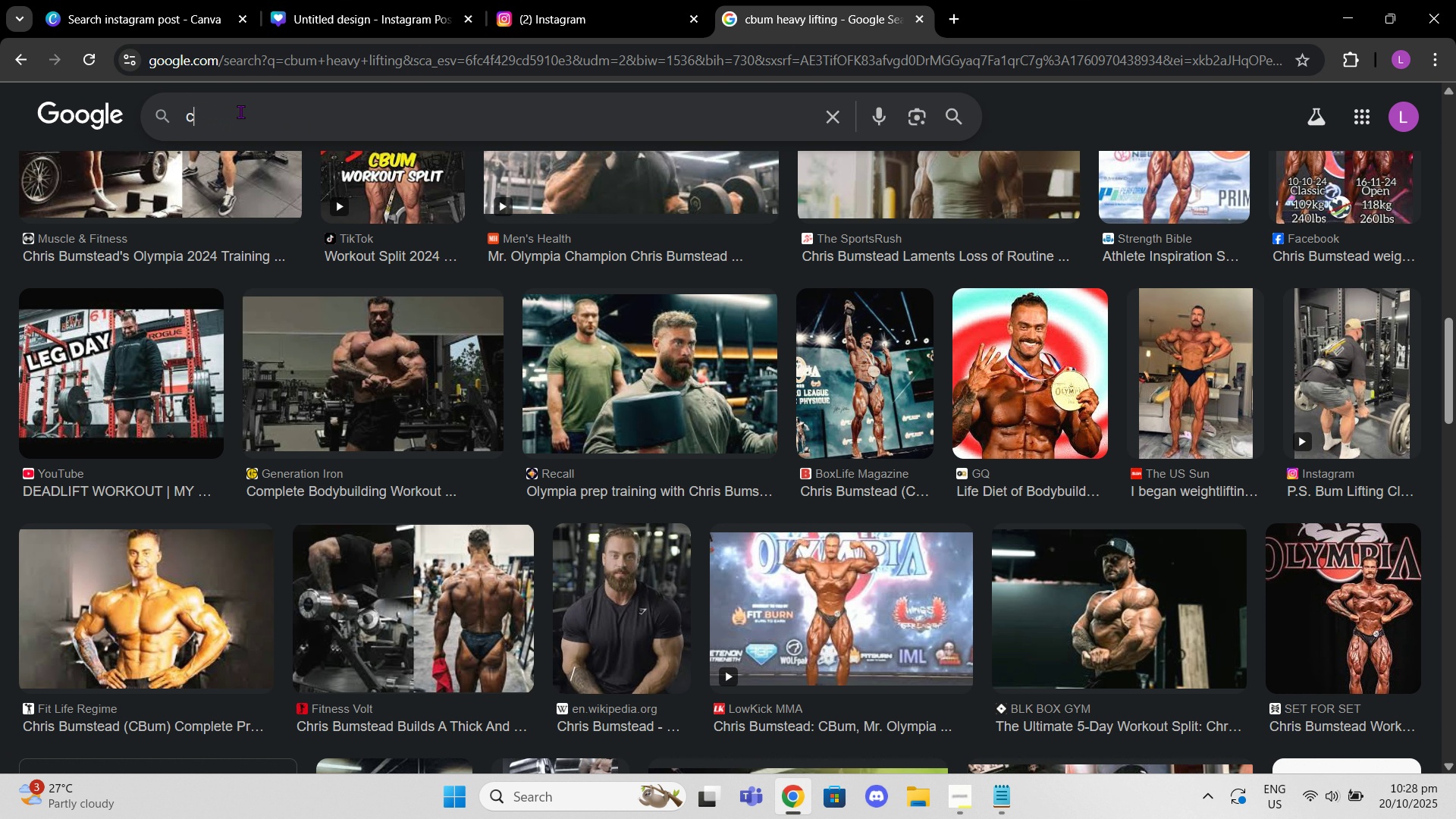 
type(cbum training)
 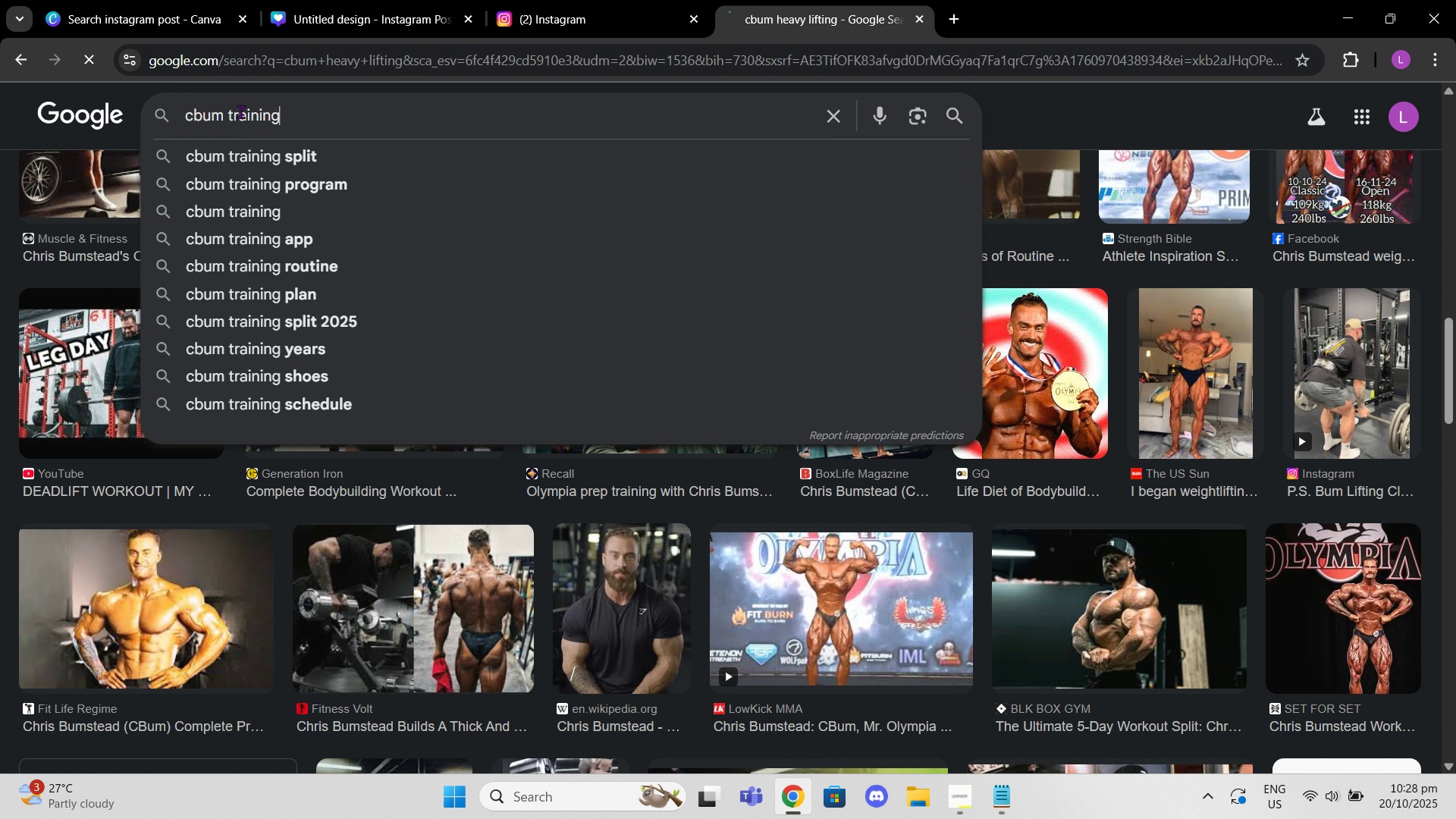 
key(Enter)
 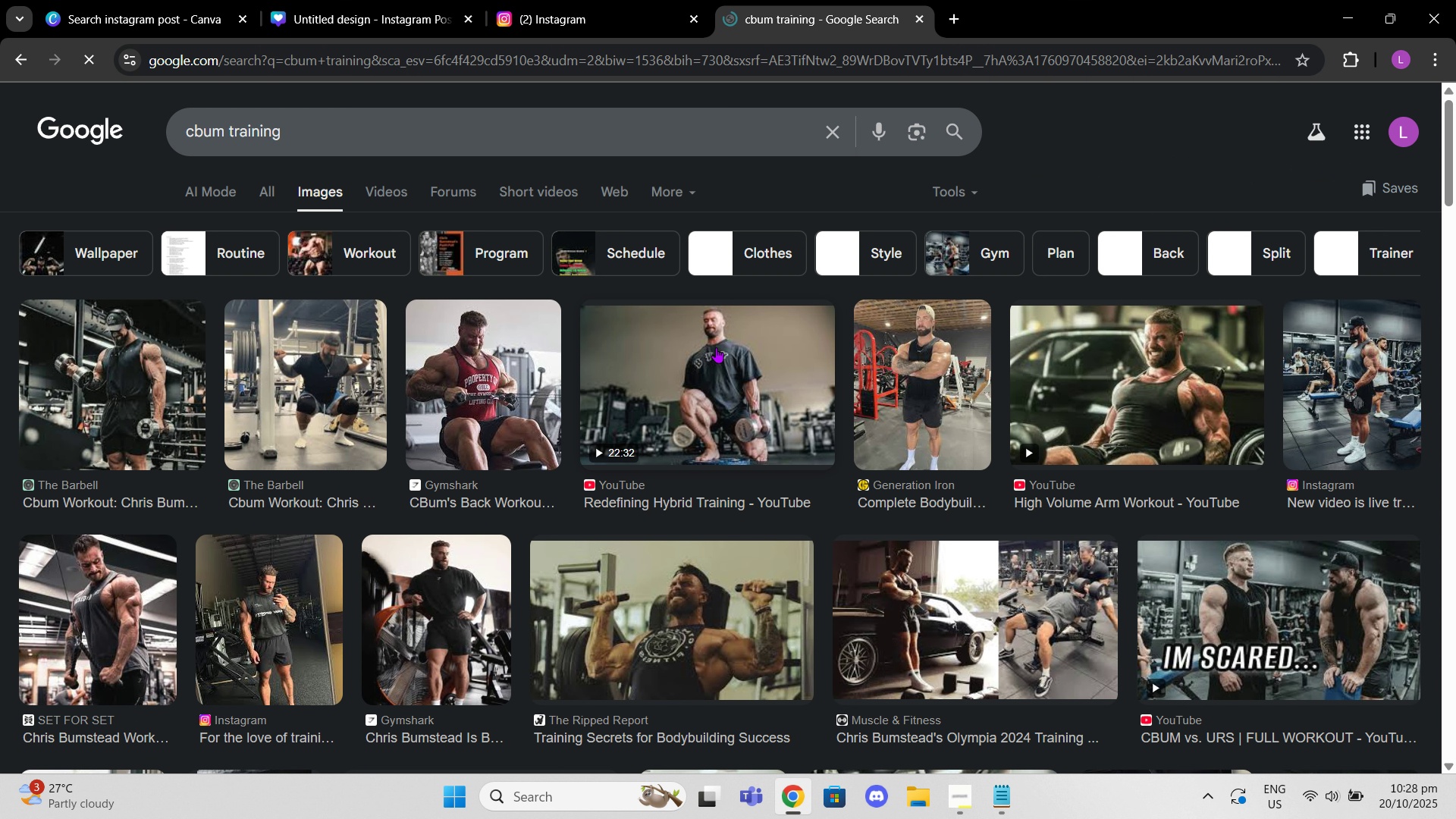 
left_click([783, 356])
 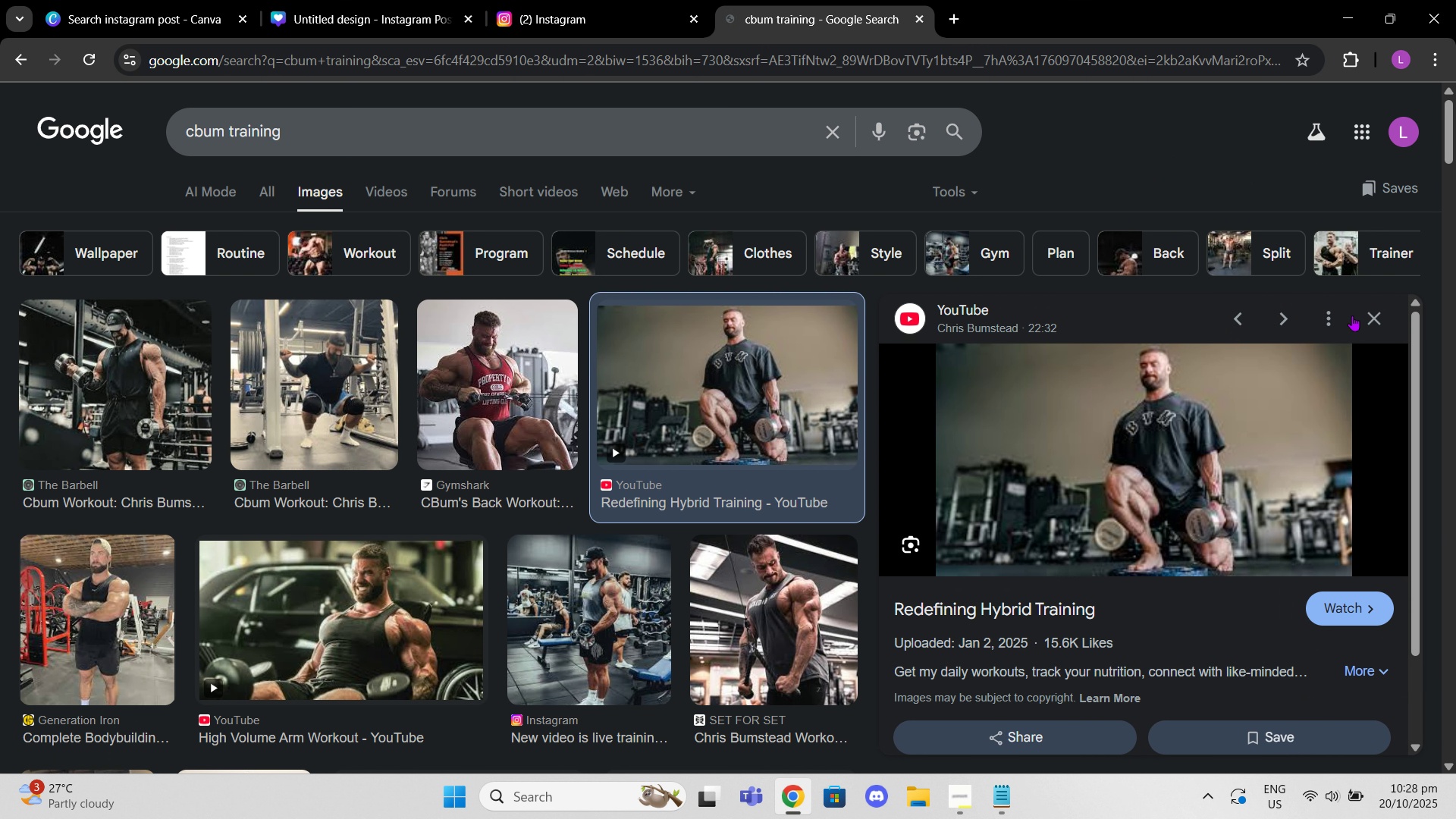 
left_click([1375, 318])
 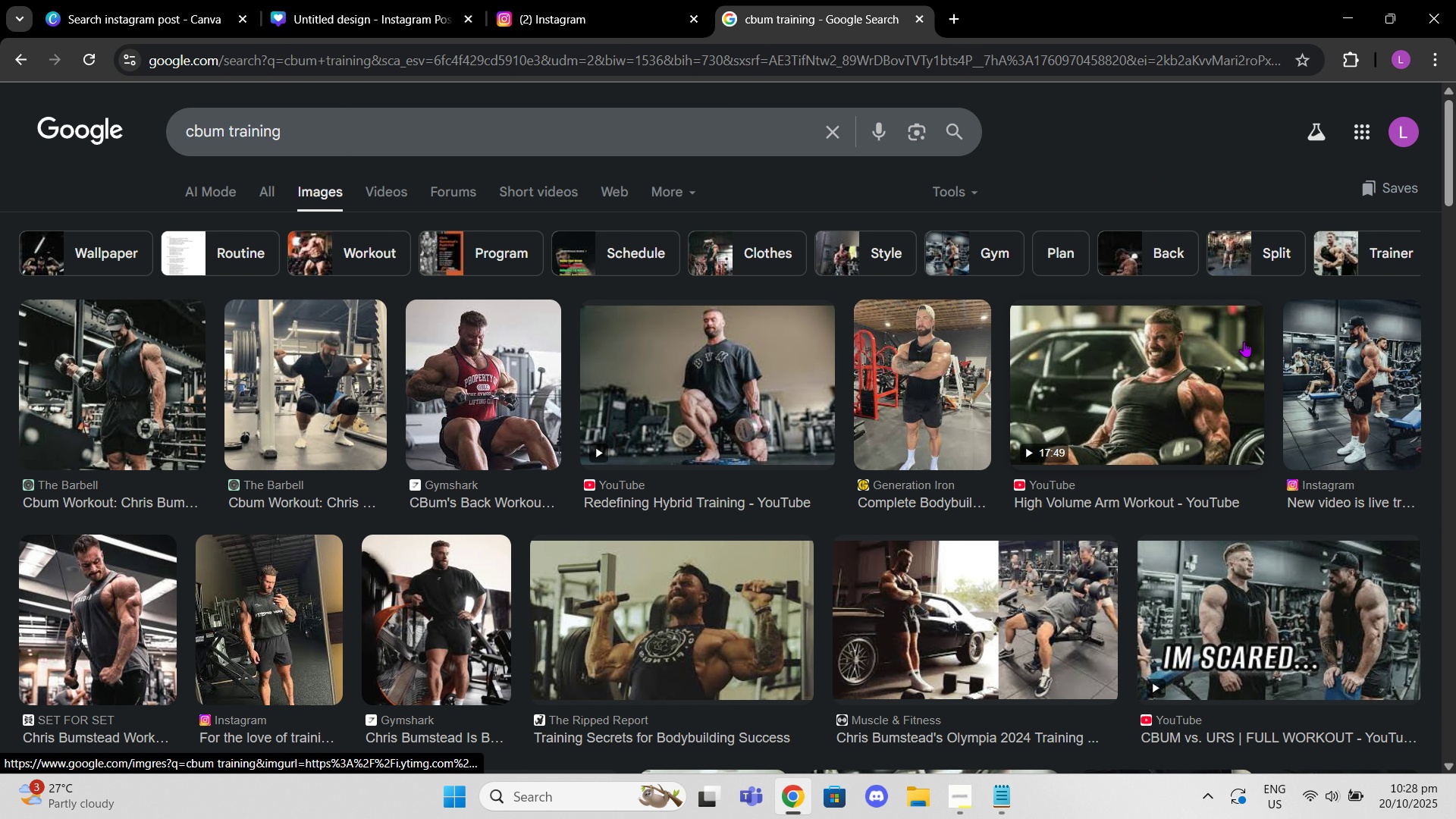 
mouse_move([1249, 355])
 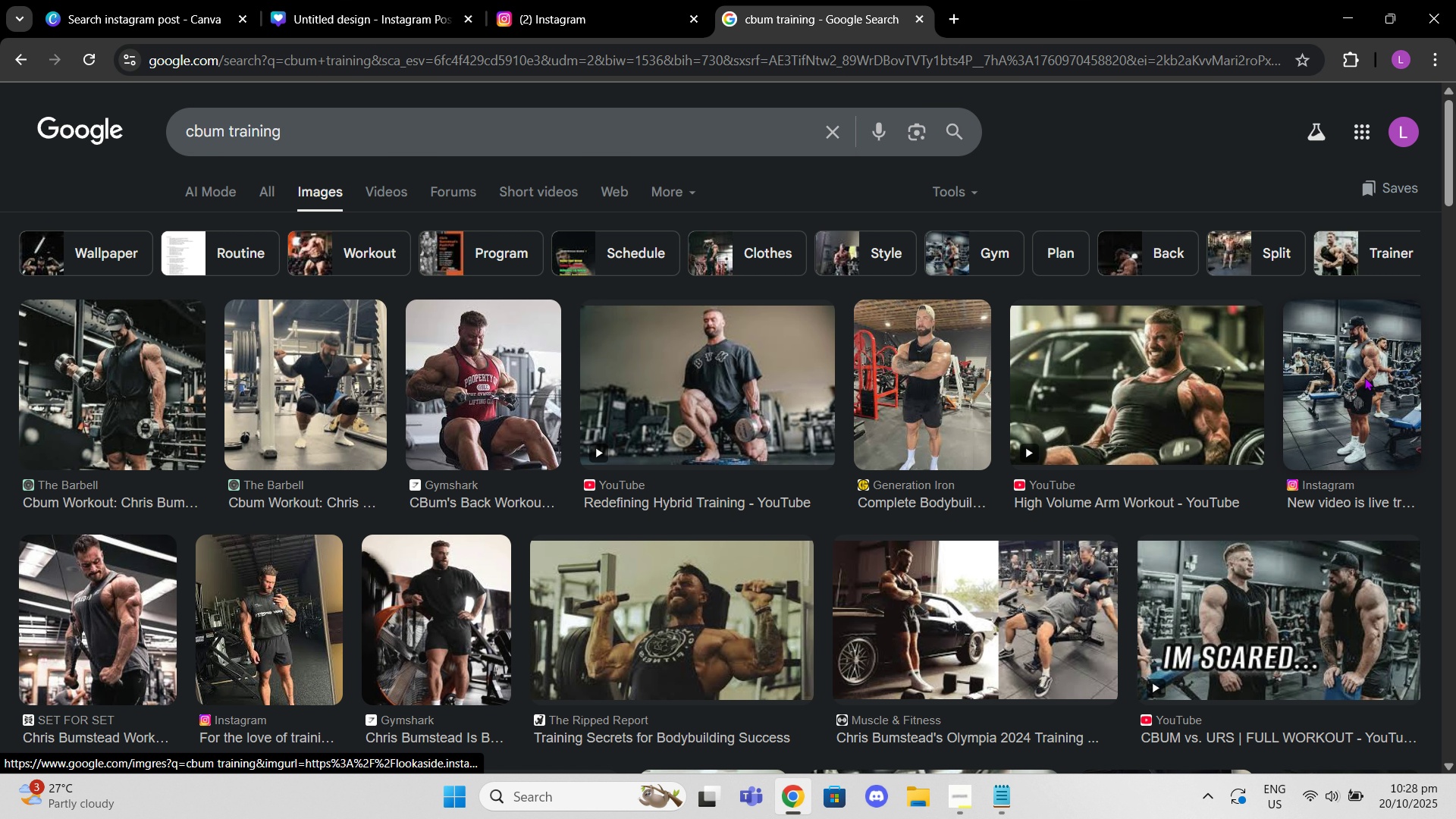 
left_click([1364, 377])
 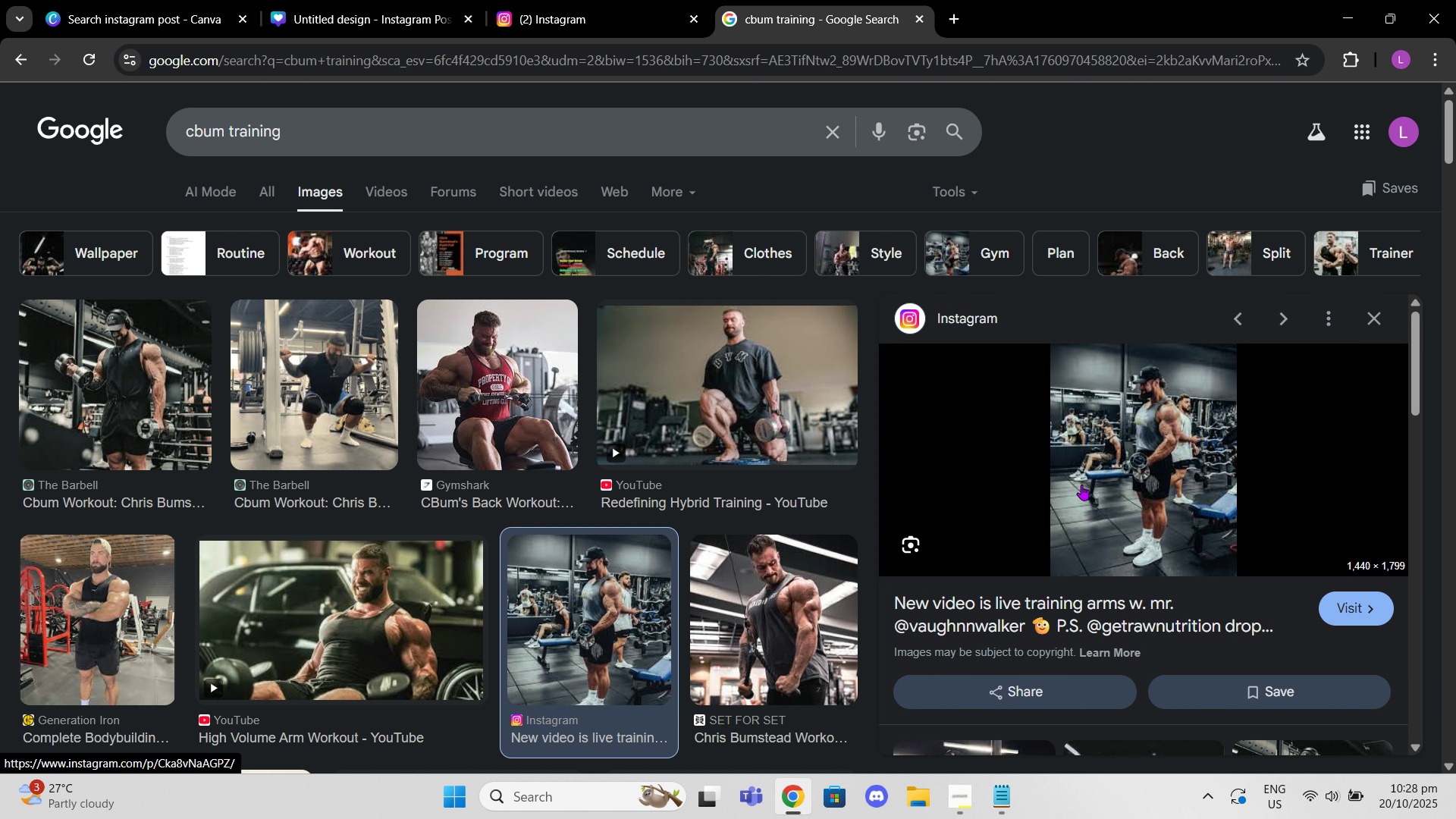 
left_click([1098, 479])
 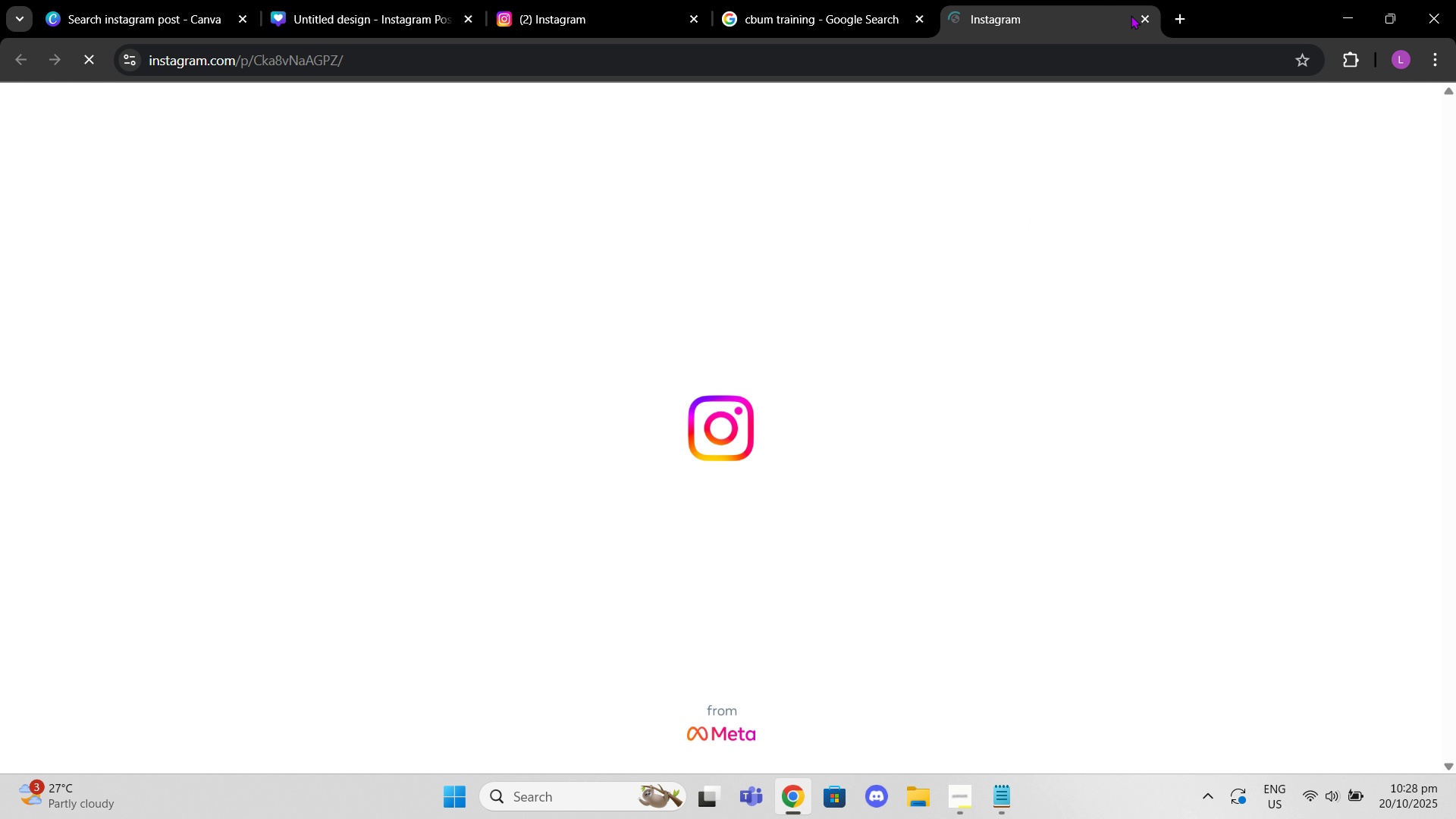 
left_click([1148, 18])
 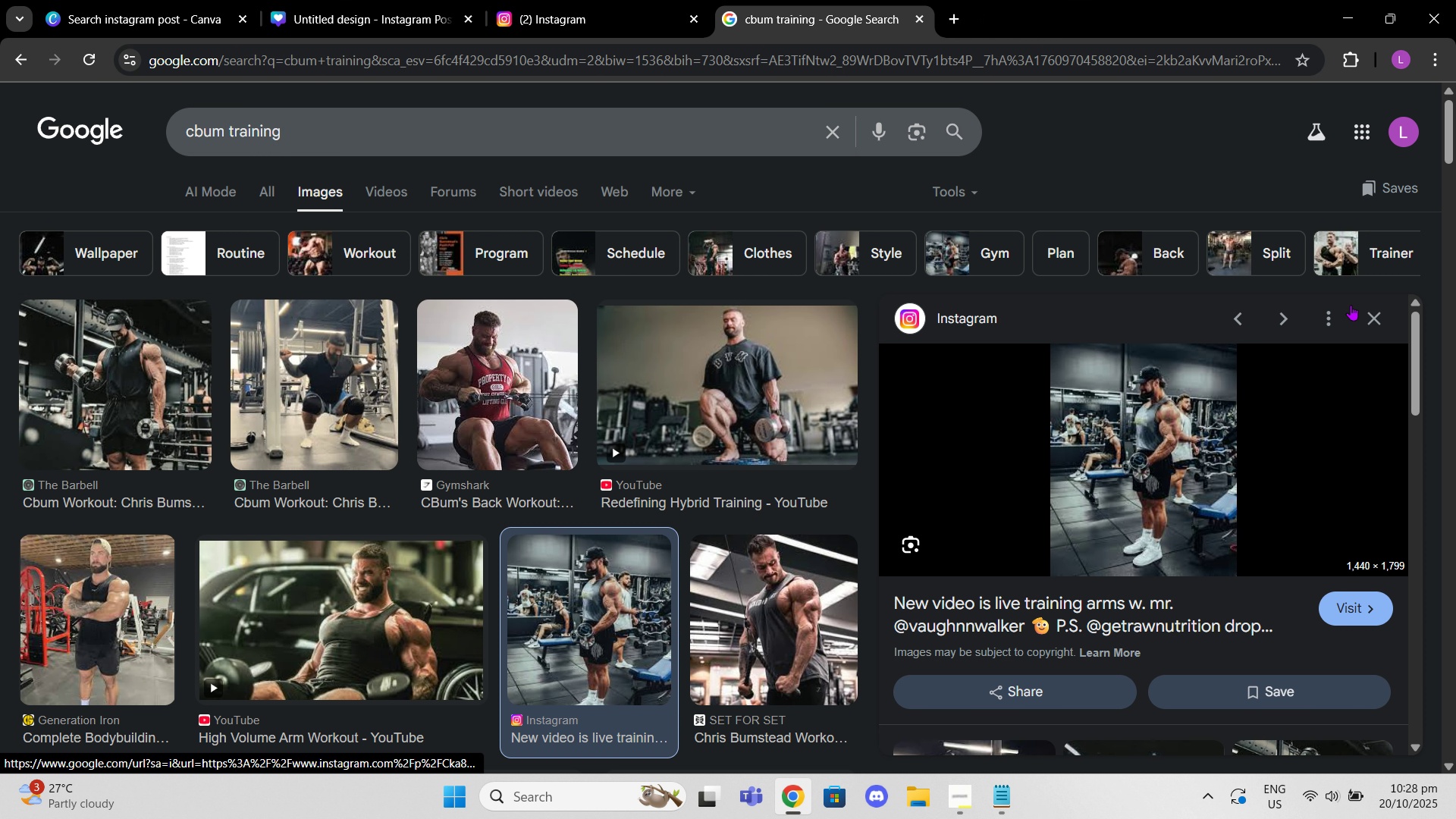 
left_click([797, 606])
 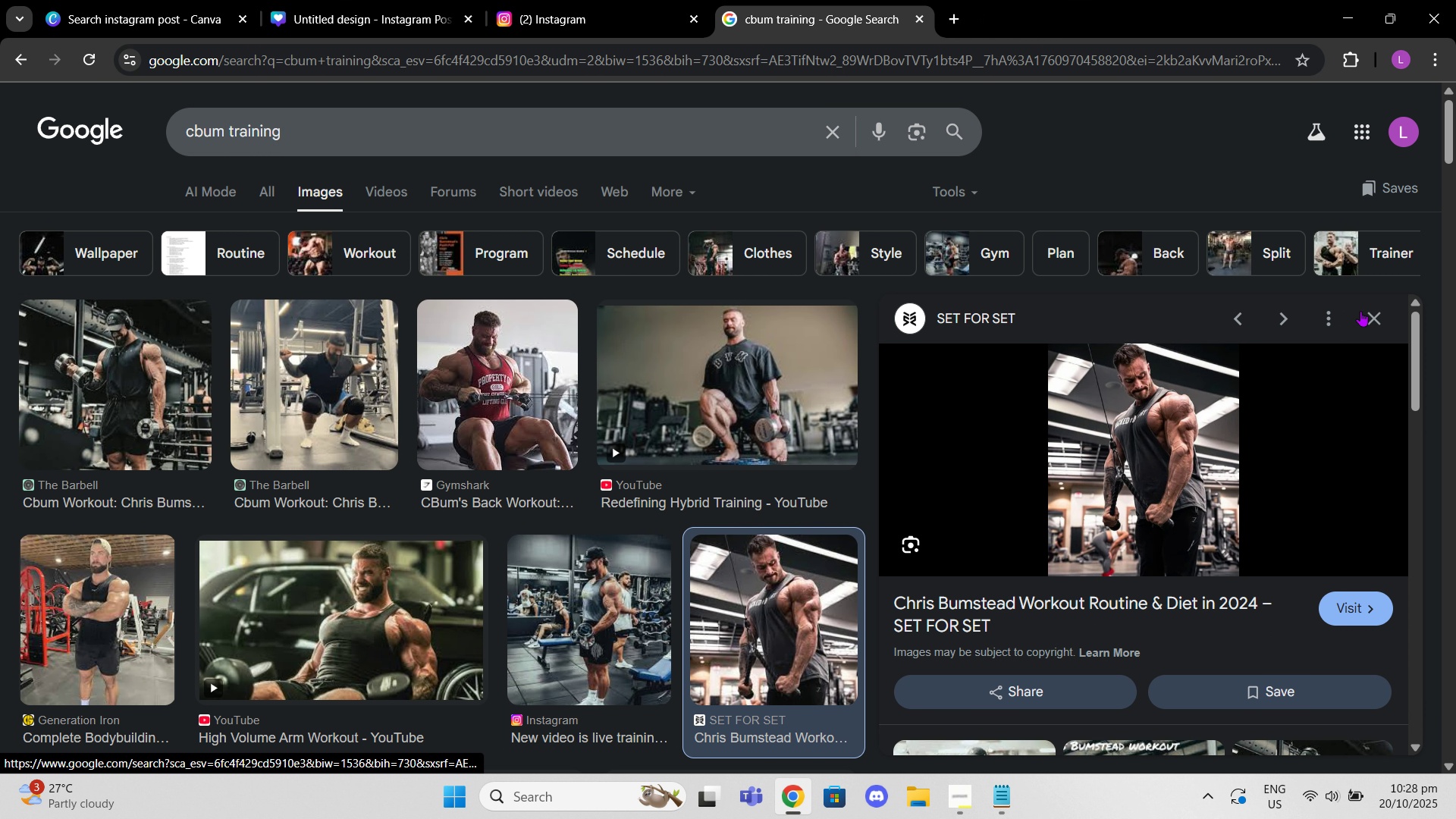 
left_click([1364, 310])
 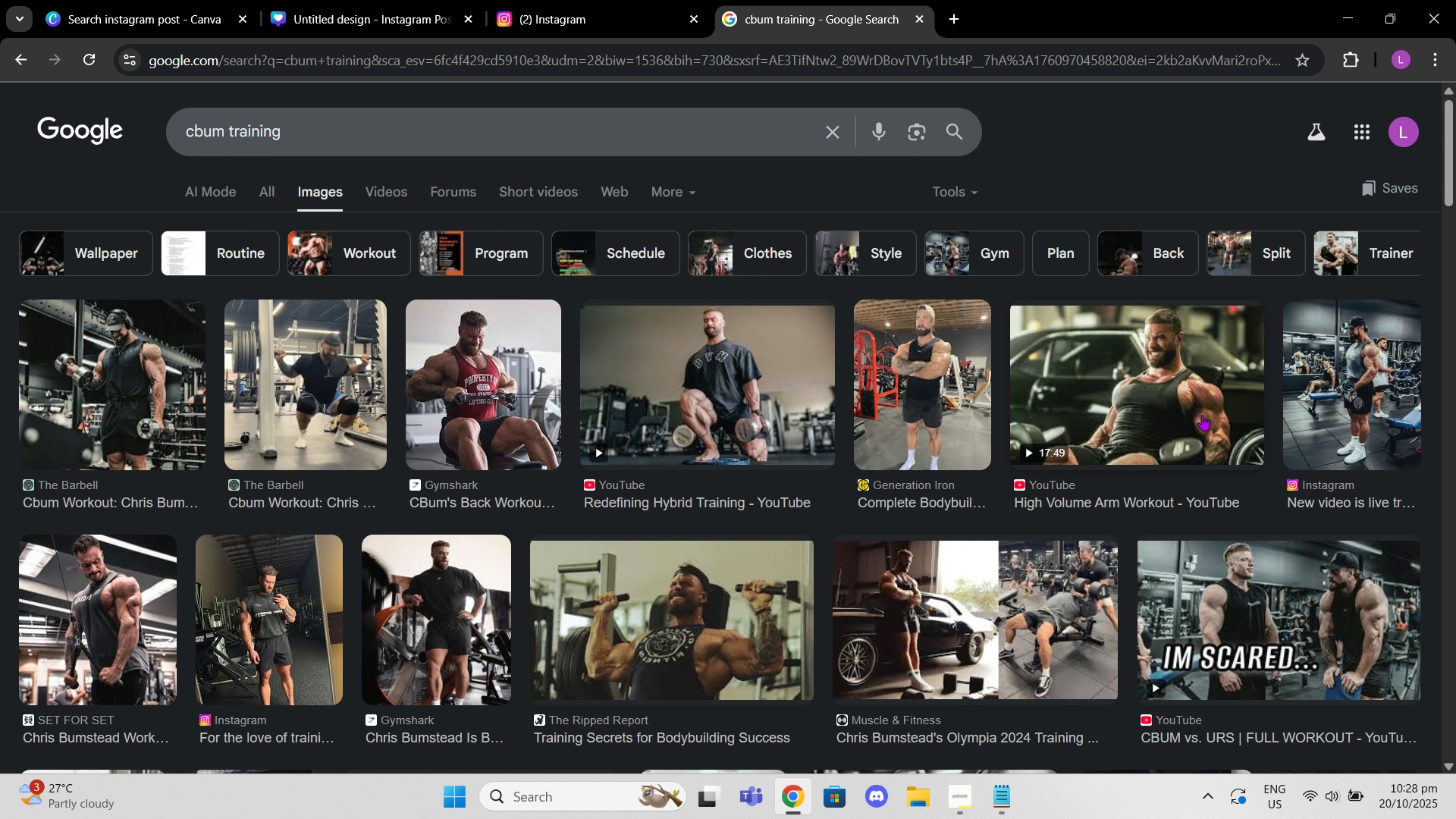 
scroll: coordinate [1202, 415], scroll_direction: down, amount: 3.0
 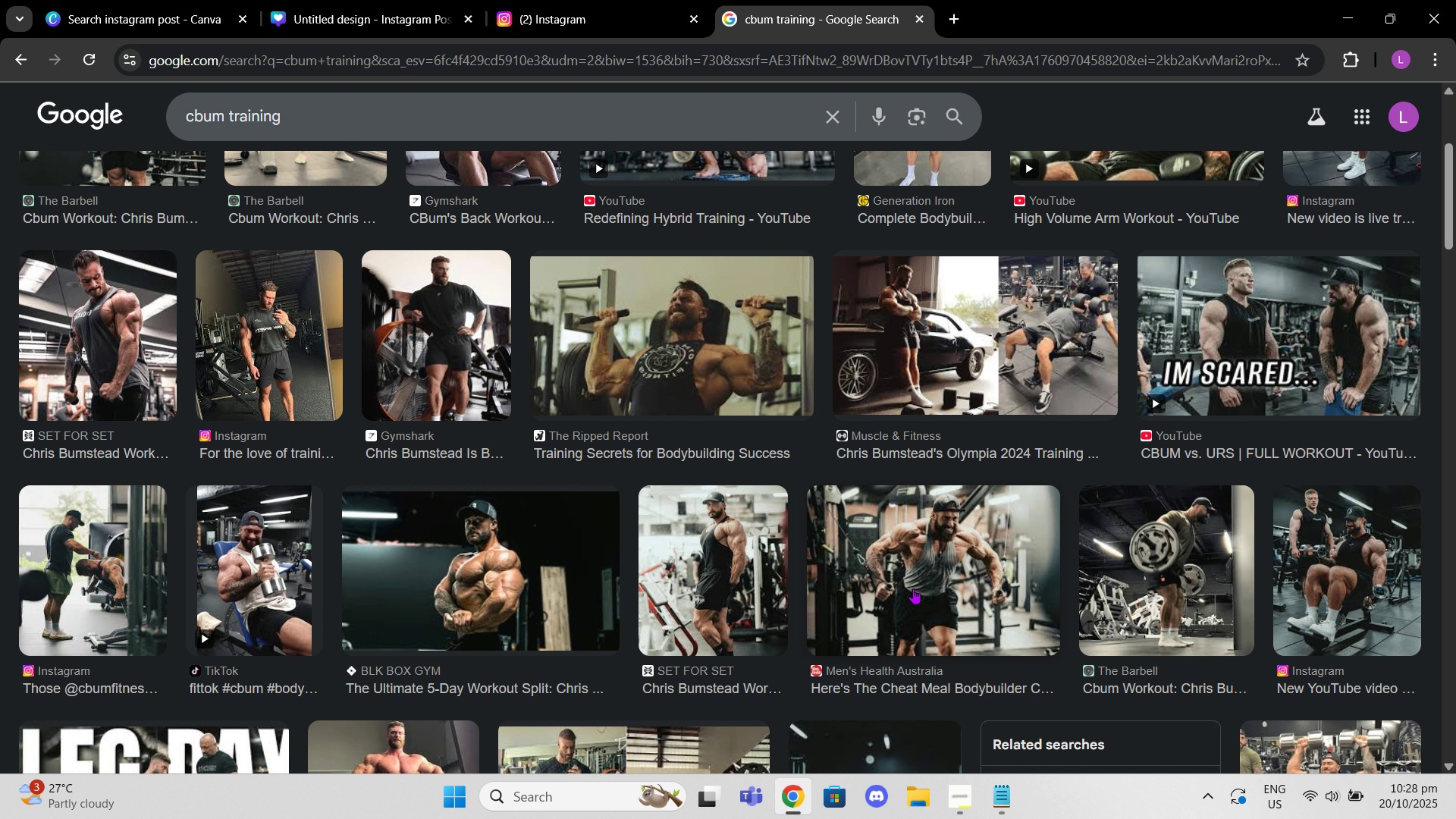 
left_click_drag(start_coordinate=[913, 588], to_coordinate=[1109, 0])
 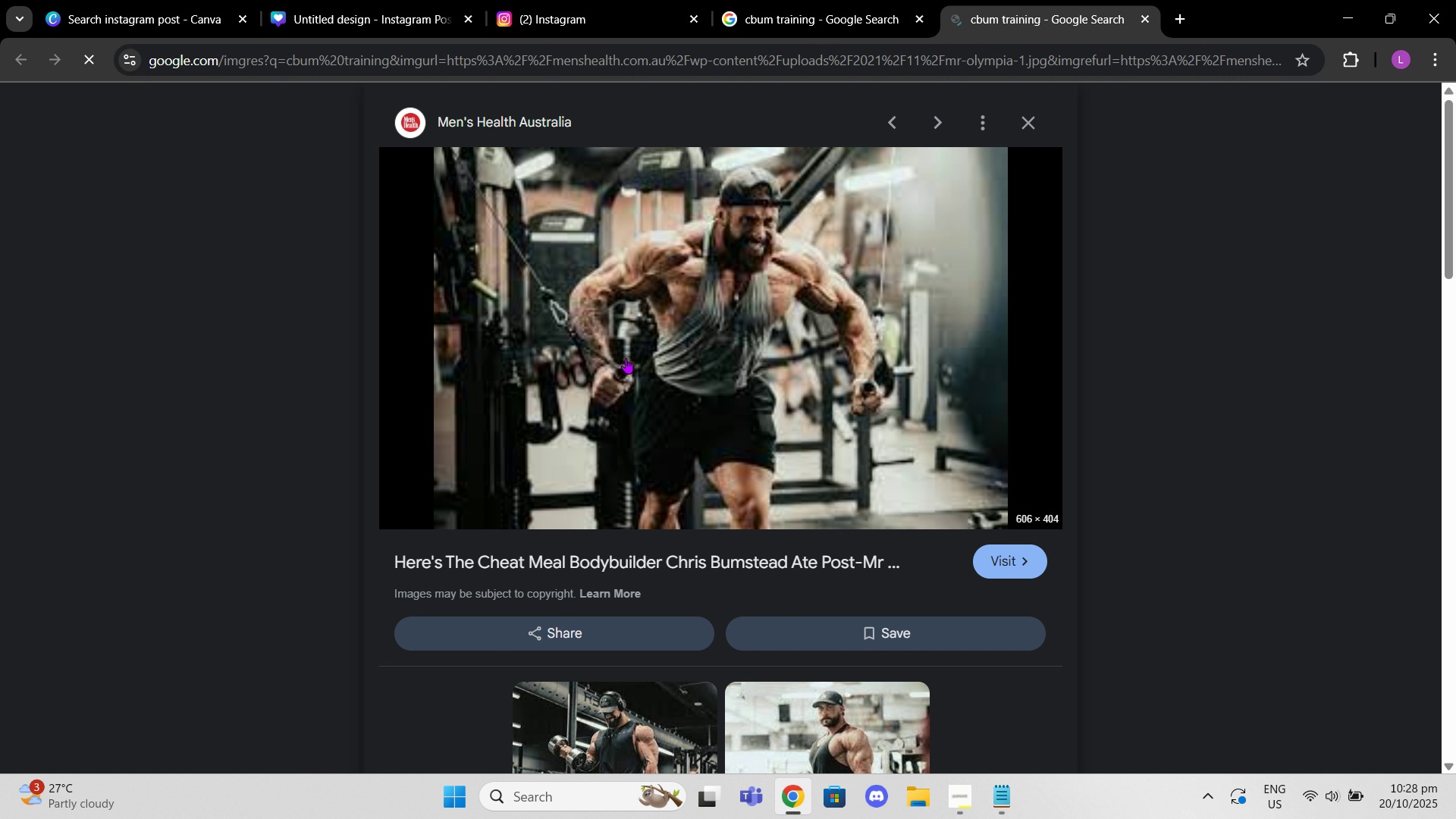 
left_click([633, 378])
 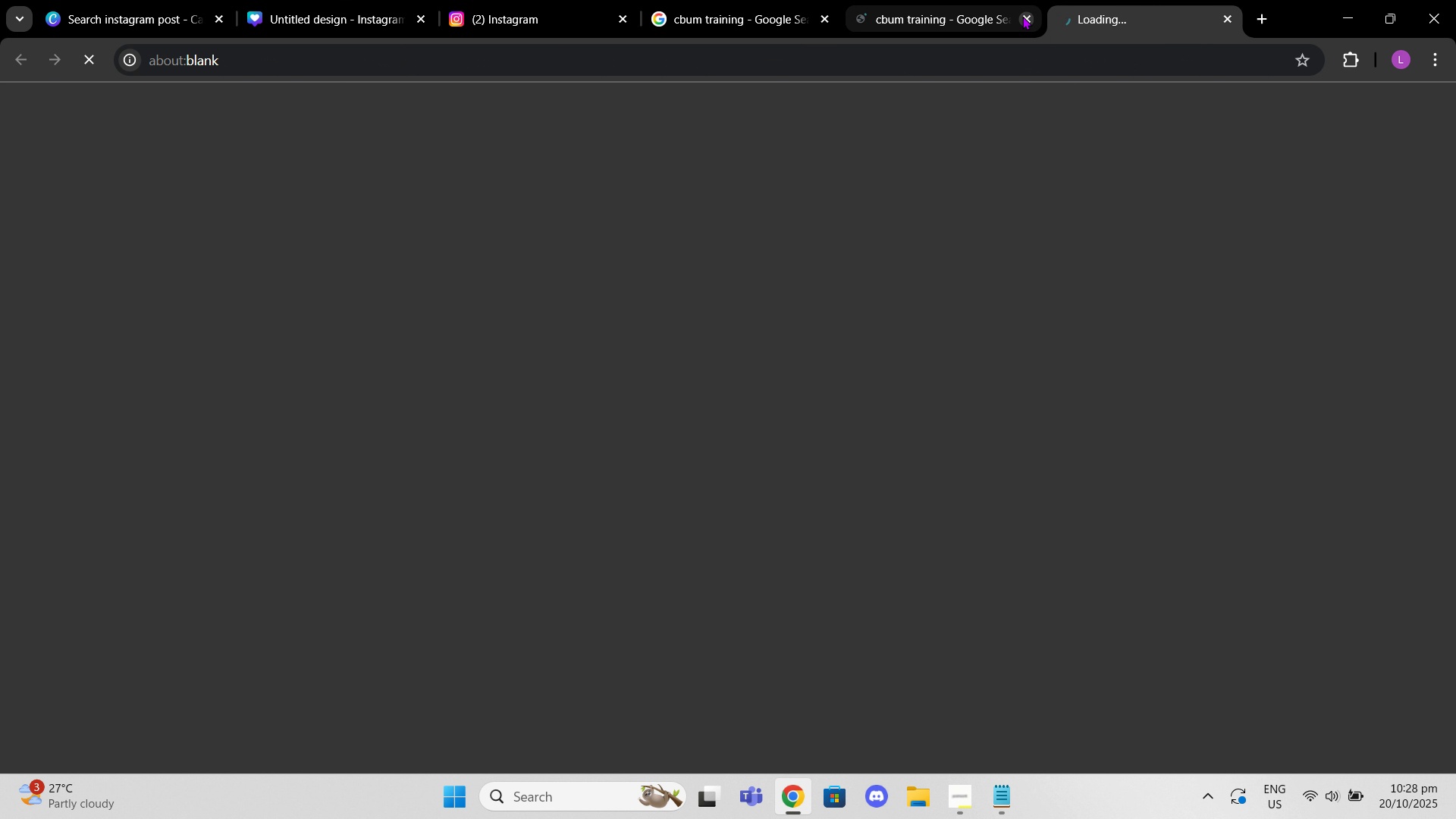 
left_click([1022, 16])
 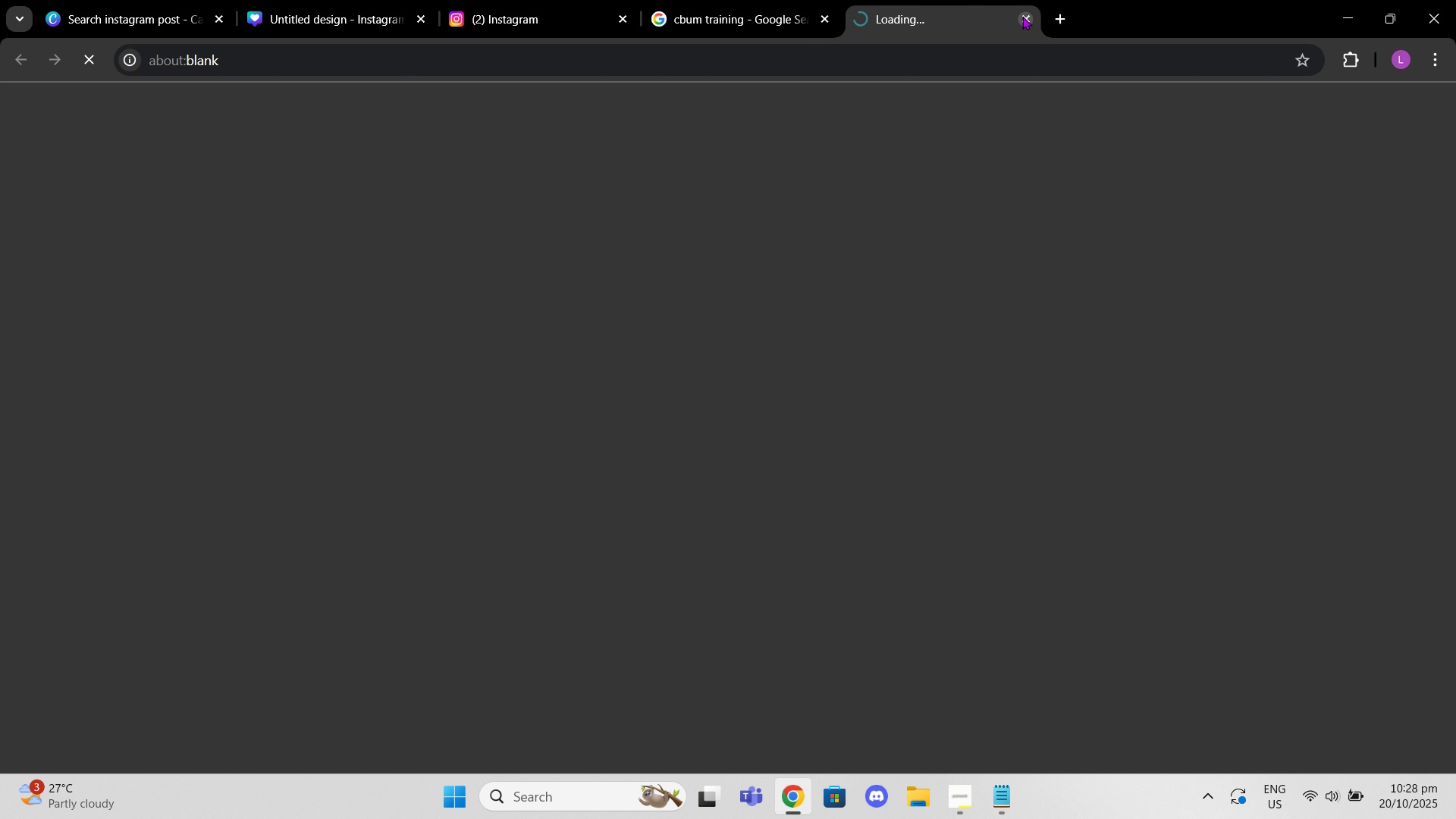 
left_click([1022, 16])
 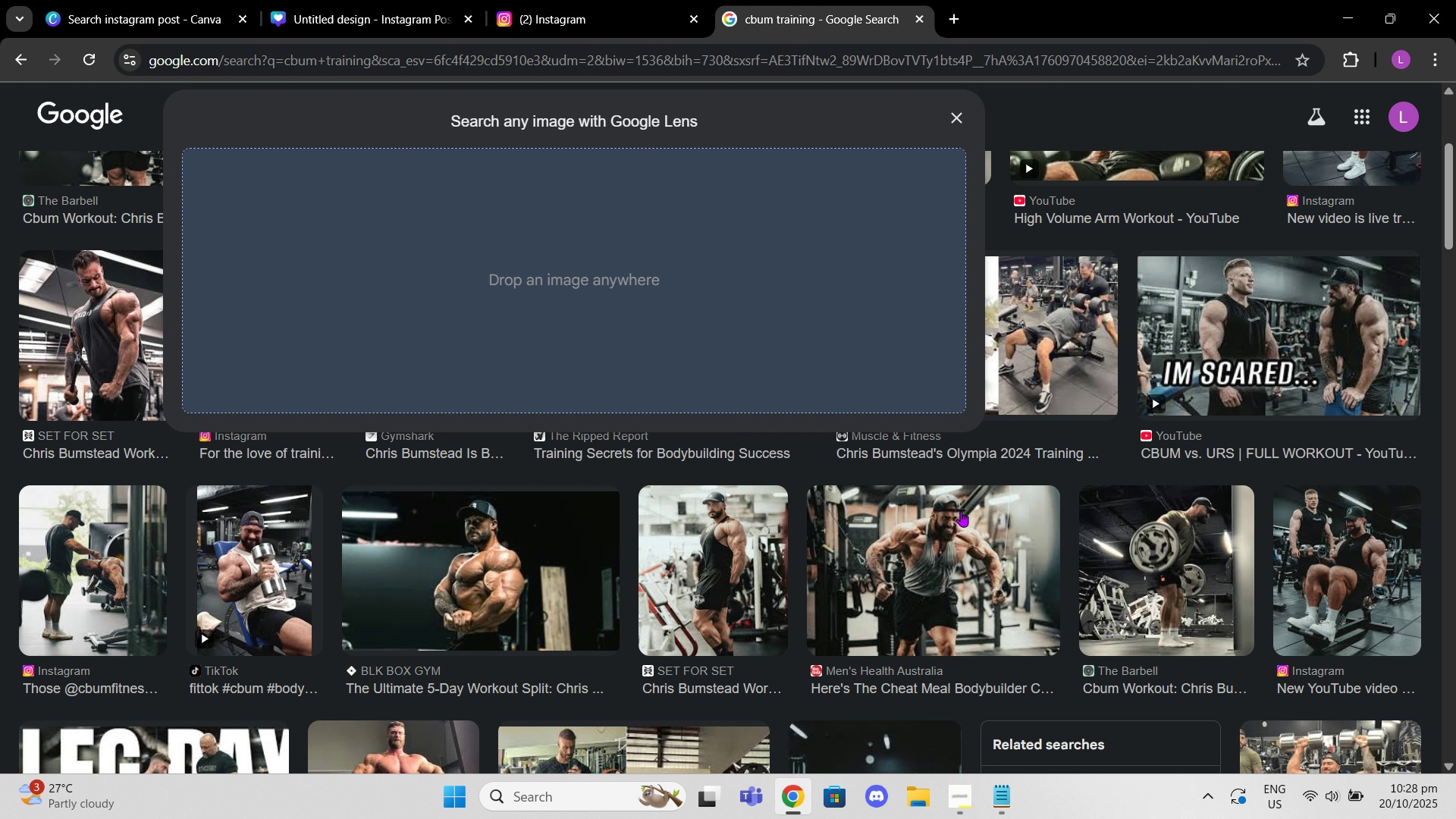 
left_click([964, 522])
 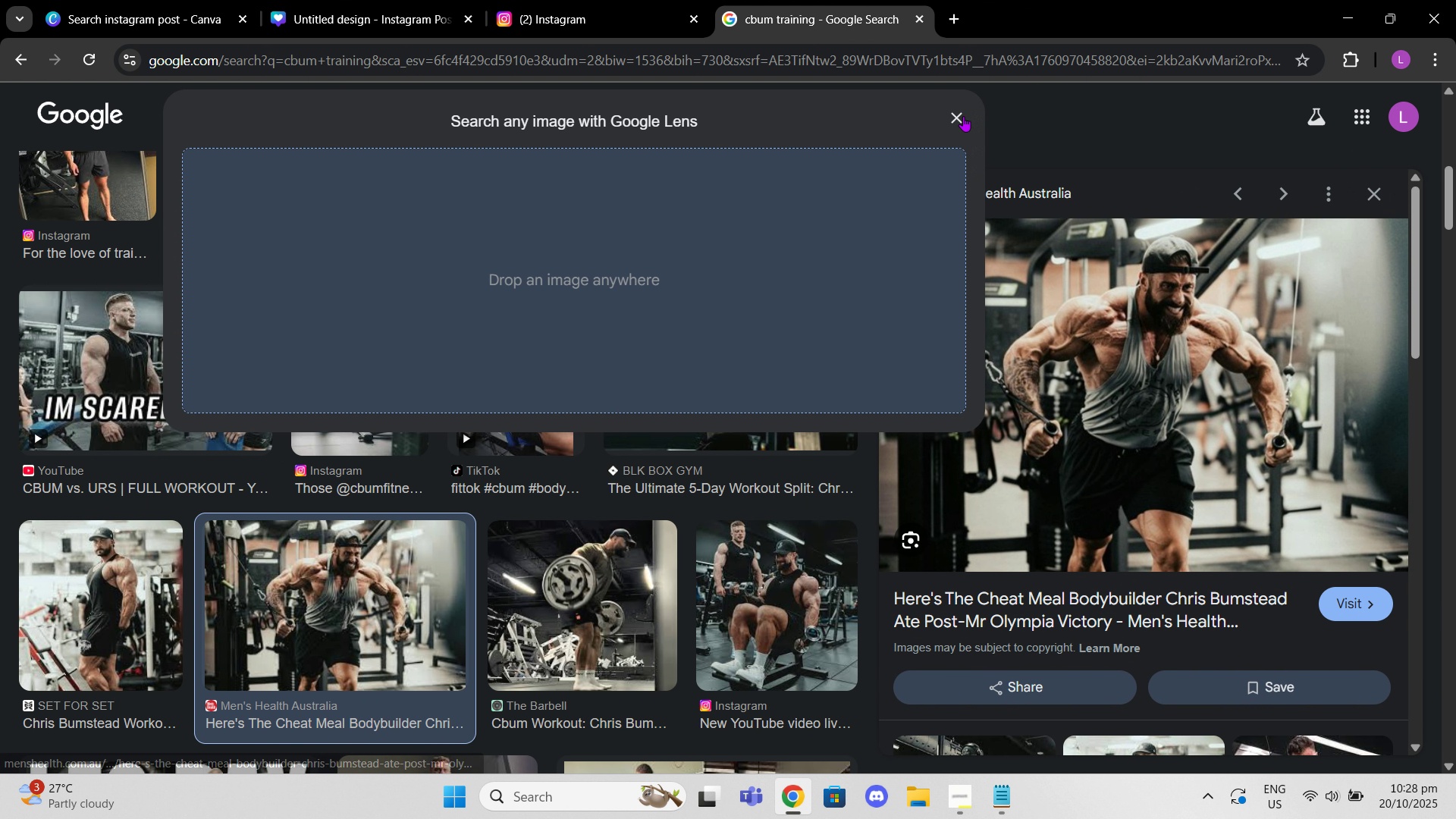 
left_click([962, 117])
 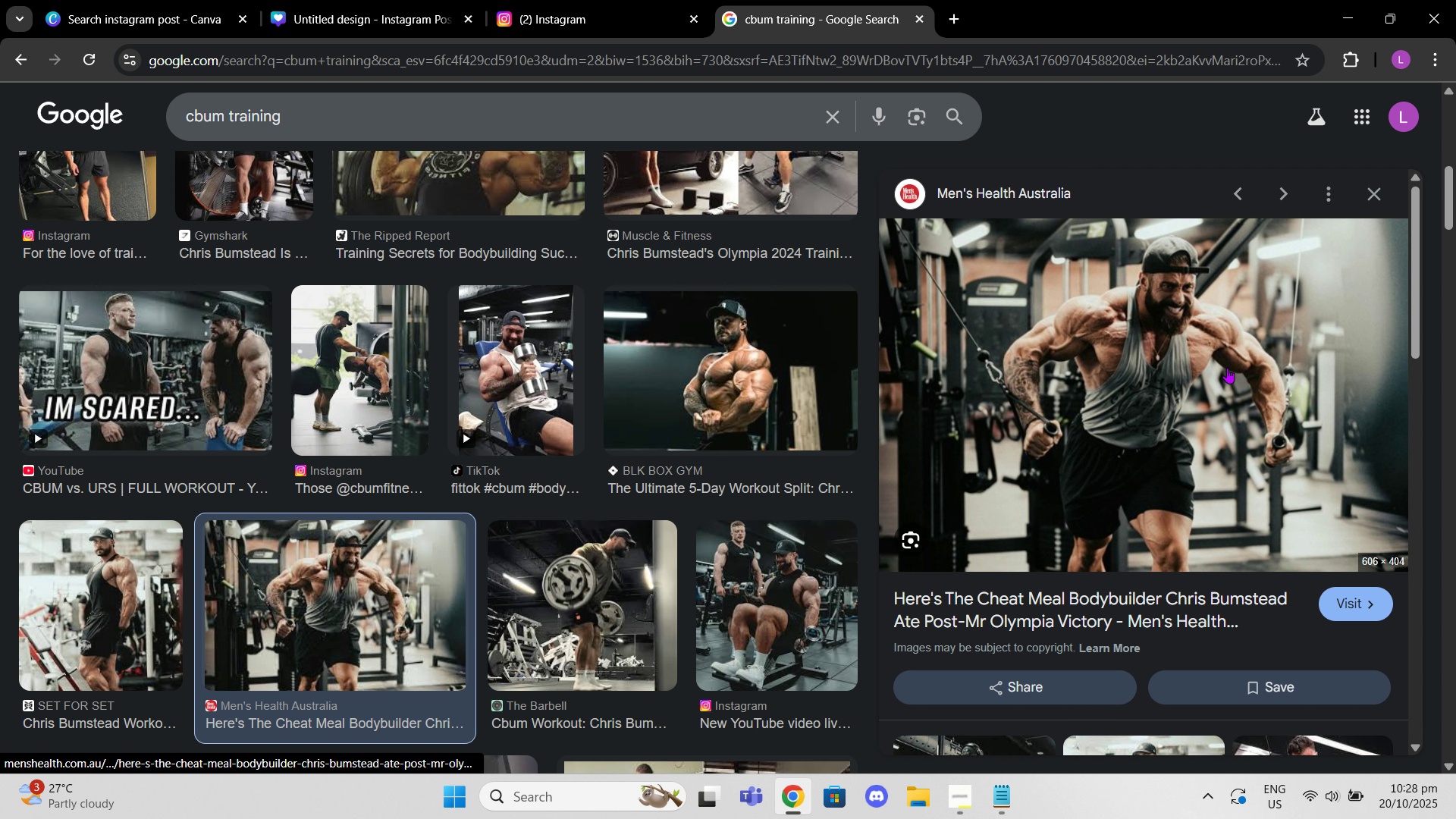 
left_click([1384, 193])
 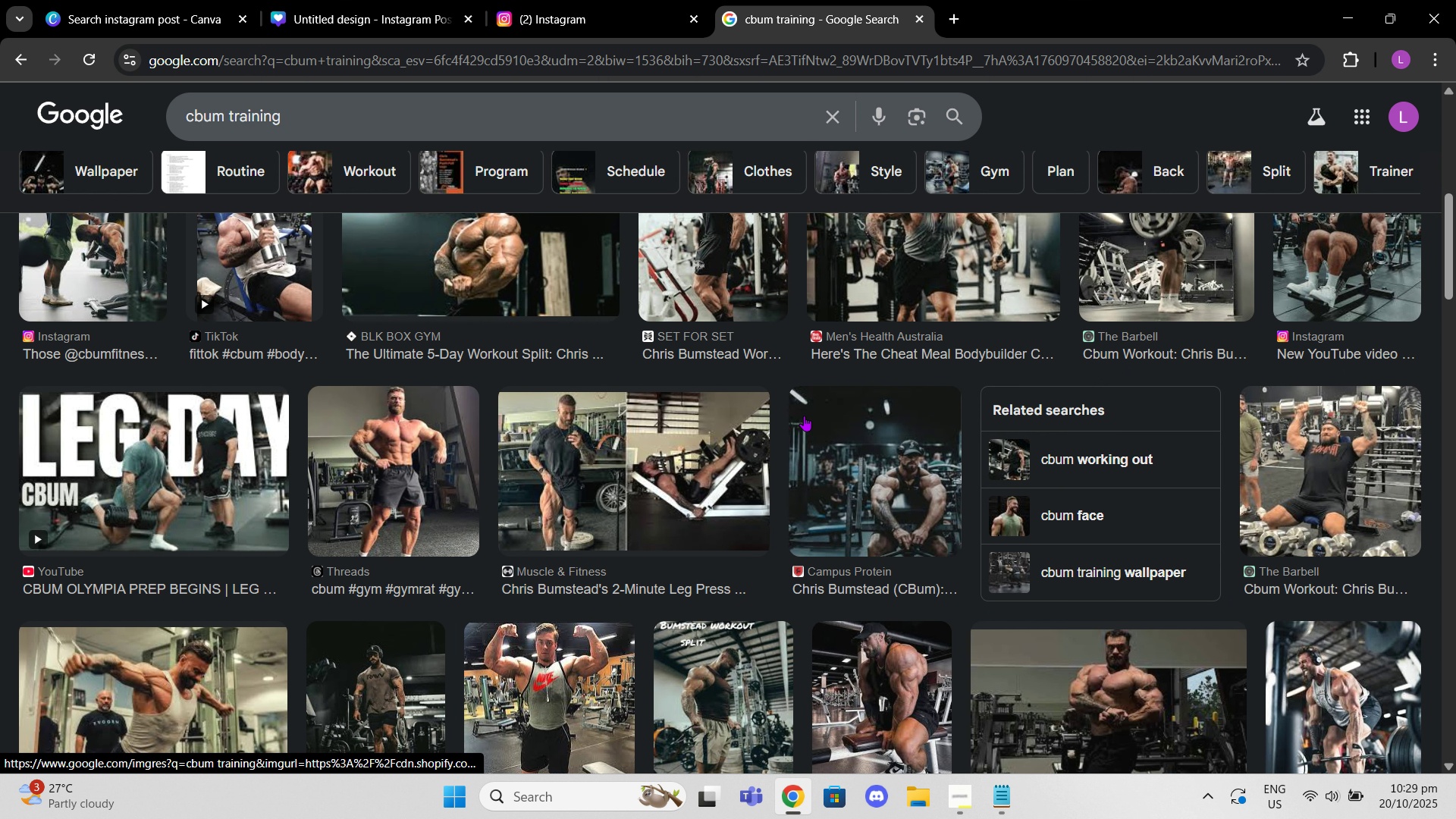 
left_click([885, 478])
 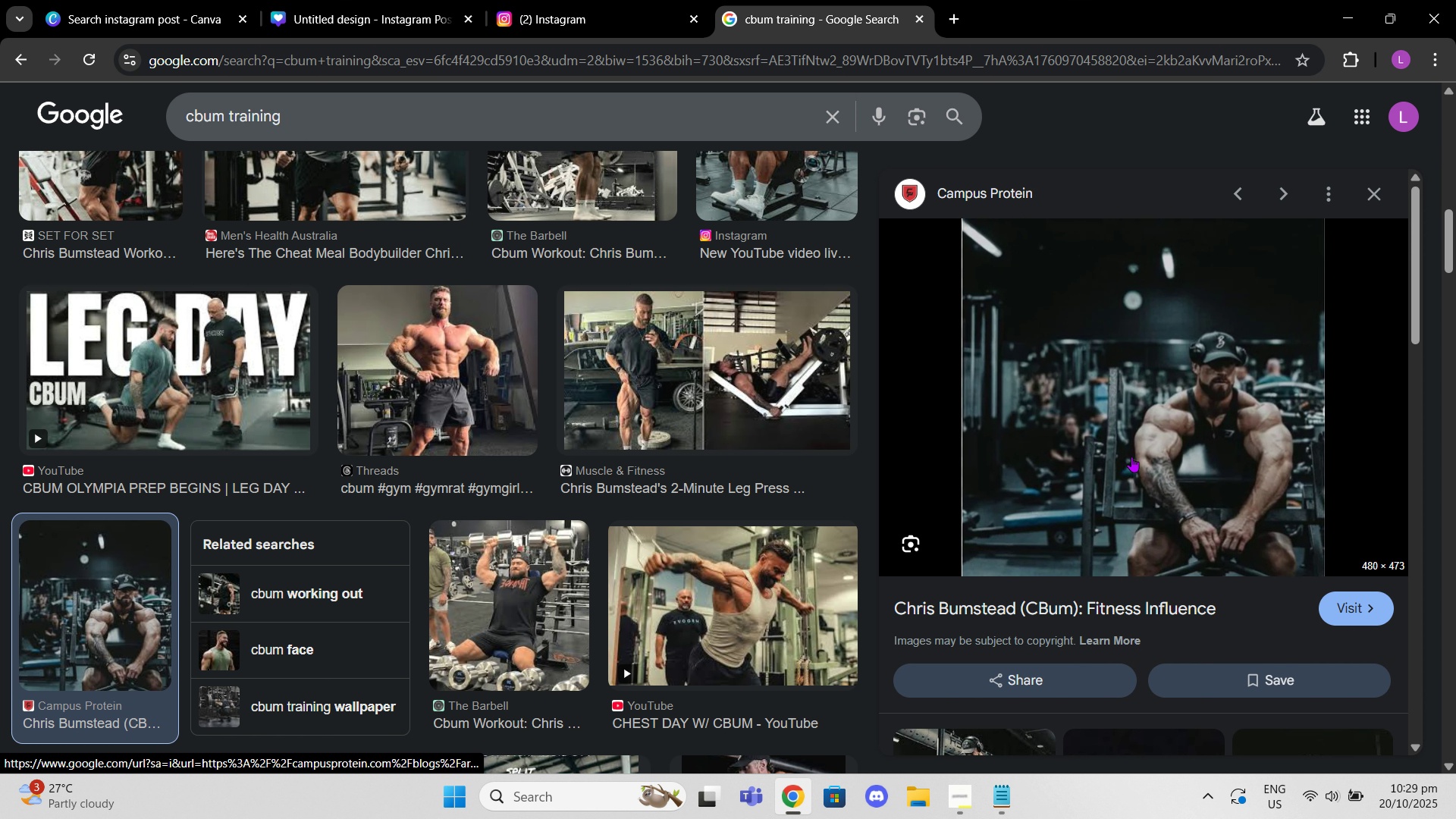 
double_click([1131, 457])
 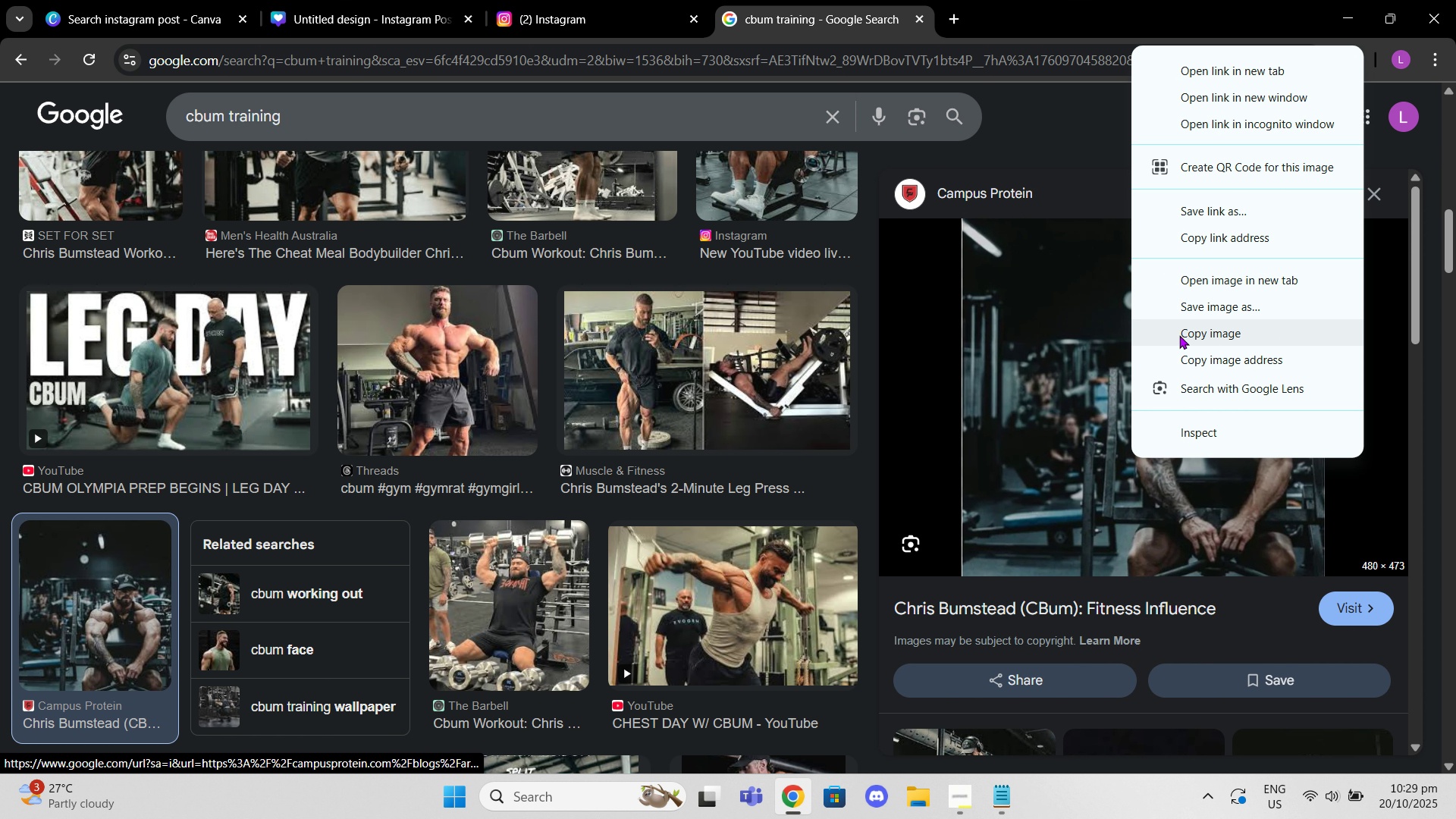 
left_click([1179, 335])
 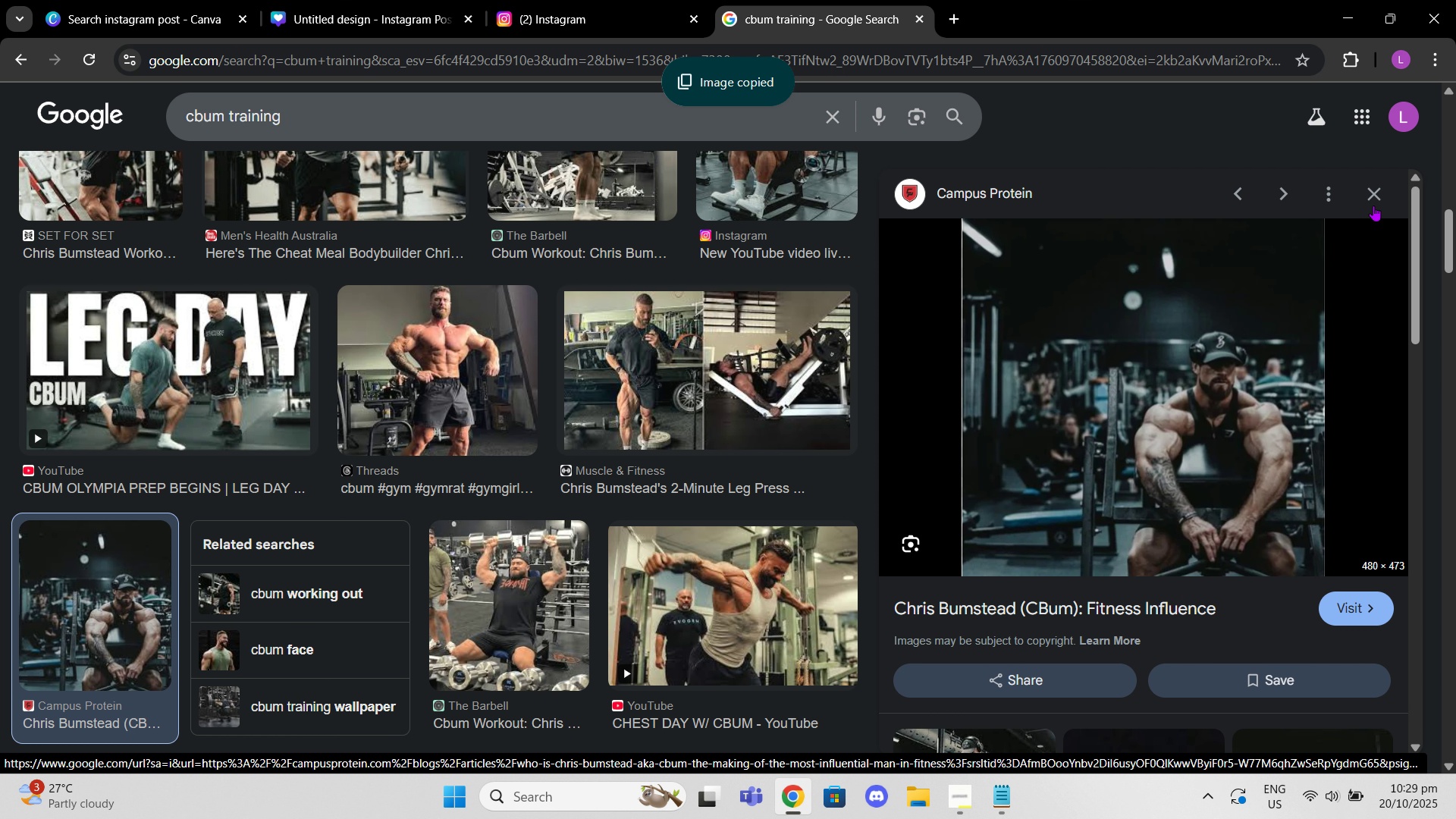 
left_click([1373, 201])
 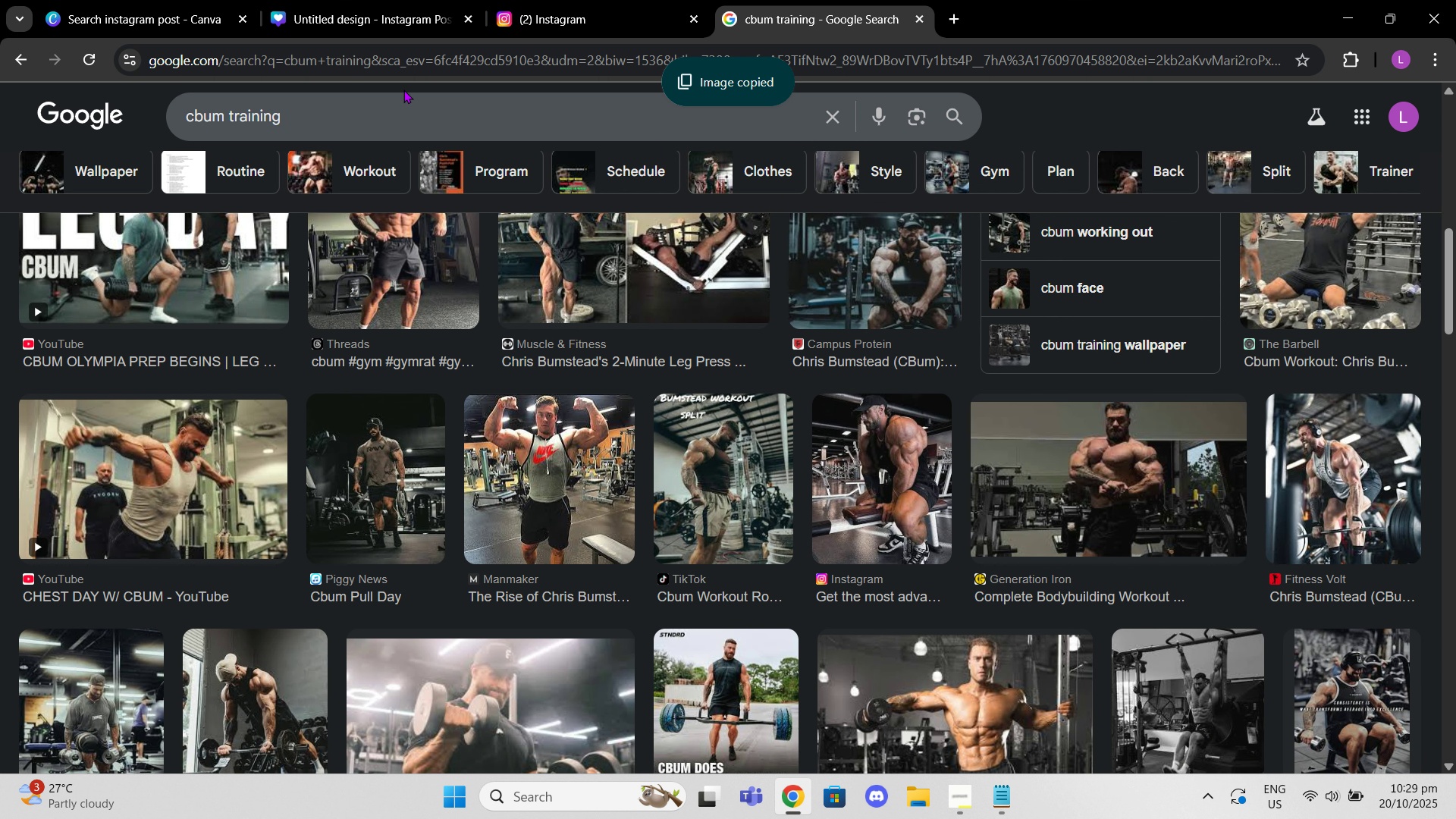 
left_click_drag(start_coordinate=[375, 121], to_coordinate=[223, 129])
 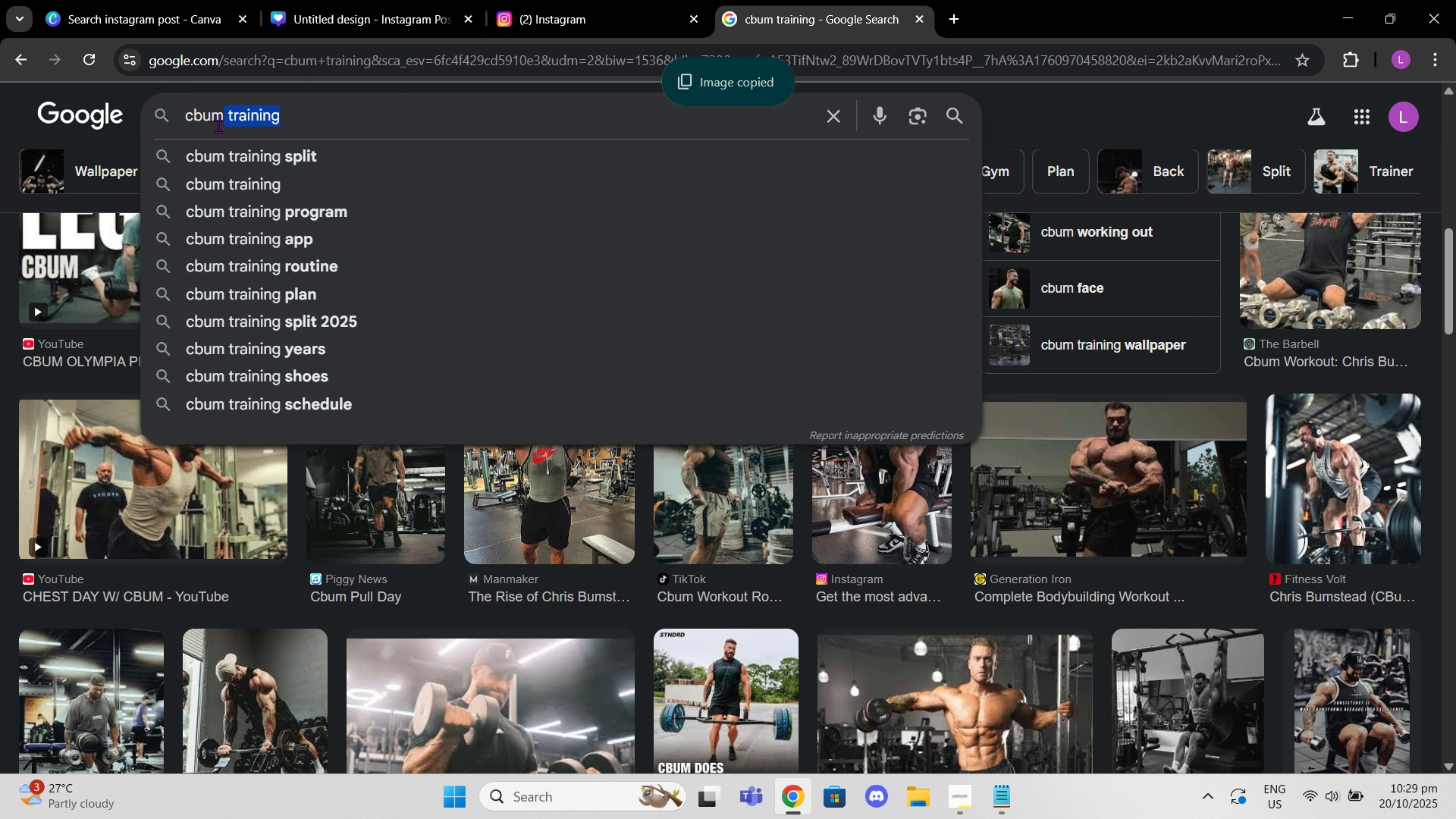 
key(Backspace)
 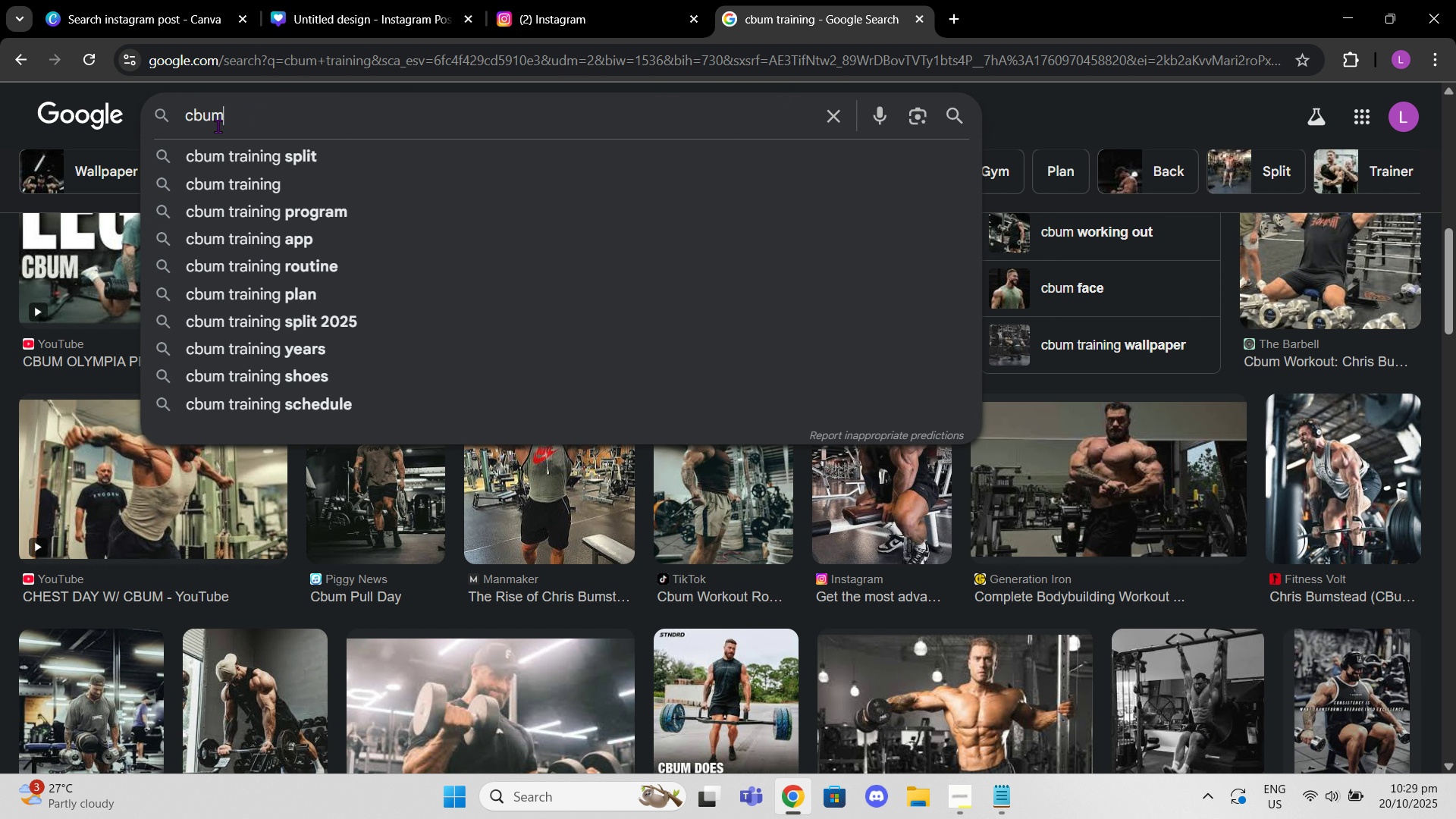 
key(Enter)
 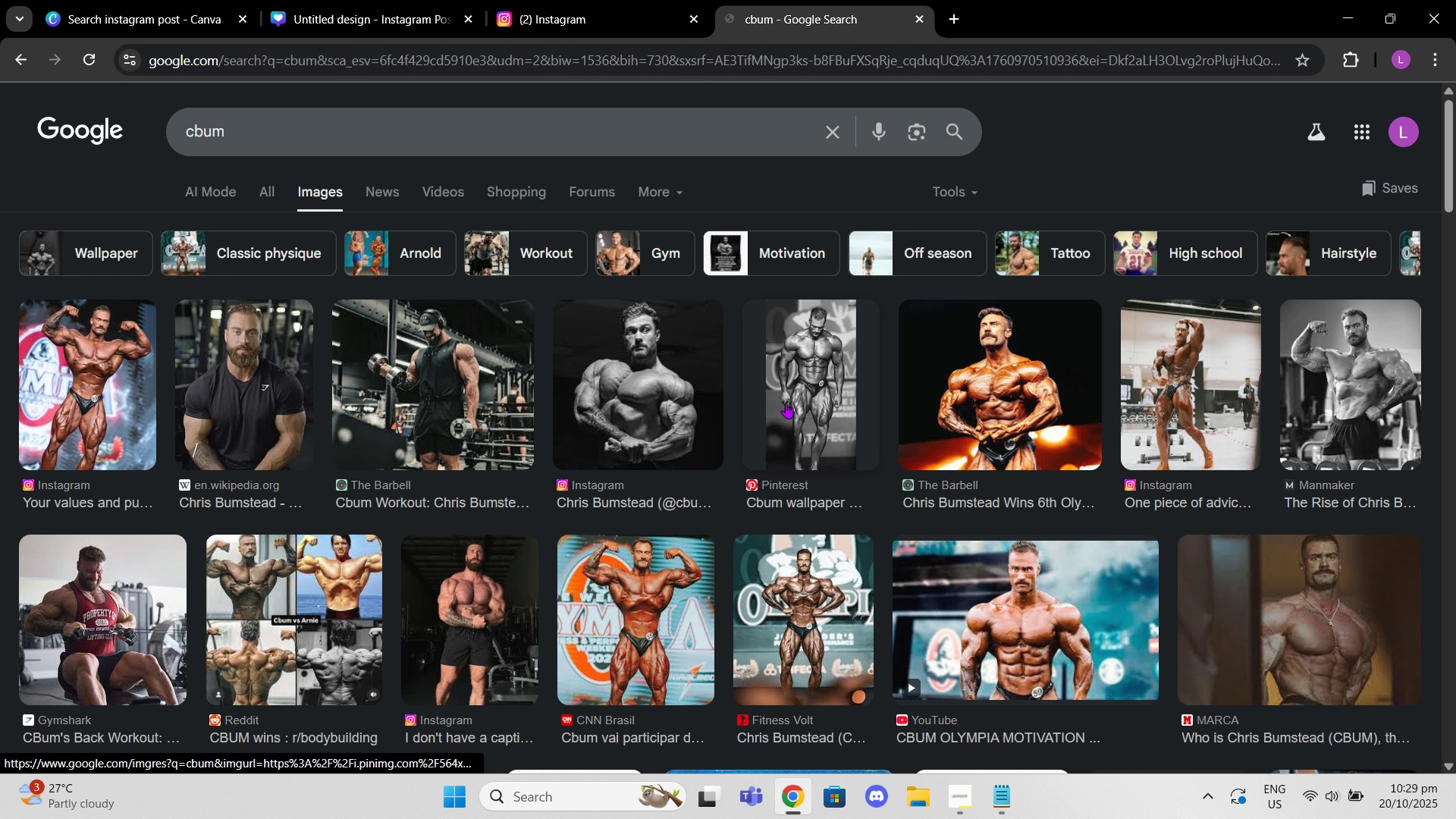 
scroll: coordinate [860, 480], scroll_direction: down, amount: 17.0
 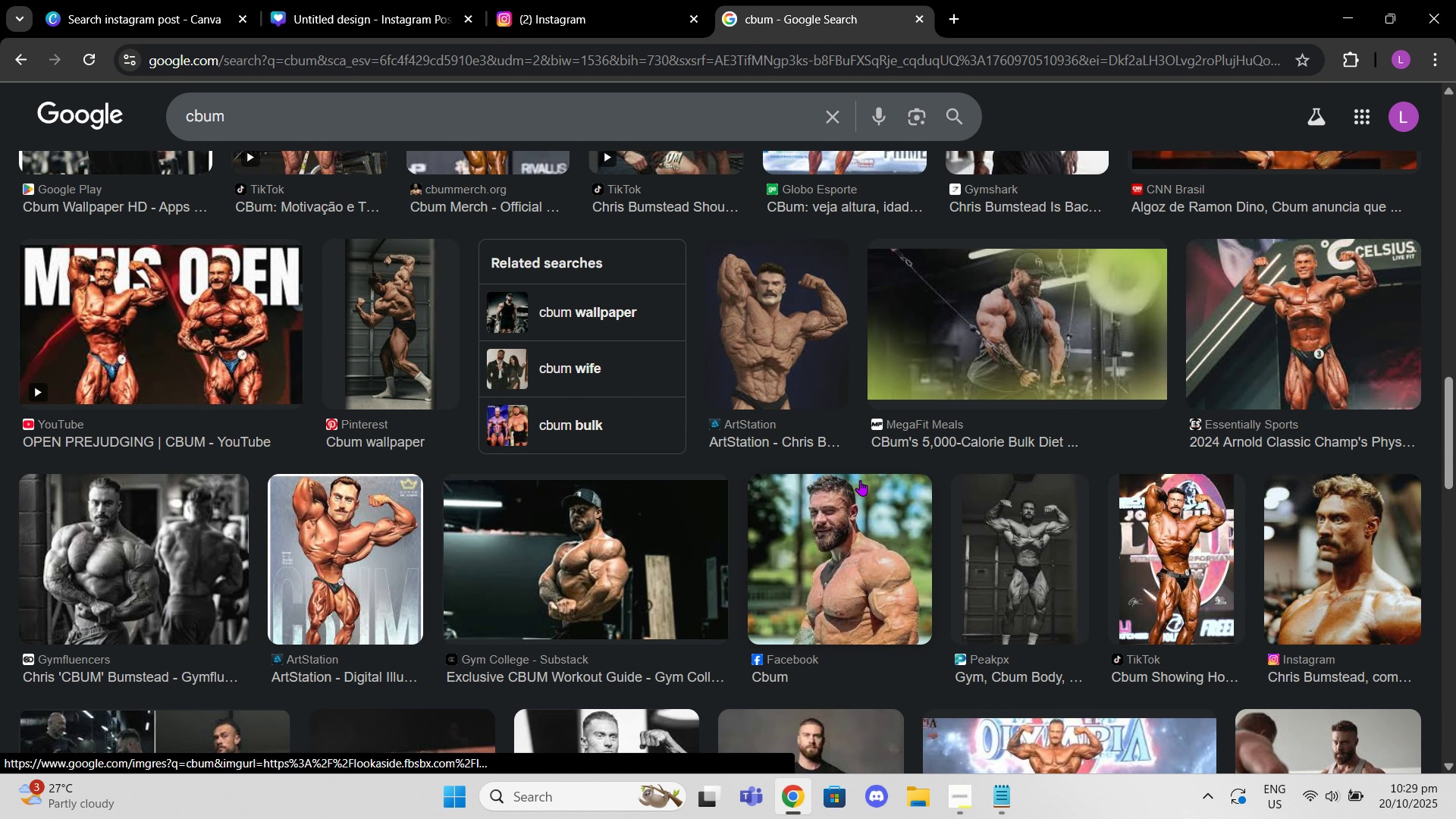 
scroll: coordinate [860, 480], scroll_direction: down, amount: 3.0
 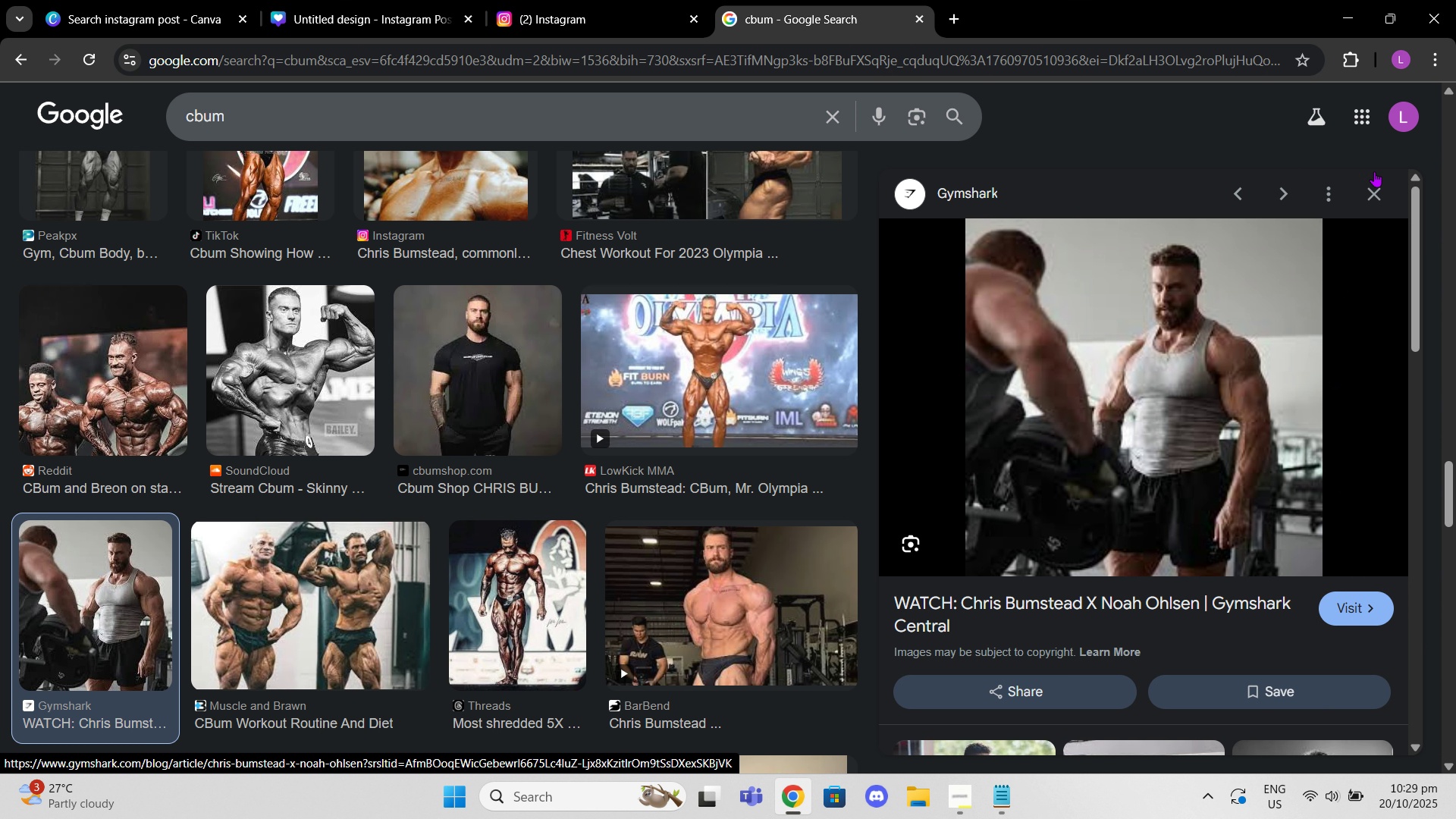 
wait(6.21)
 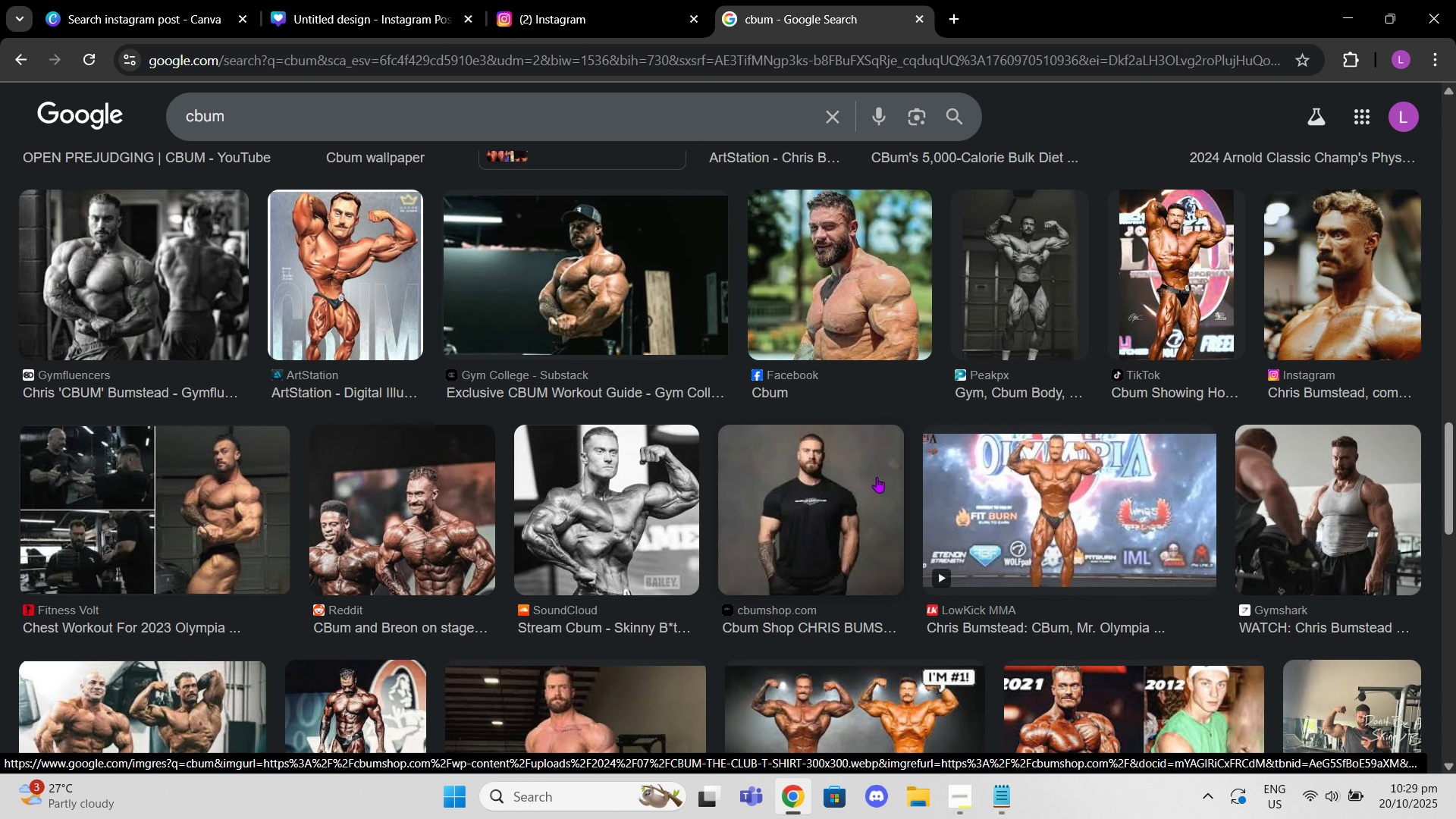 
scroll: coordinate [1285, 343], scroll_direction: down, amount: 6.0
 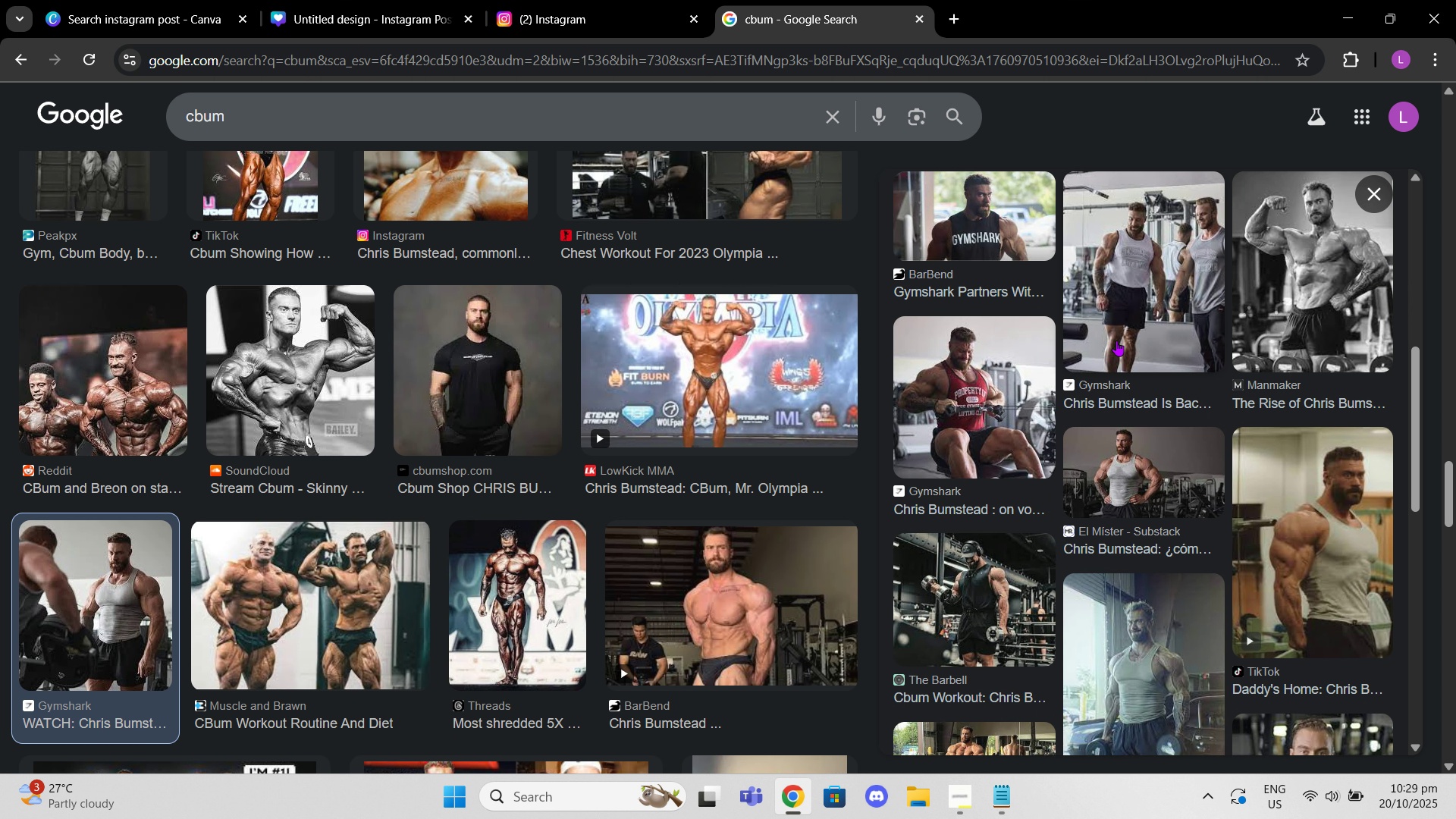 
left_click([1116, 340])
 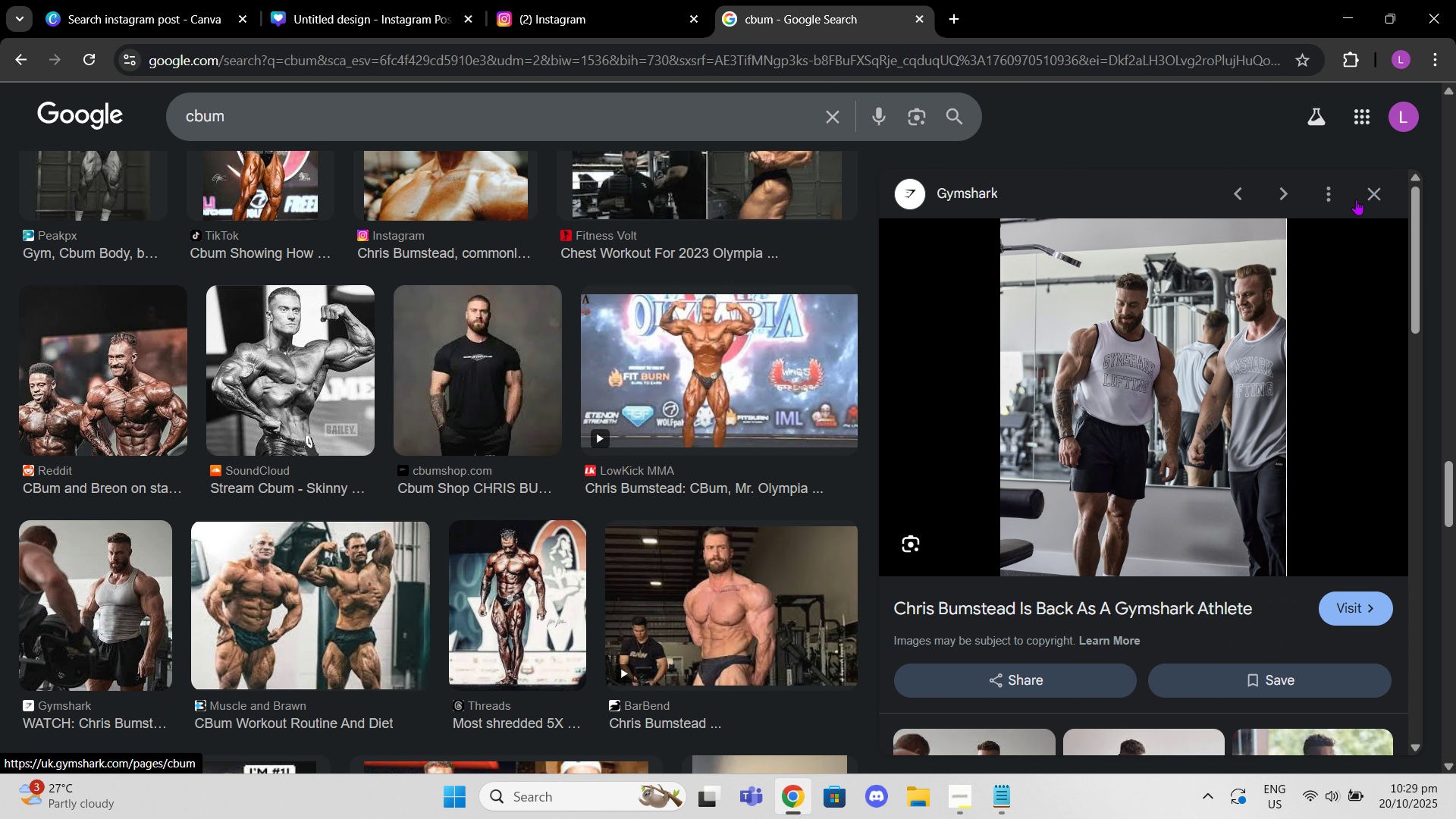 
left_click([1366, 193])
 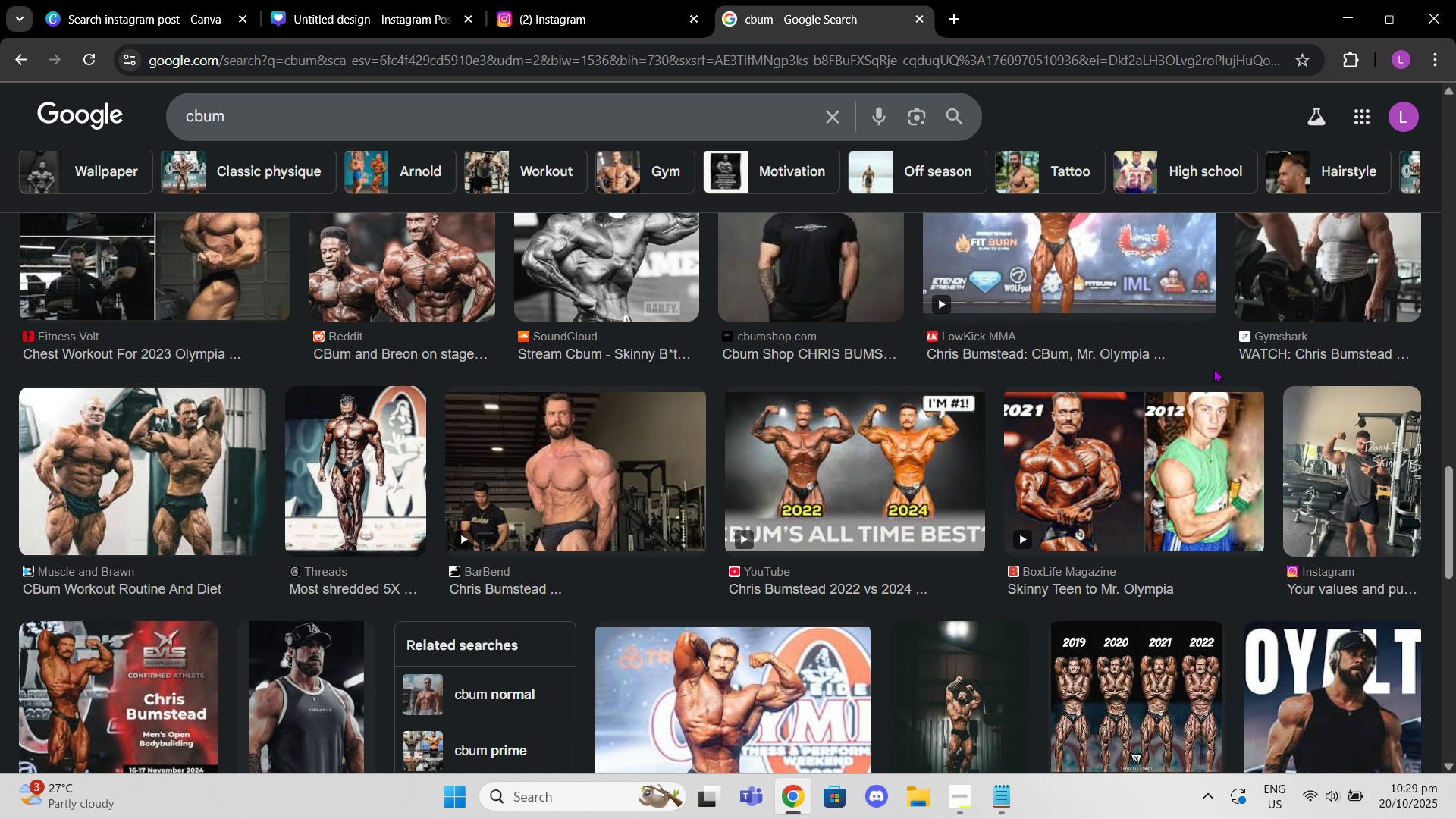 
scroll: coordinate [717, 393], scroll_direction: down, amount: 8.0
 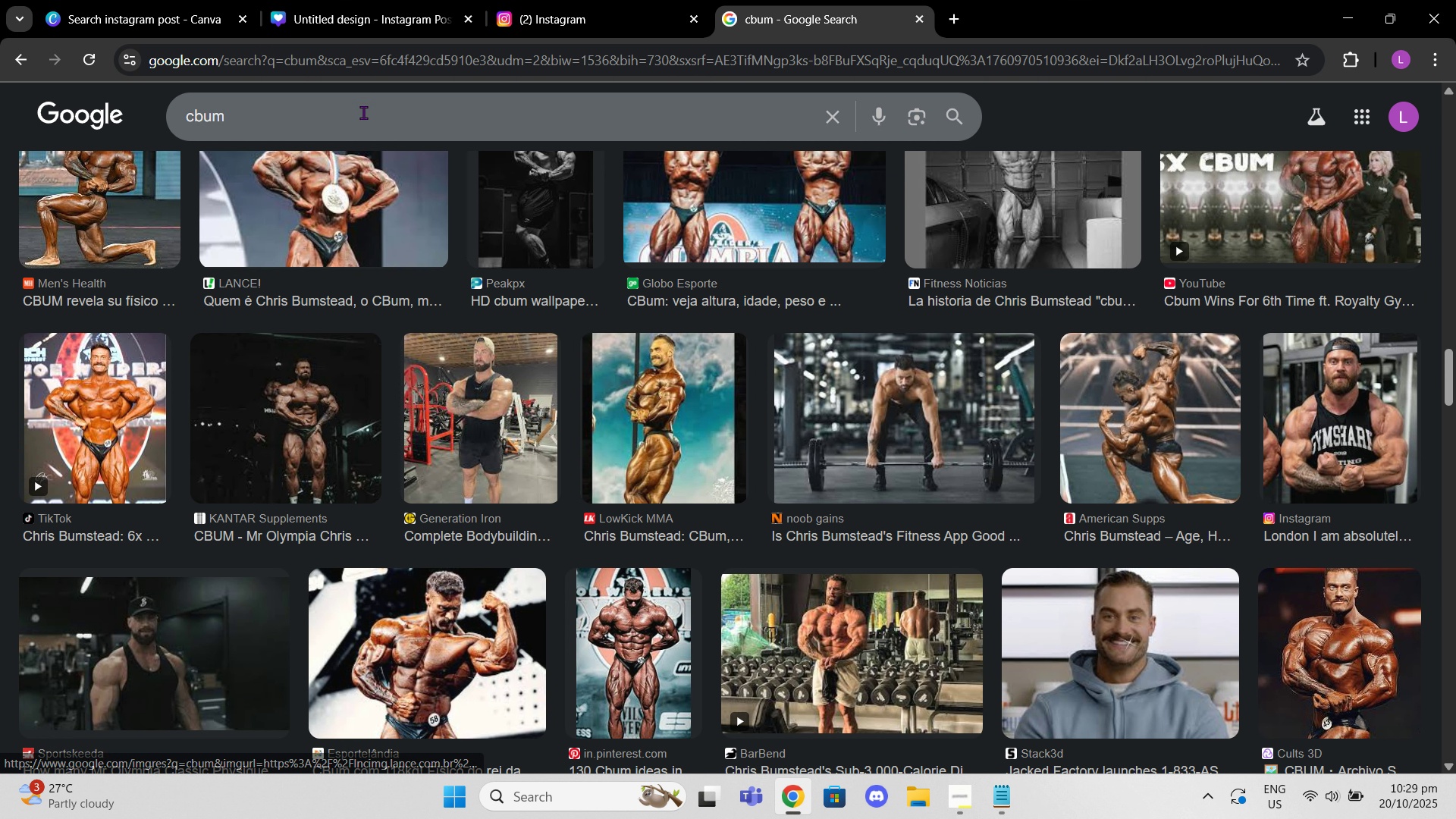 
left_click([358, 111])
 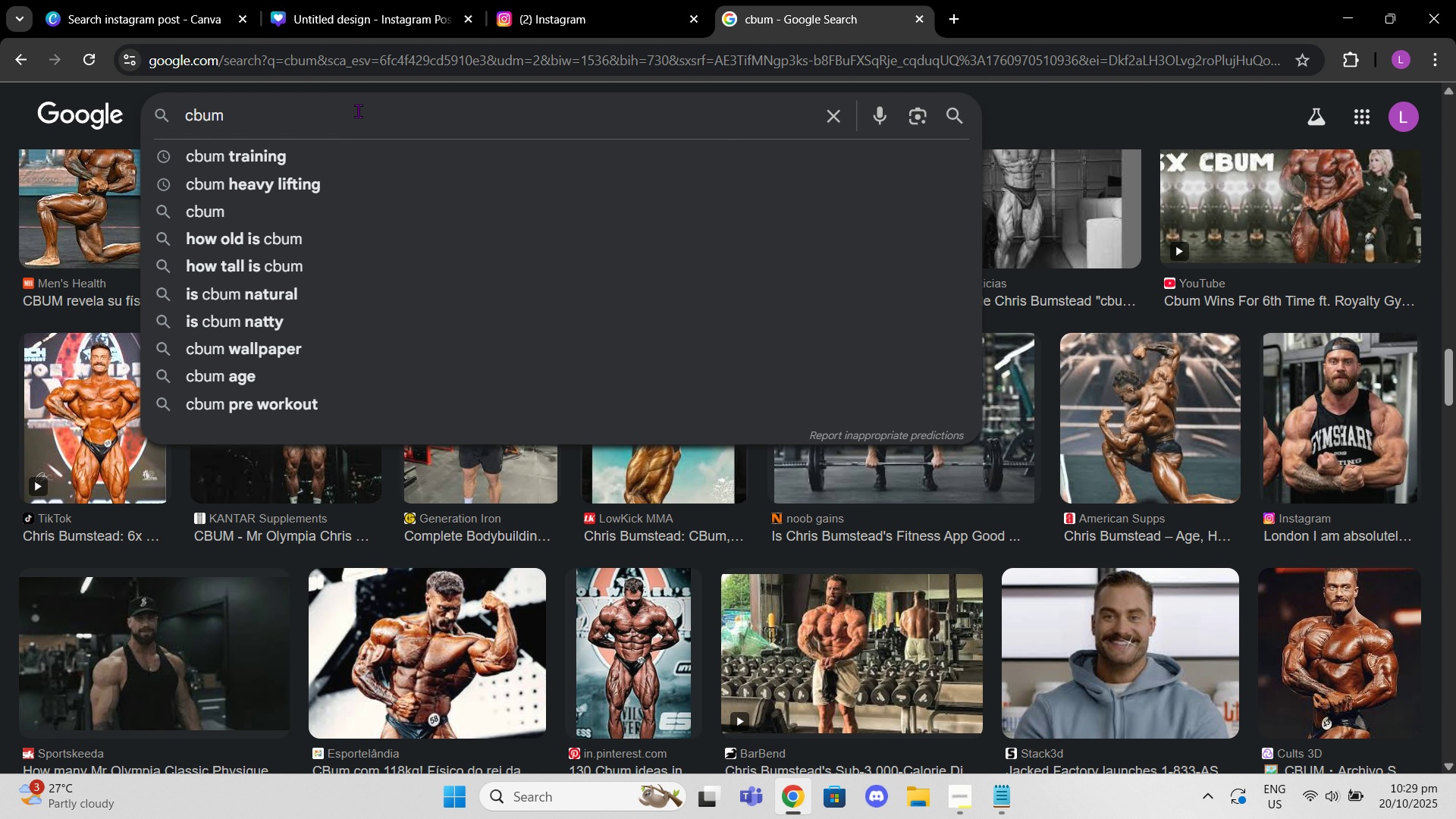 
type( training)
 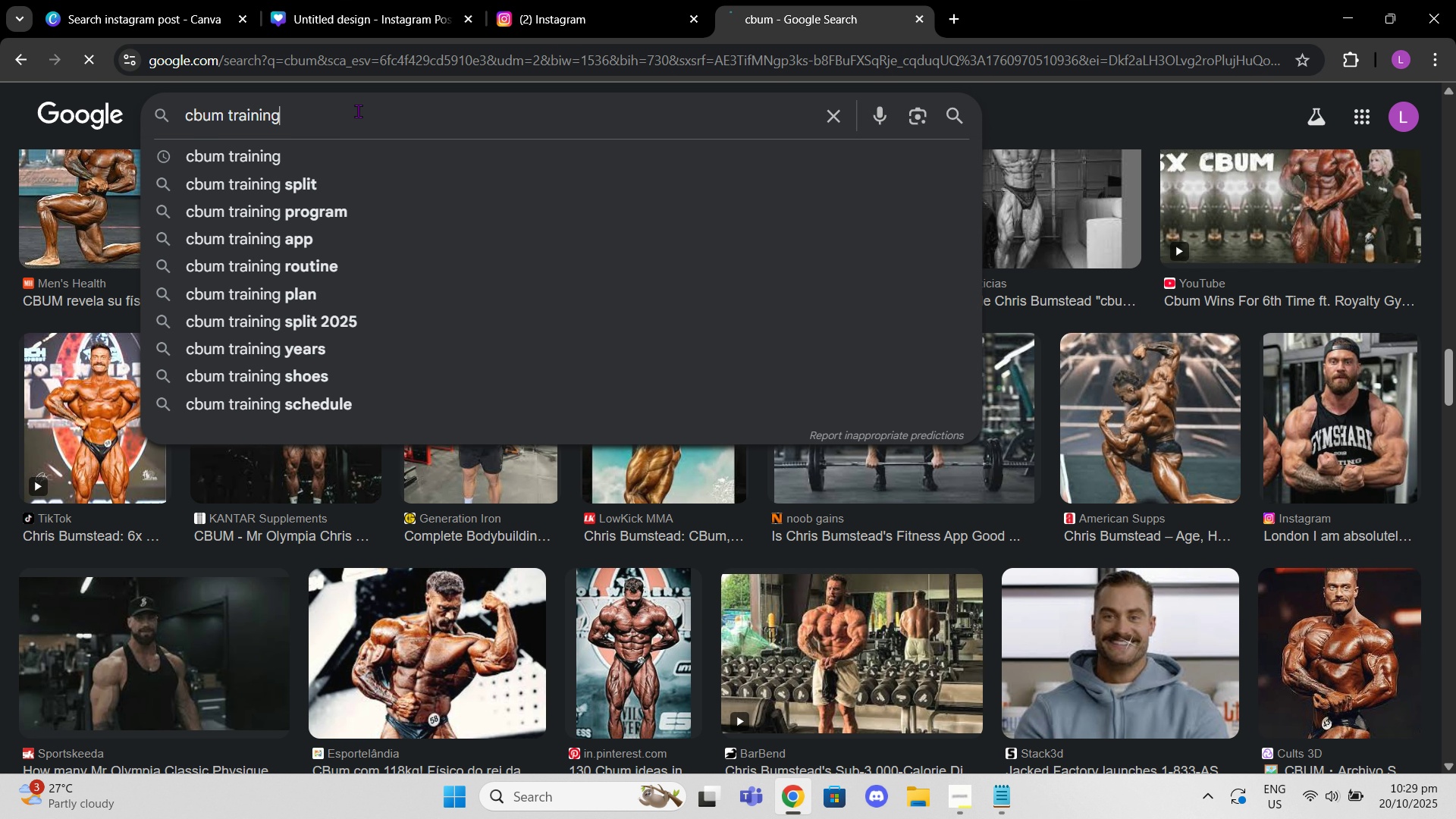 
key(Enter)
 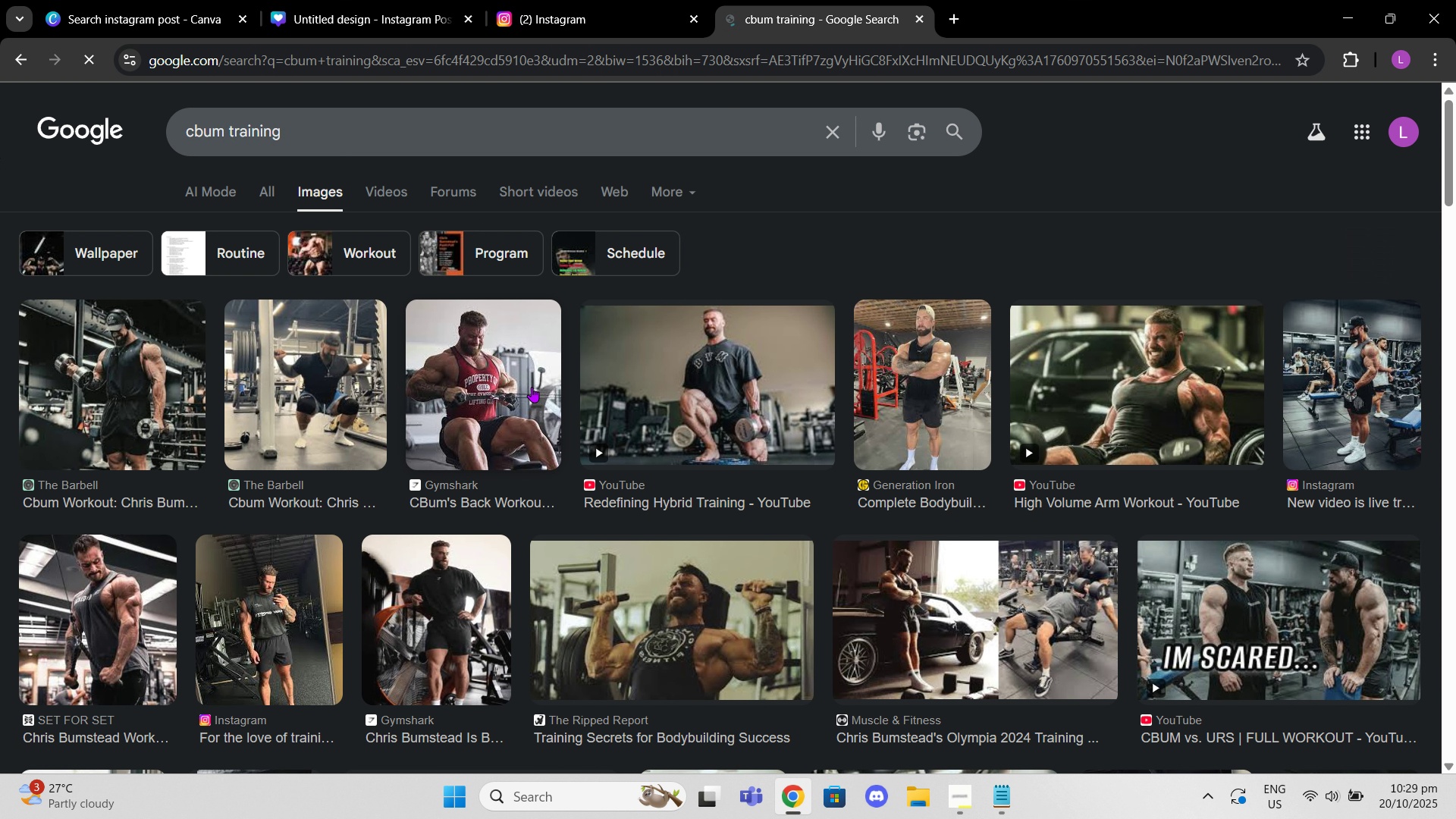 
scroll: coordinate [748, 511], scroll_direction: down, amount: 26.0
 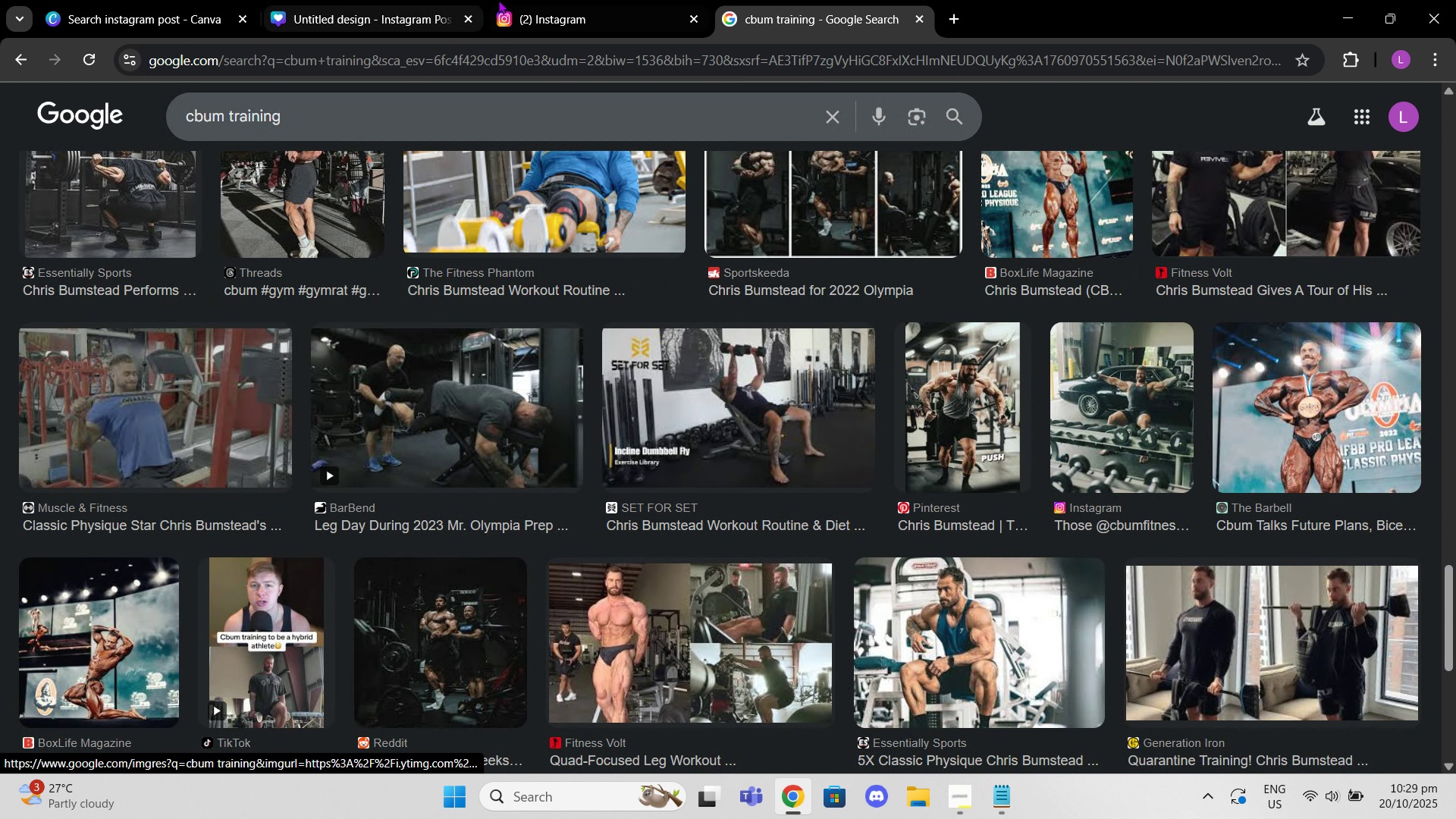 
left_click([530, 0])
 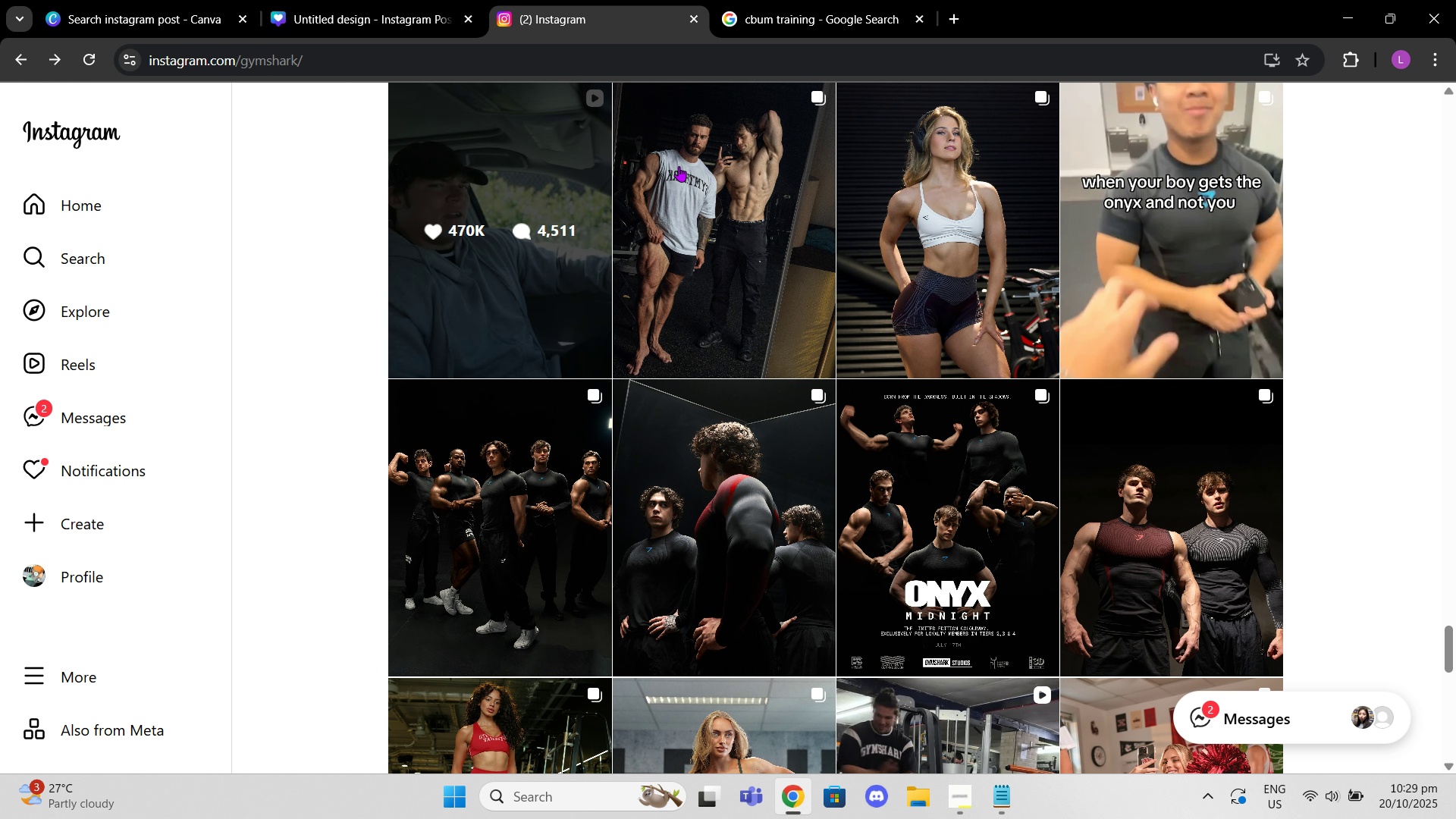 
scroll: coordinate [855, 445], scroll_direction: up, amount: 25.0
 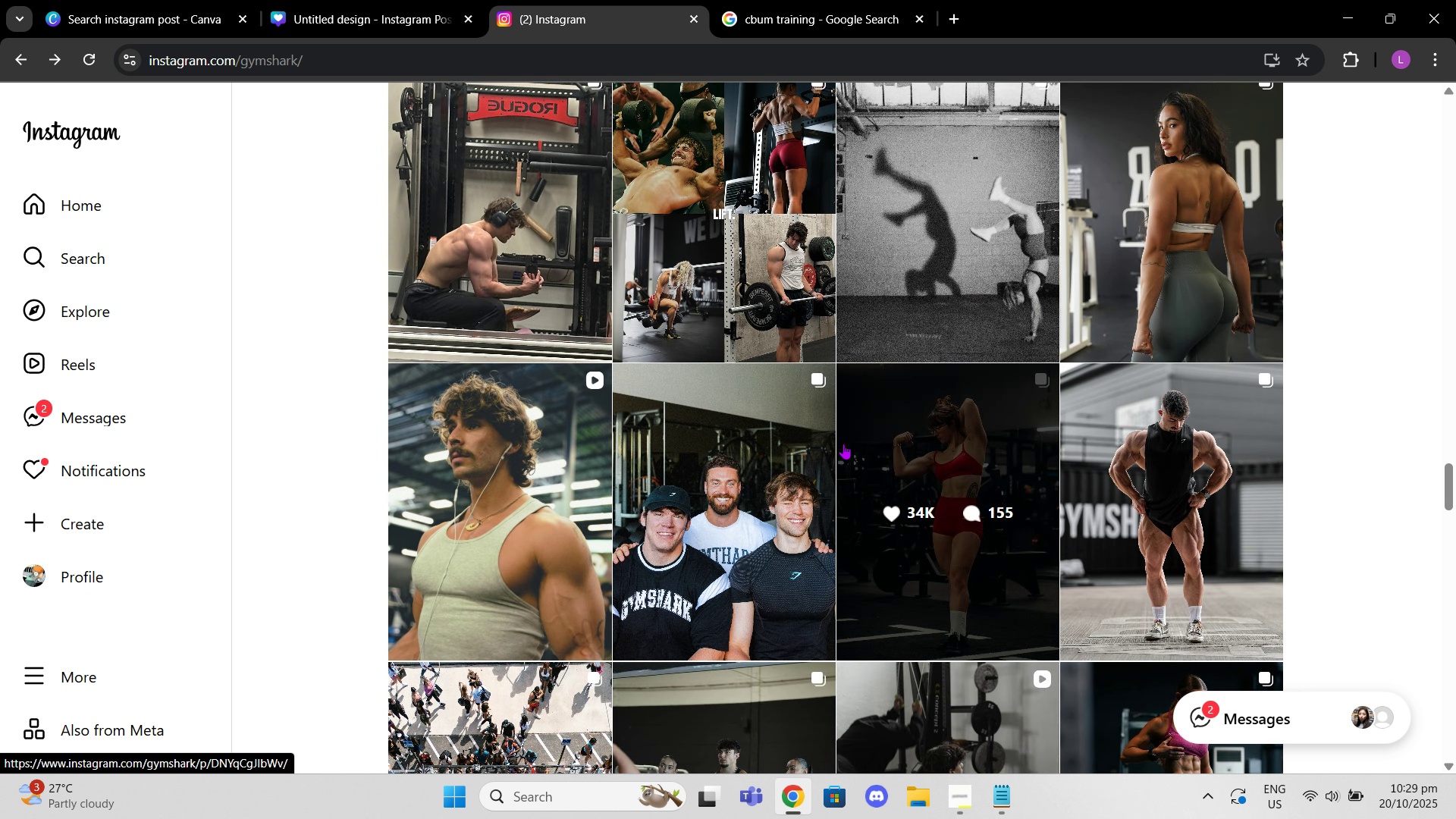 
scroll: coordinate [629, 423], scroll_direction: up, amount: 23.0
 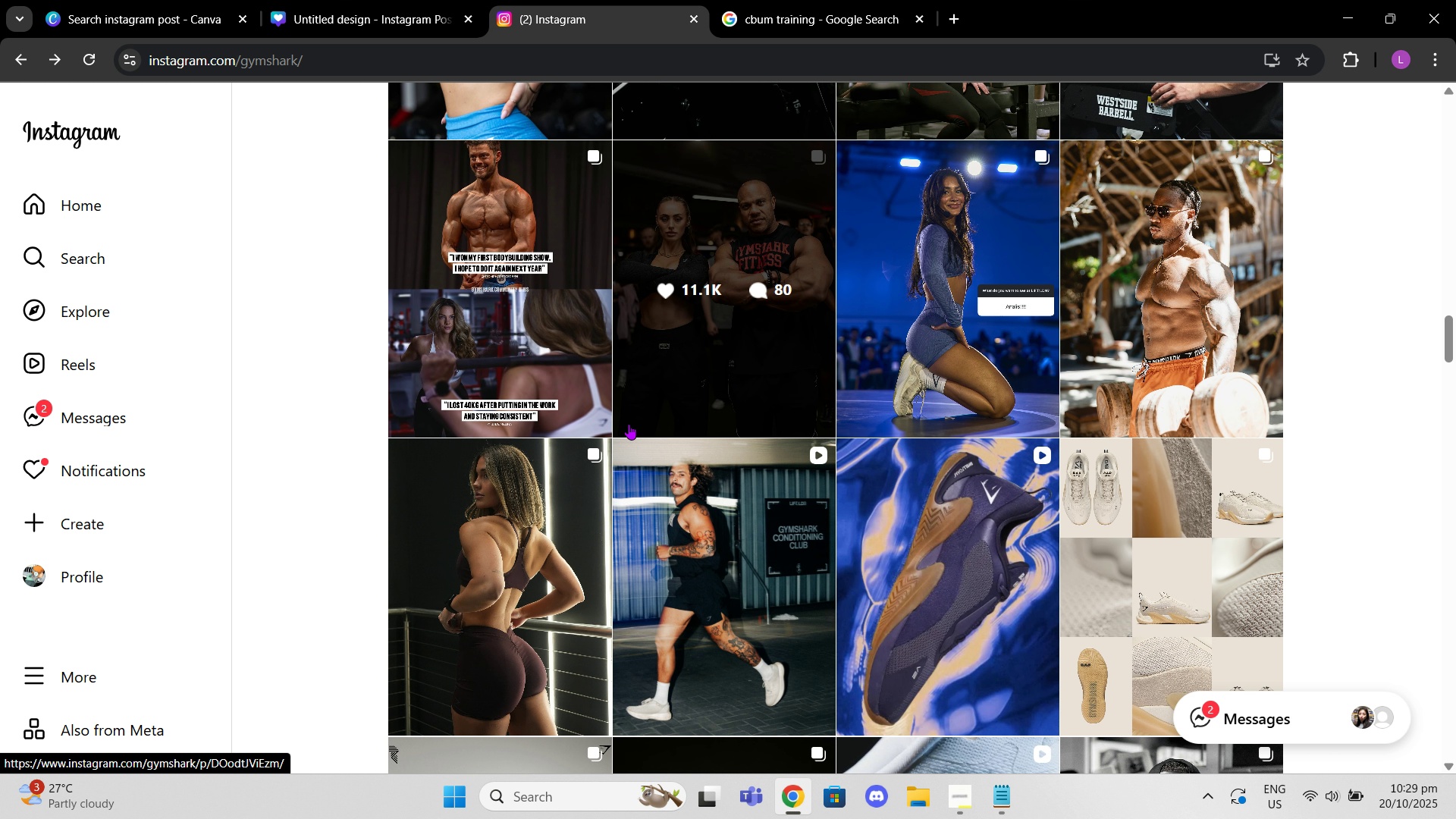 
scroll: coordinate [665, 412], scroll_direction: down, amount: 22.0
 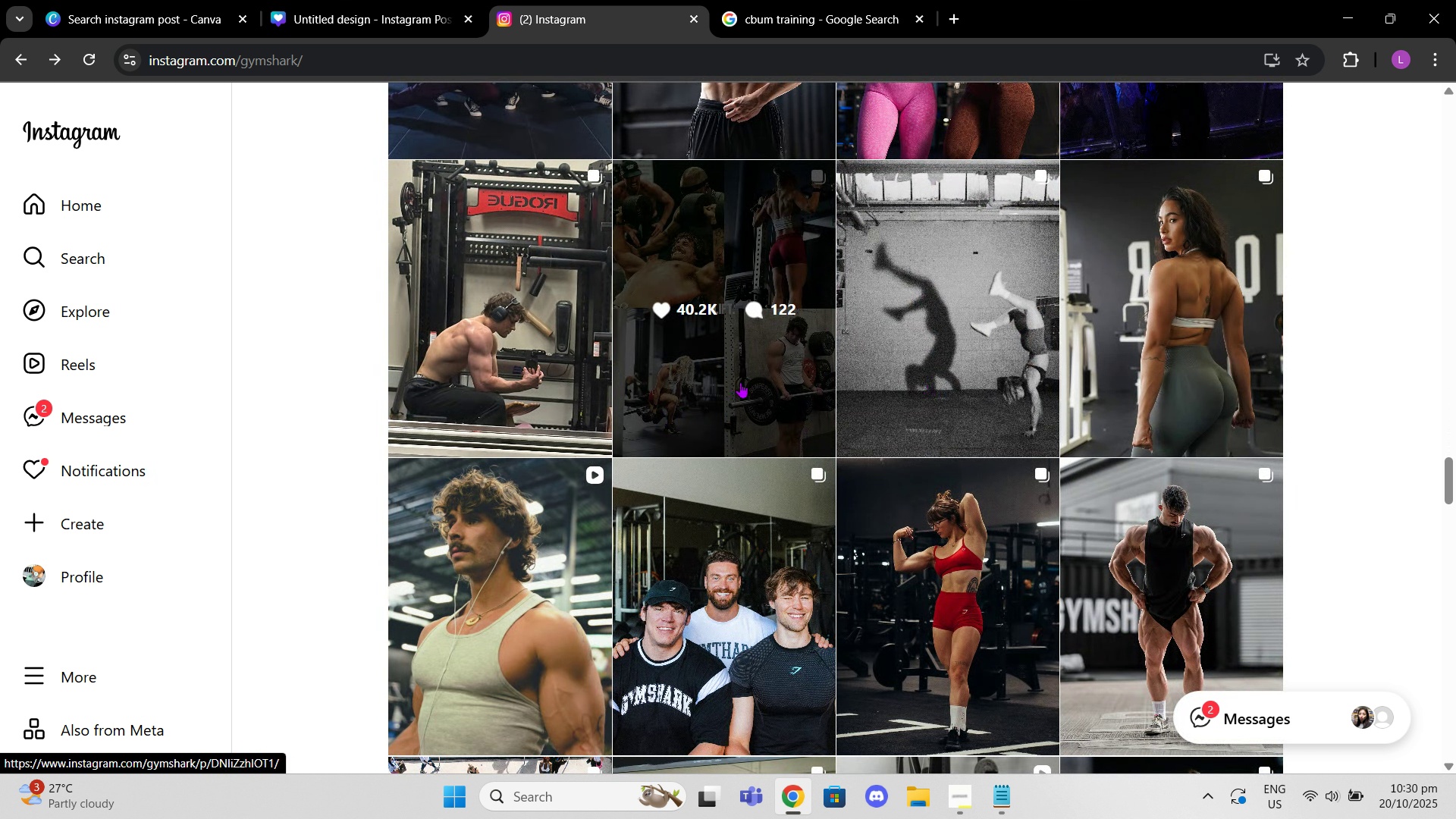 
left_click([739, 382])
 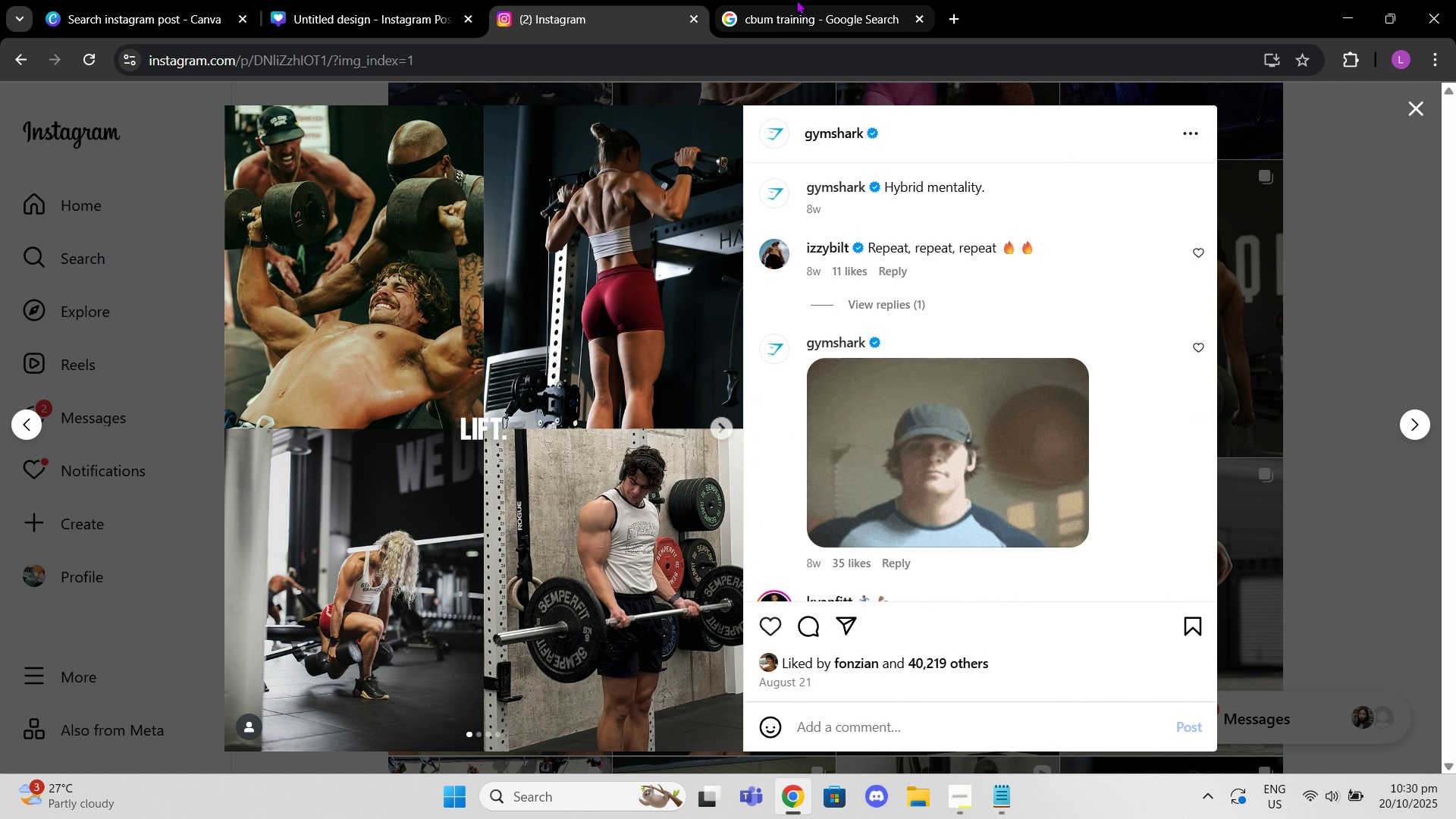 
left_click([792, 0])
 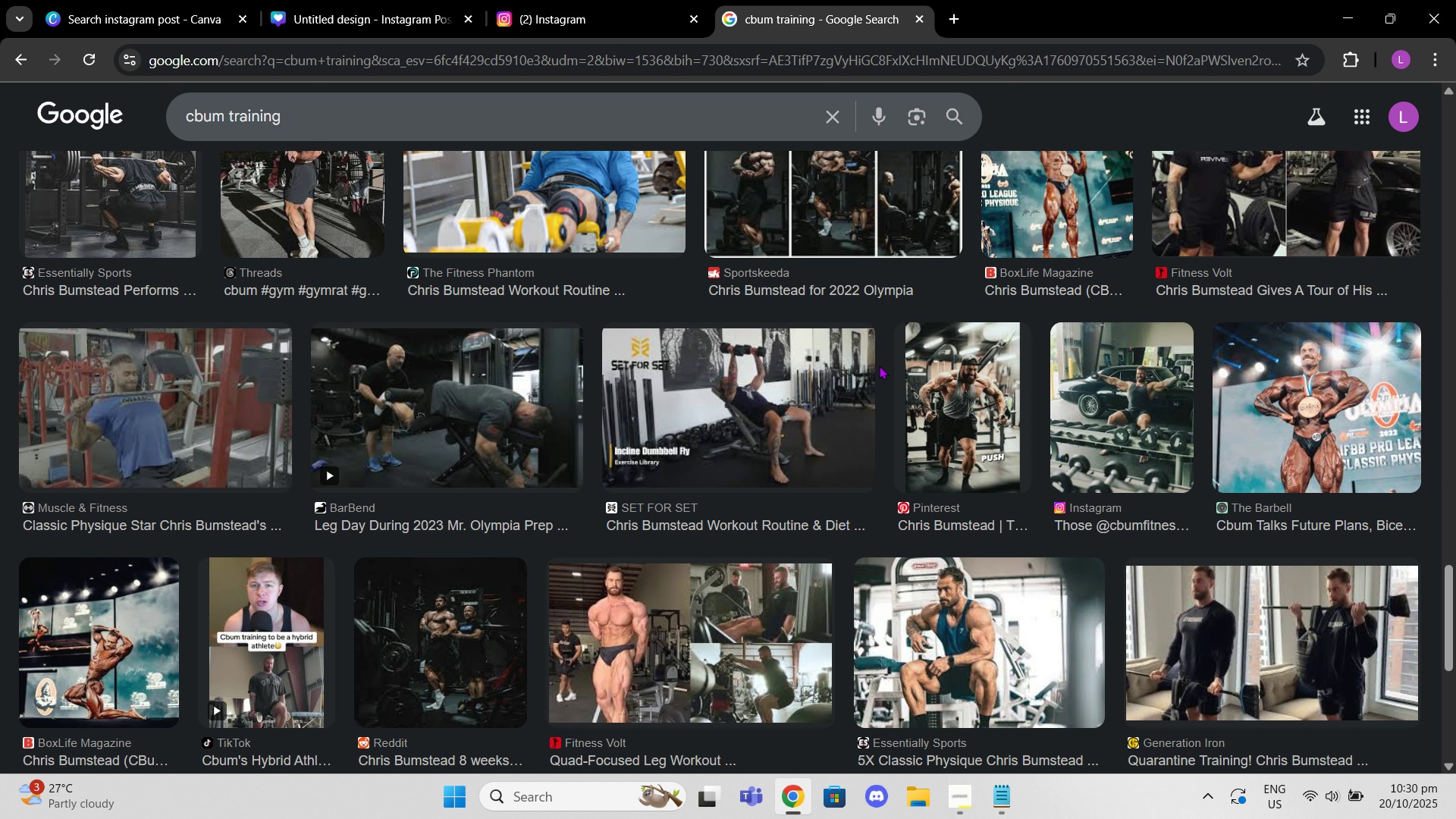 
scroll: coordinate [879, 366], scroll_direction: down, amount: 2.0
 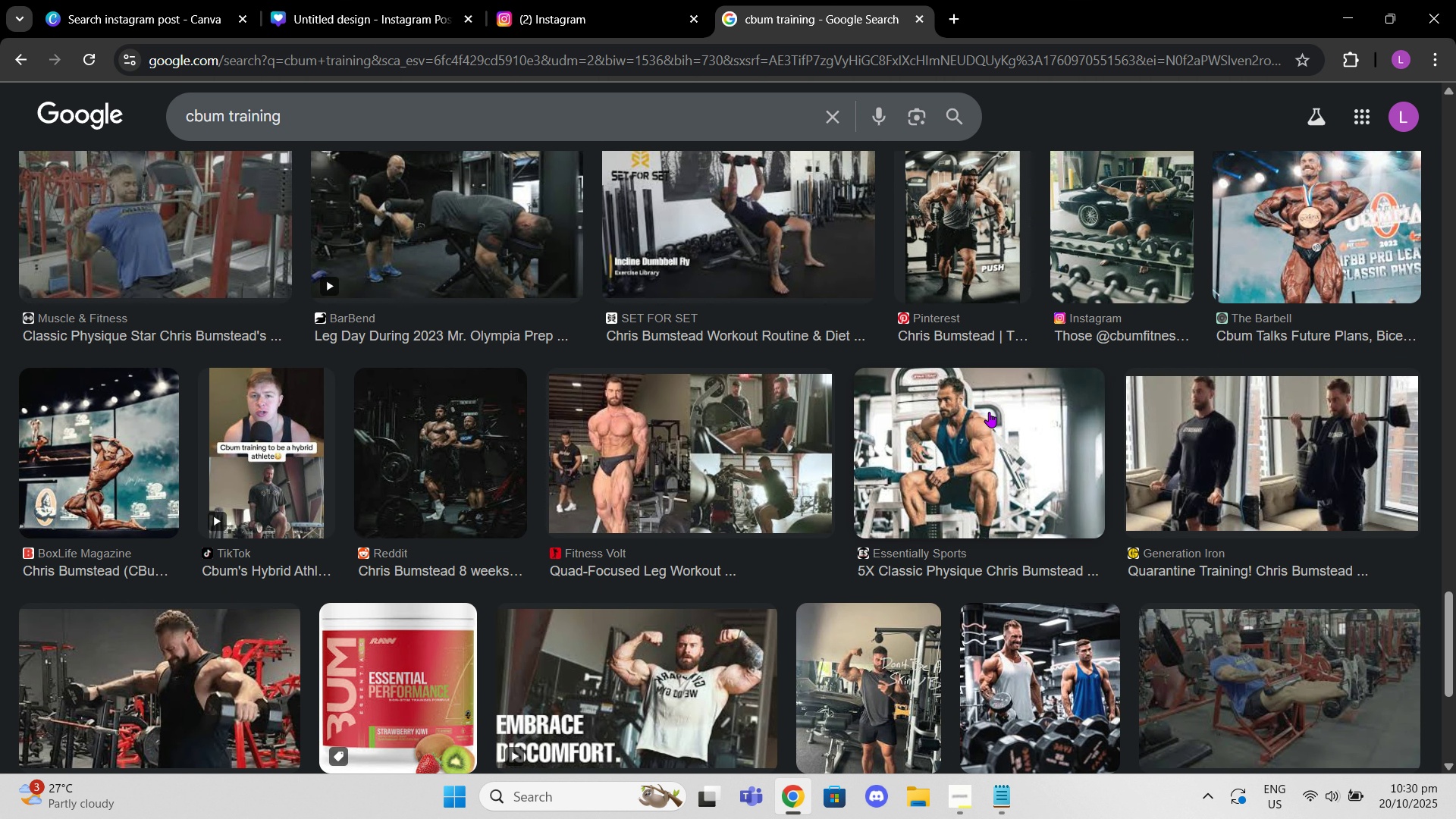 
left_click([989, 412])
 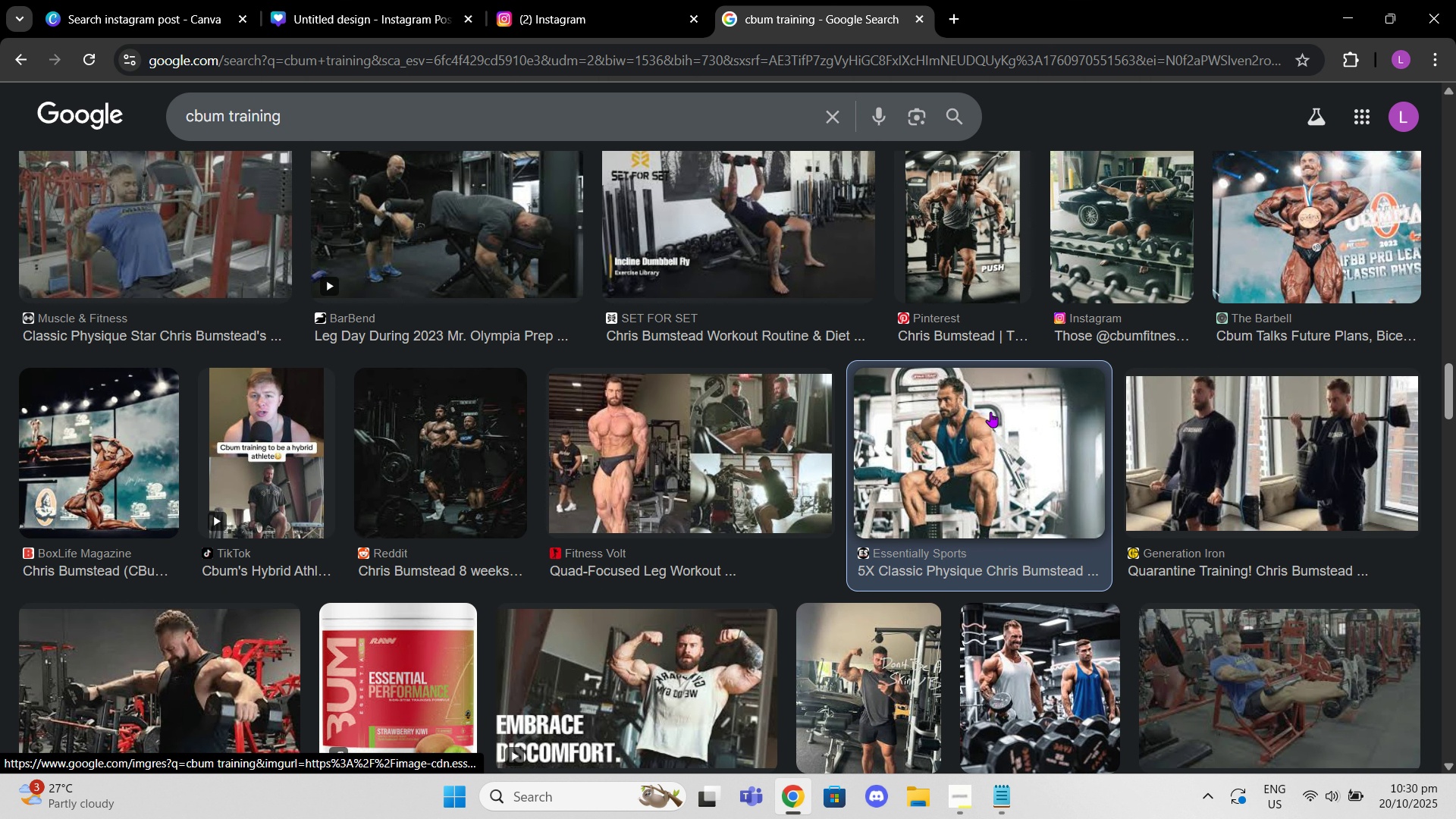 
left_click([990, 412])
 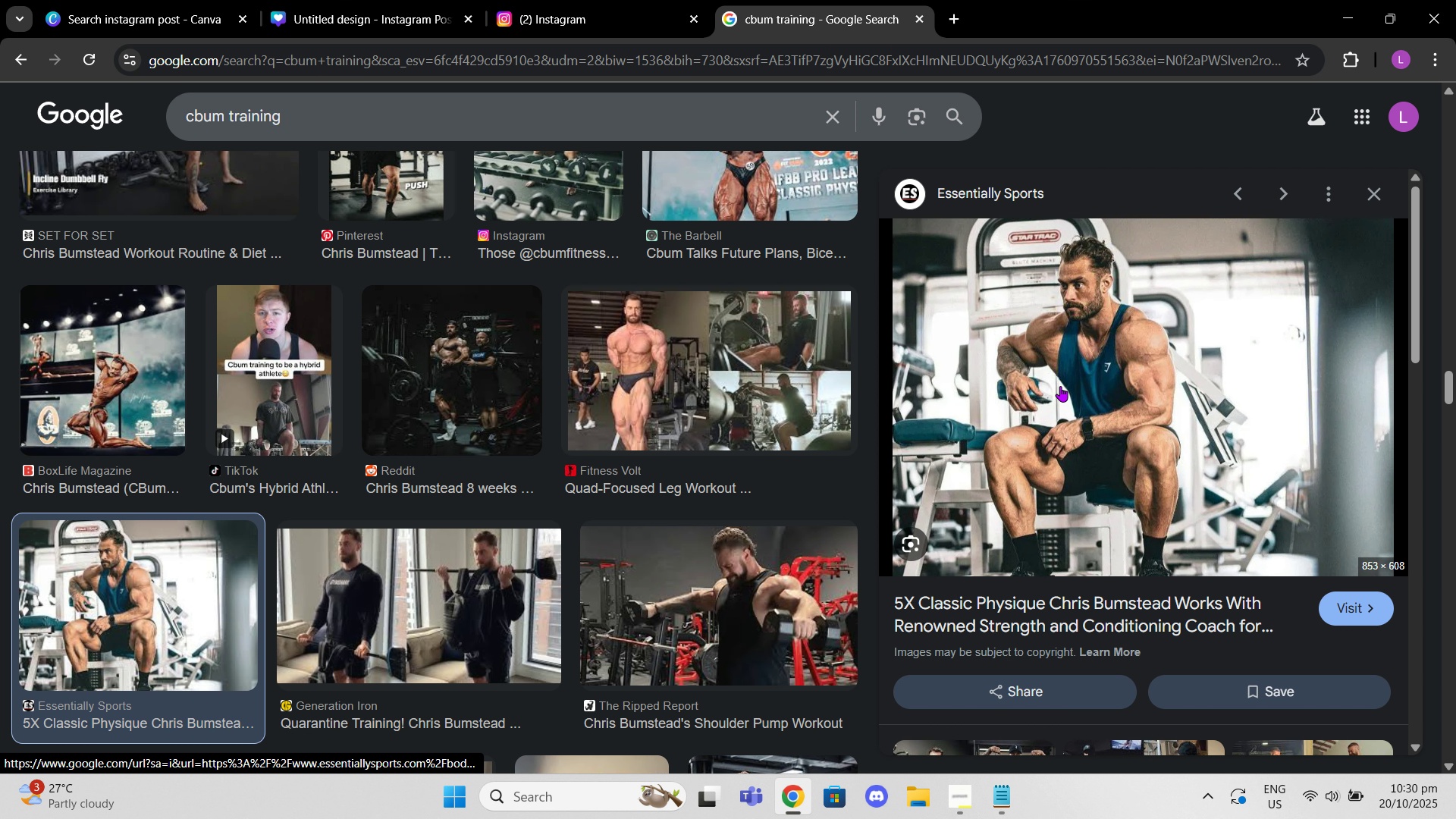 
right_click([1060, 386])
 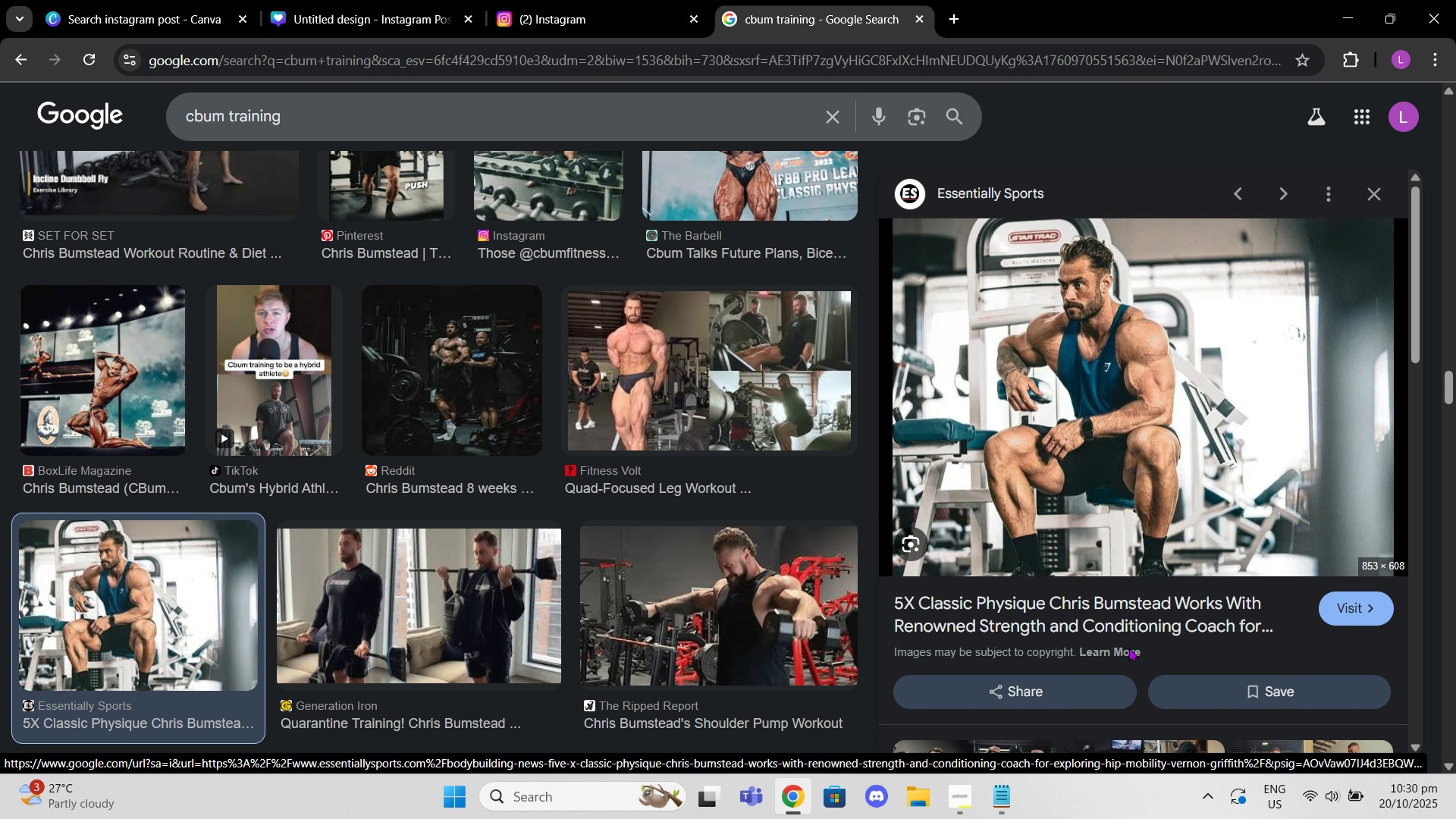 
left_click([1128, 648])
 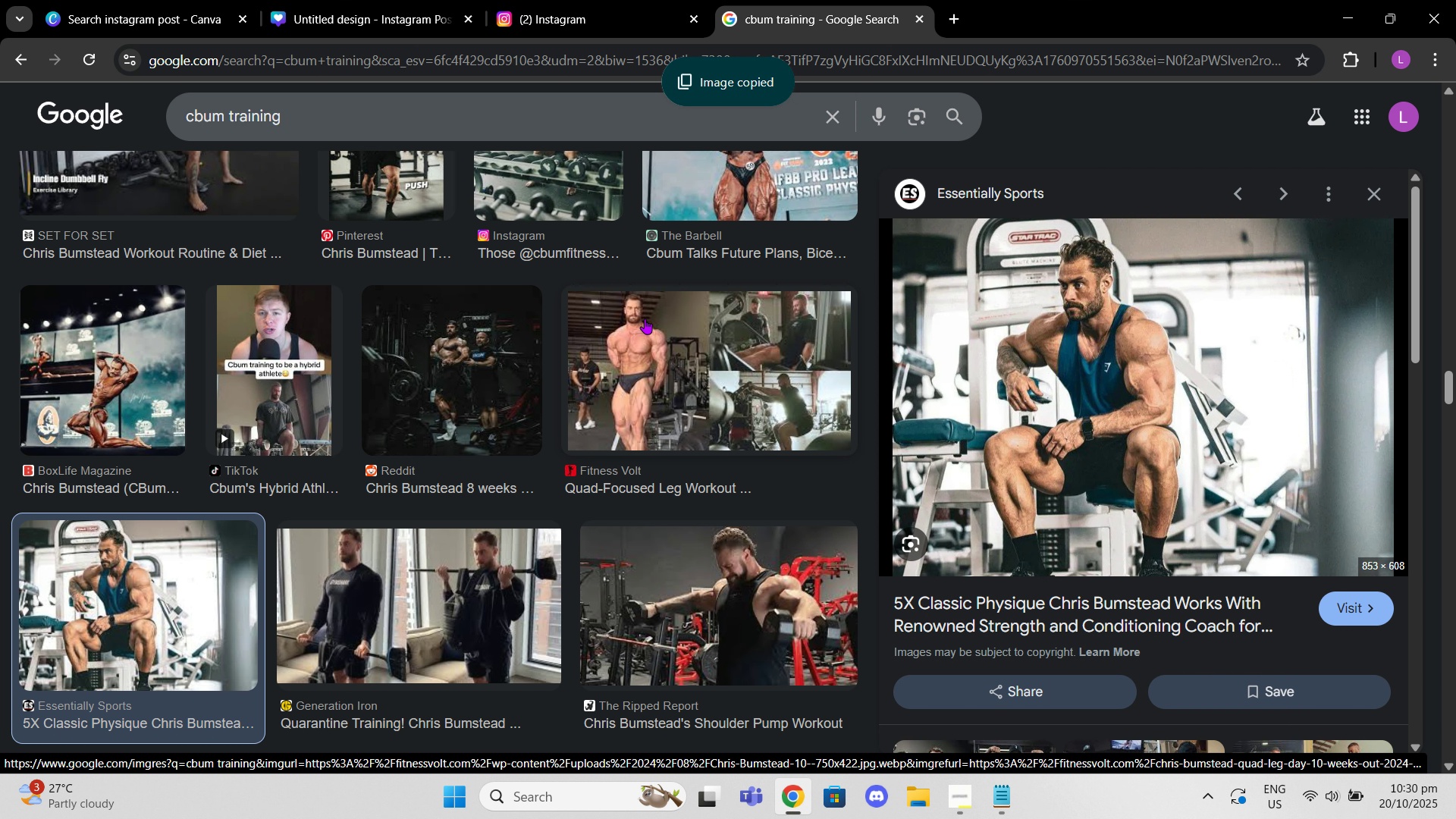 
scroll: coordinate [653, 335], scroll_direction: down, amount: 4.0
 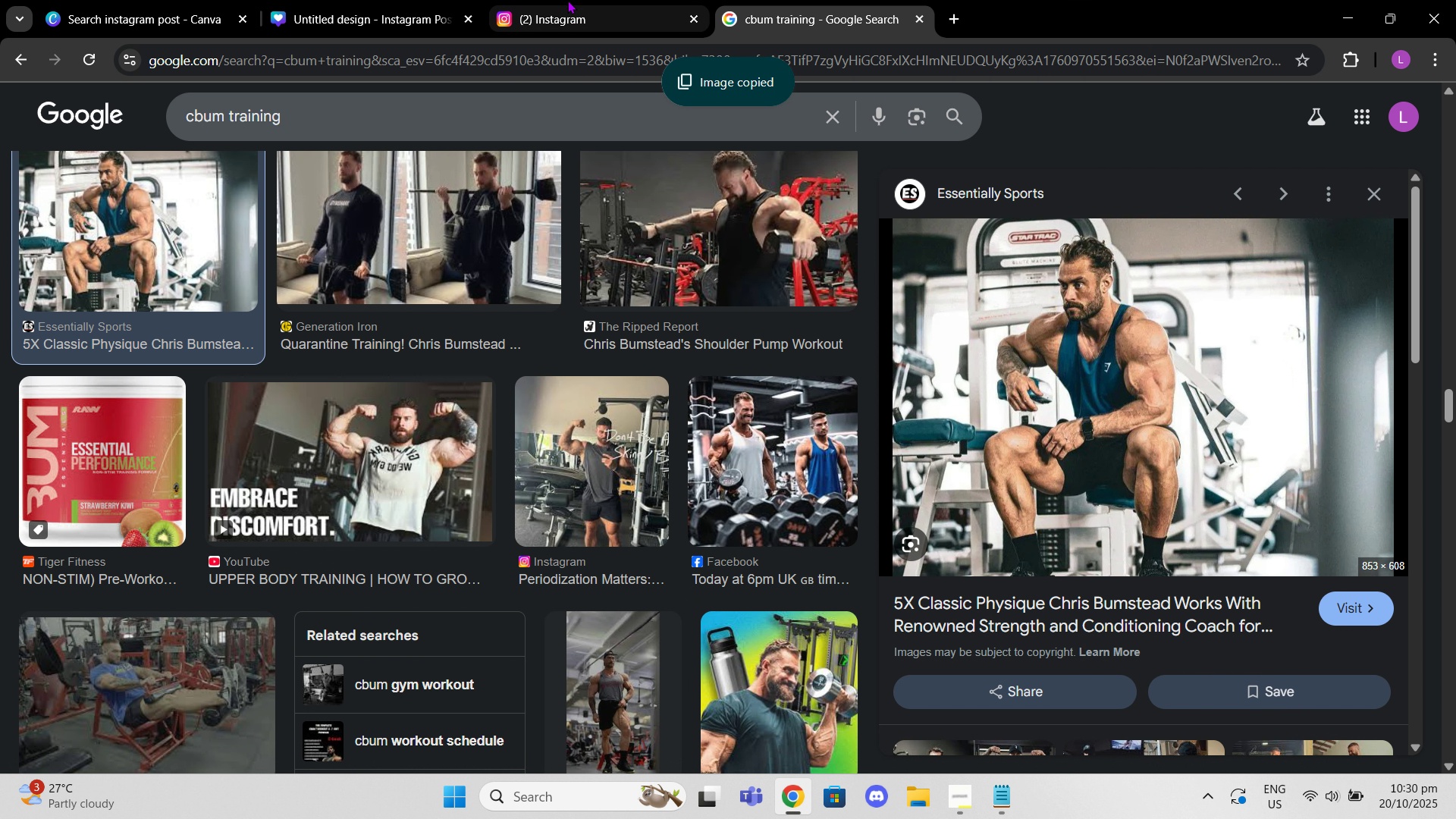 
left_click([124, 0])
 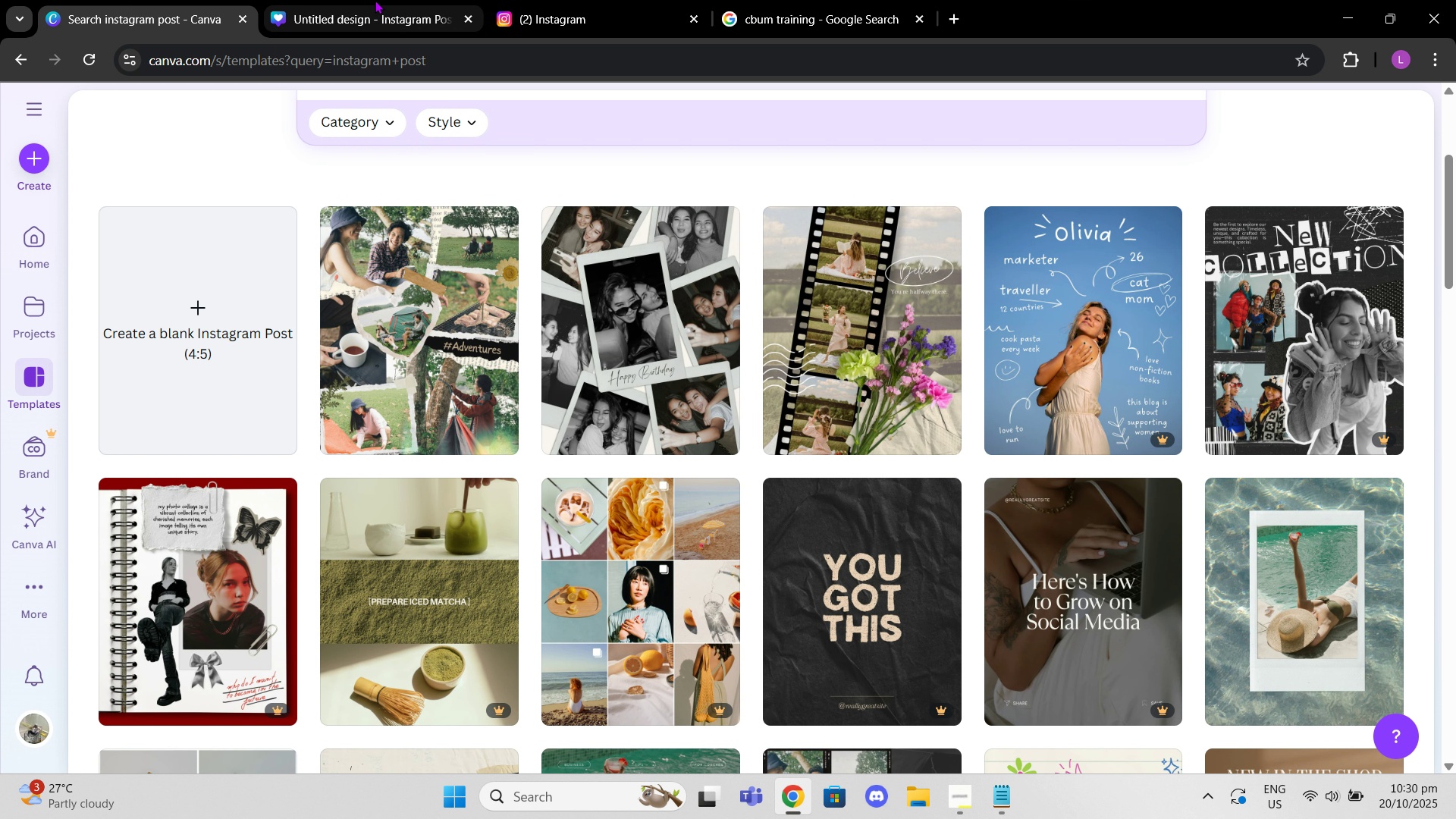 
left_click([375, 0])
 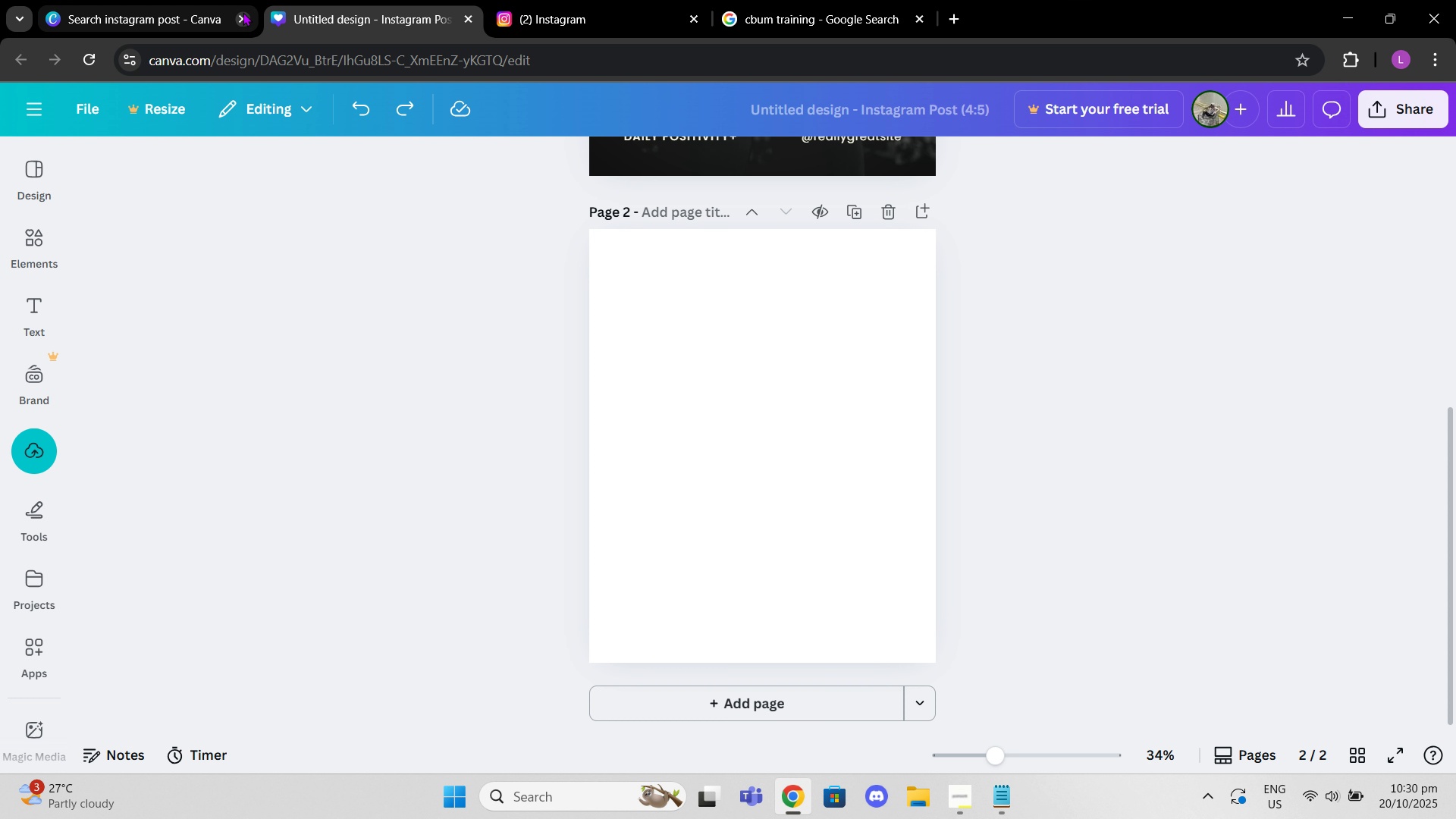 
left_click([243, 12])
 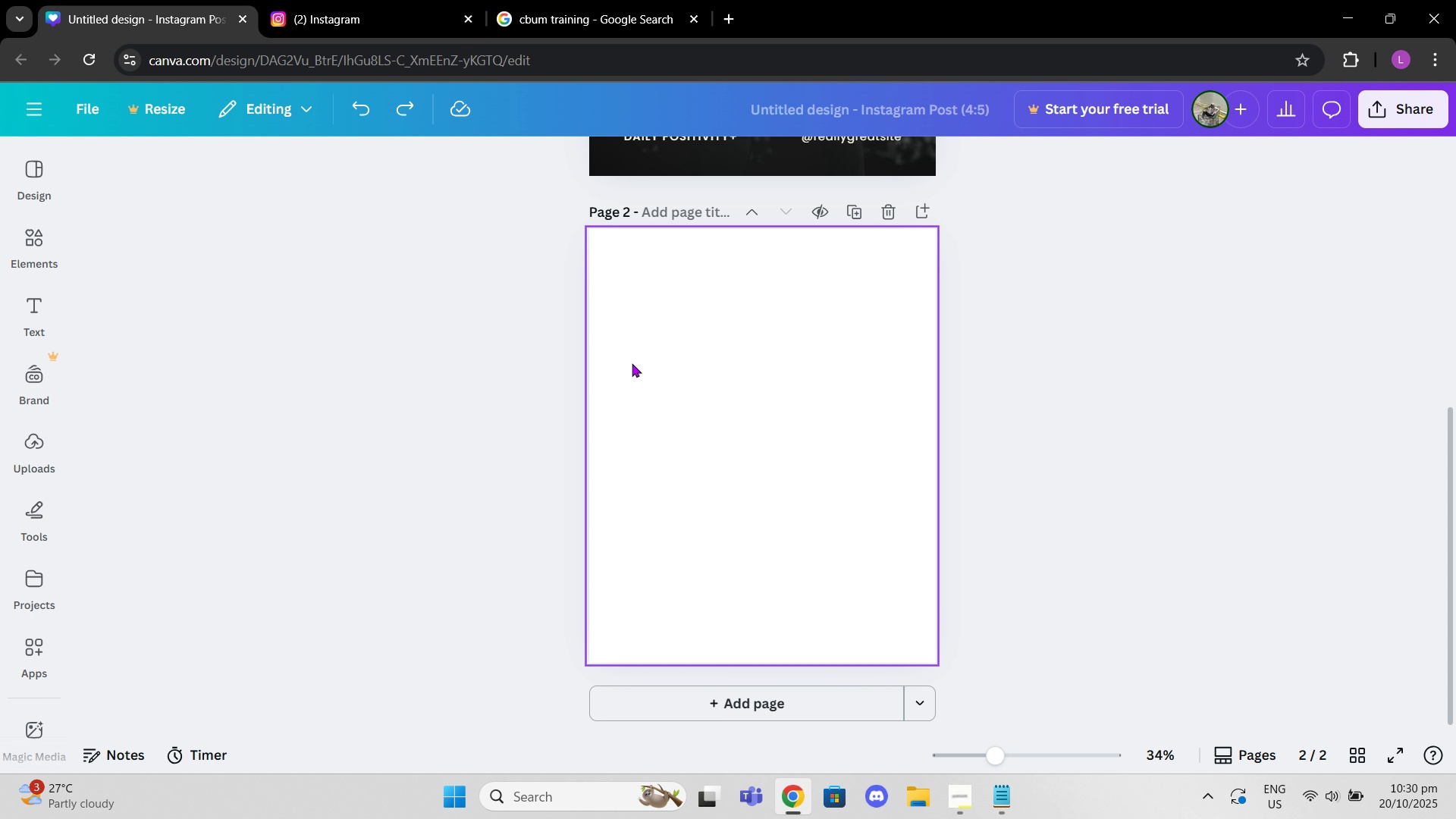 
key(Control+V)
 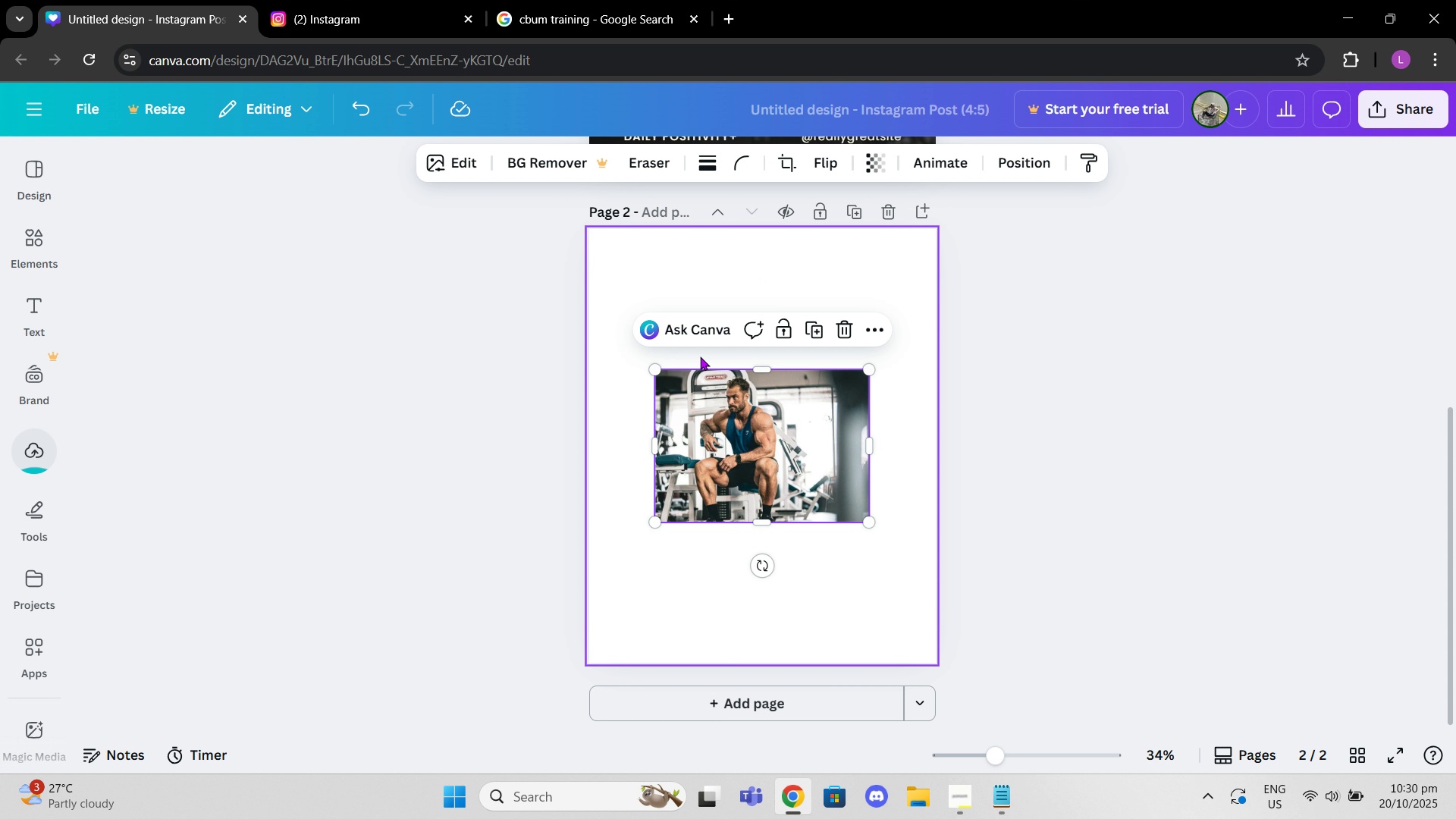 
left_click_drag(start_coordinate=[657, 371], to_coordinate=[543, 243])
 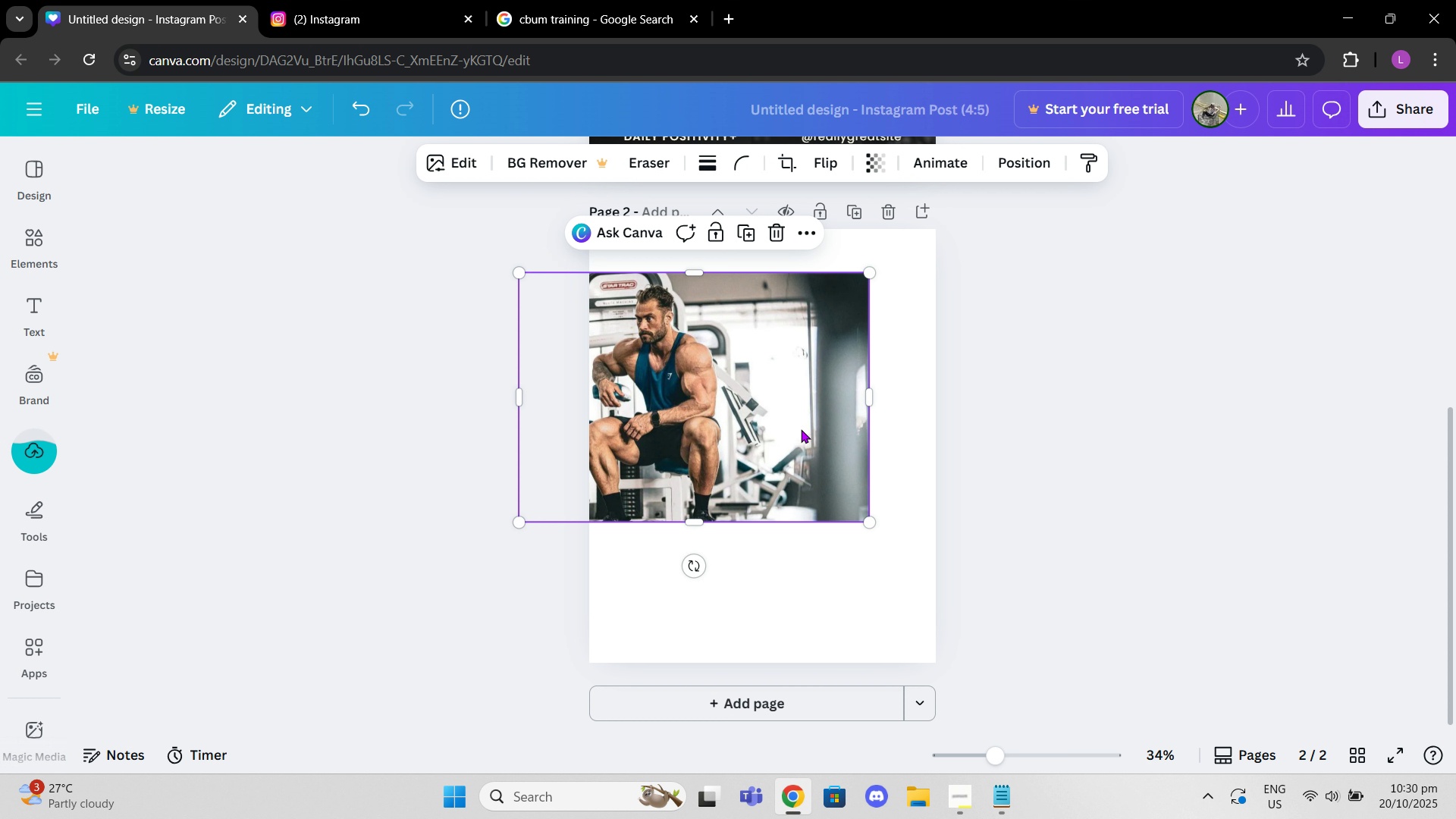 
left_click_drag(start_coordinate=[801, 429], to_coordinate=[870, 382])
 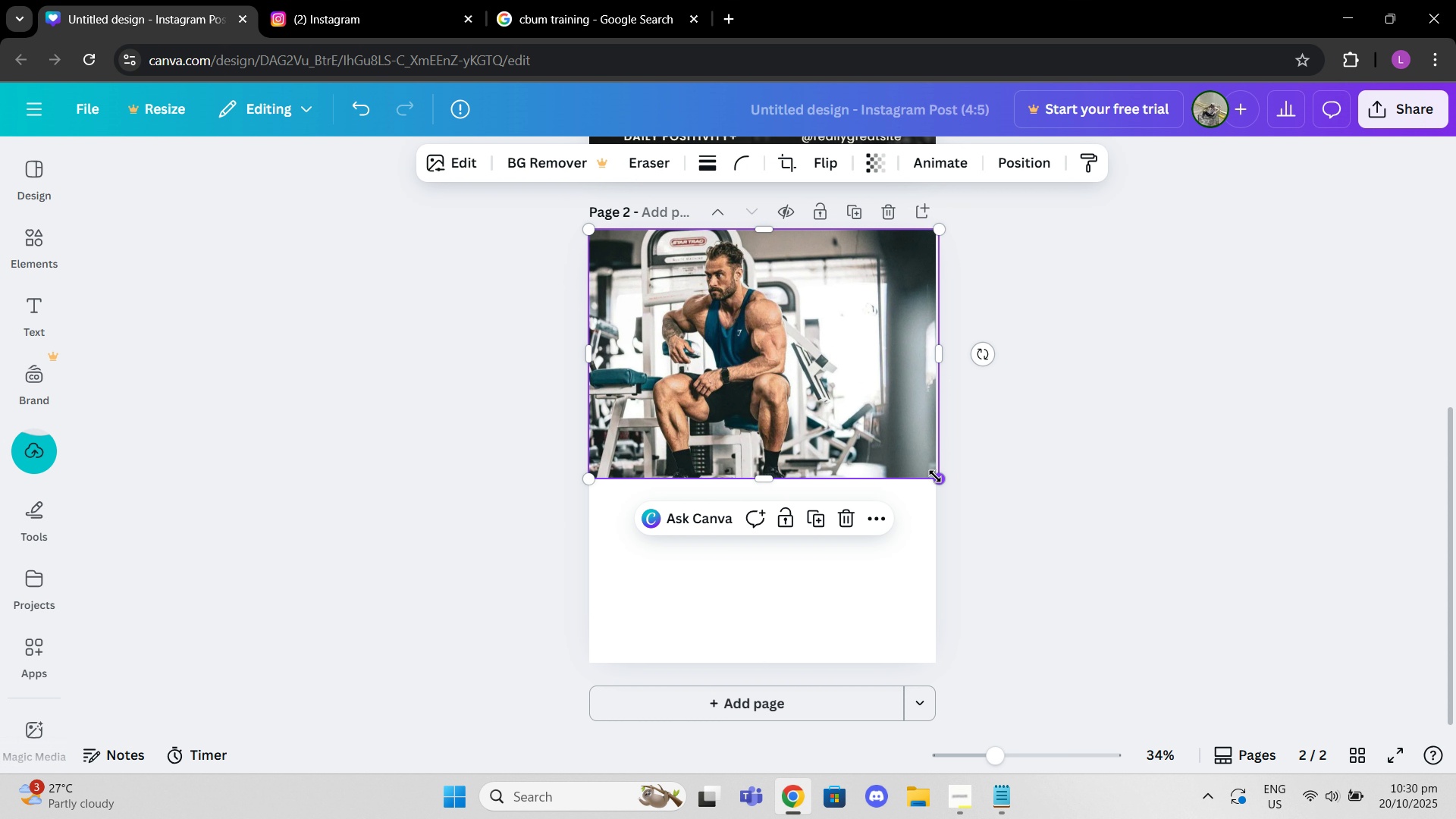 
left_click_drag(start_coordinate=[937, 478], to_coordinate=[1170, 700])
 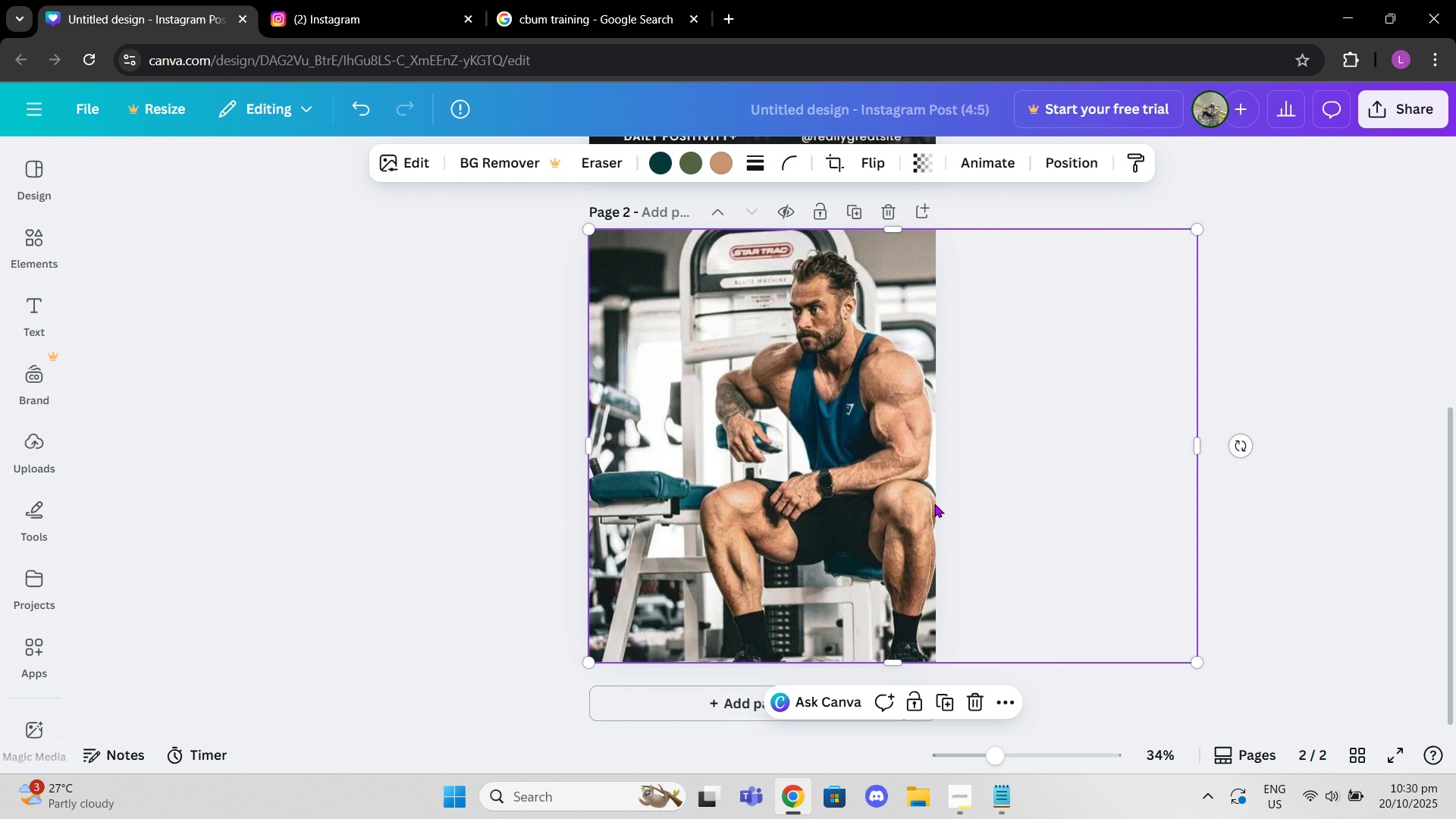 
left_click_drag(start_coordinate=[934, 504], to_coordinate=[814, 507])
 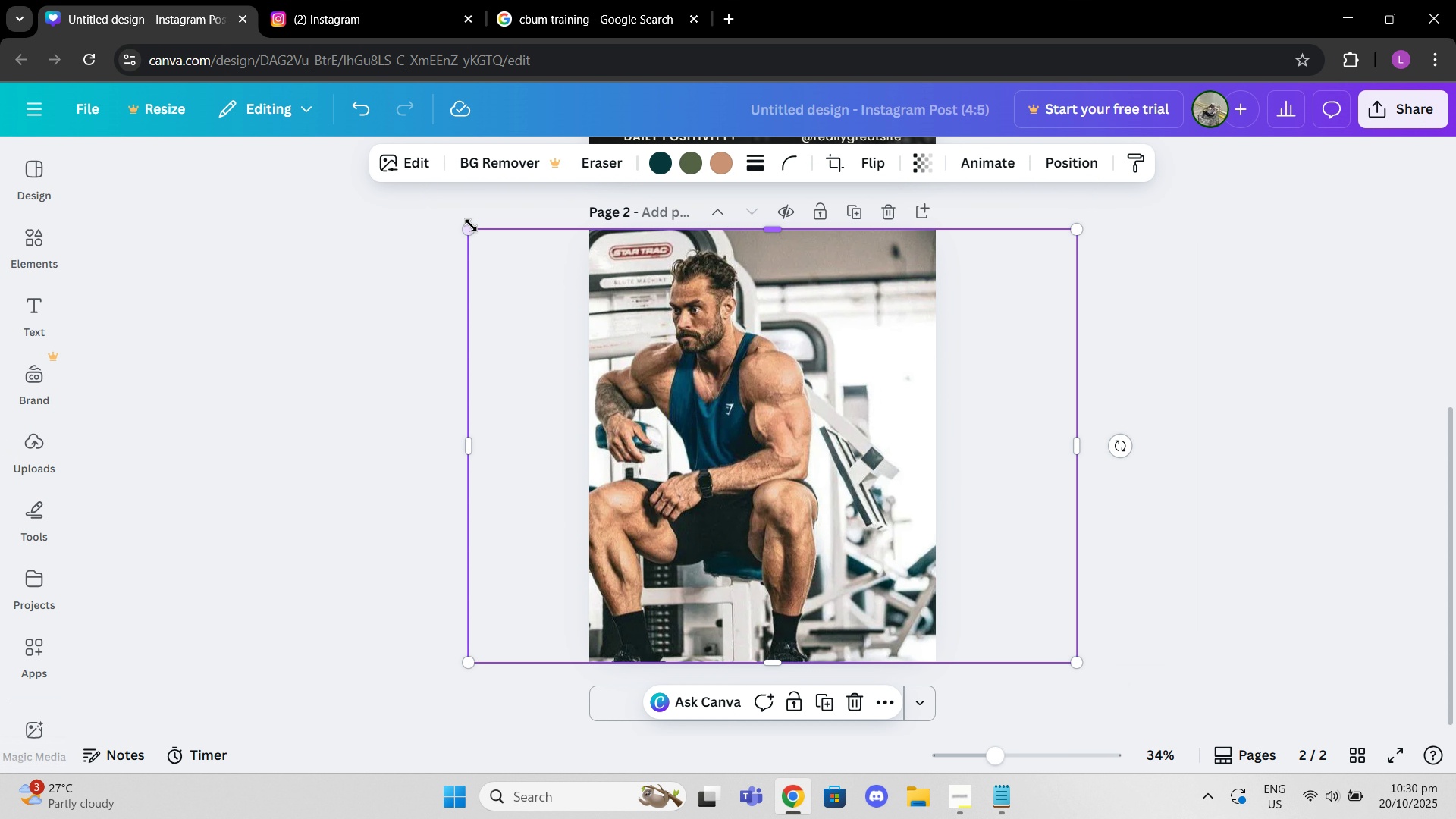 
left_click_drag(start_coordinate=[469, 225], to_coordinate=[616, 306])
 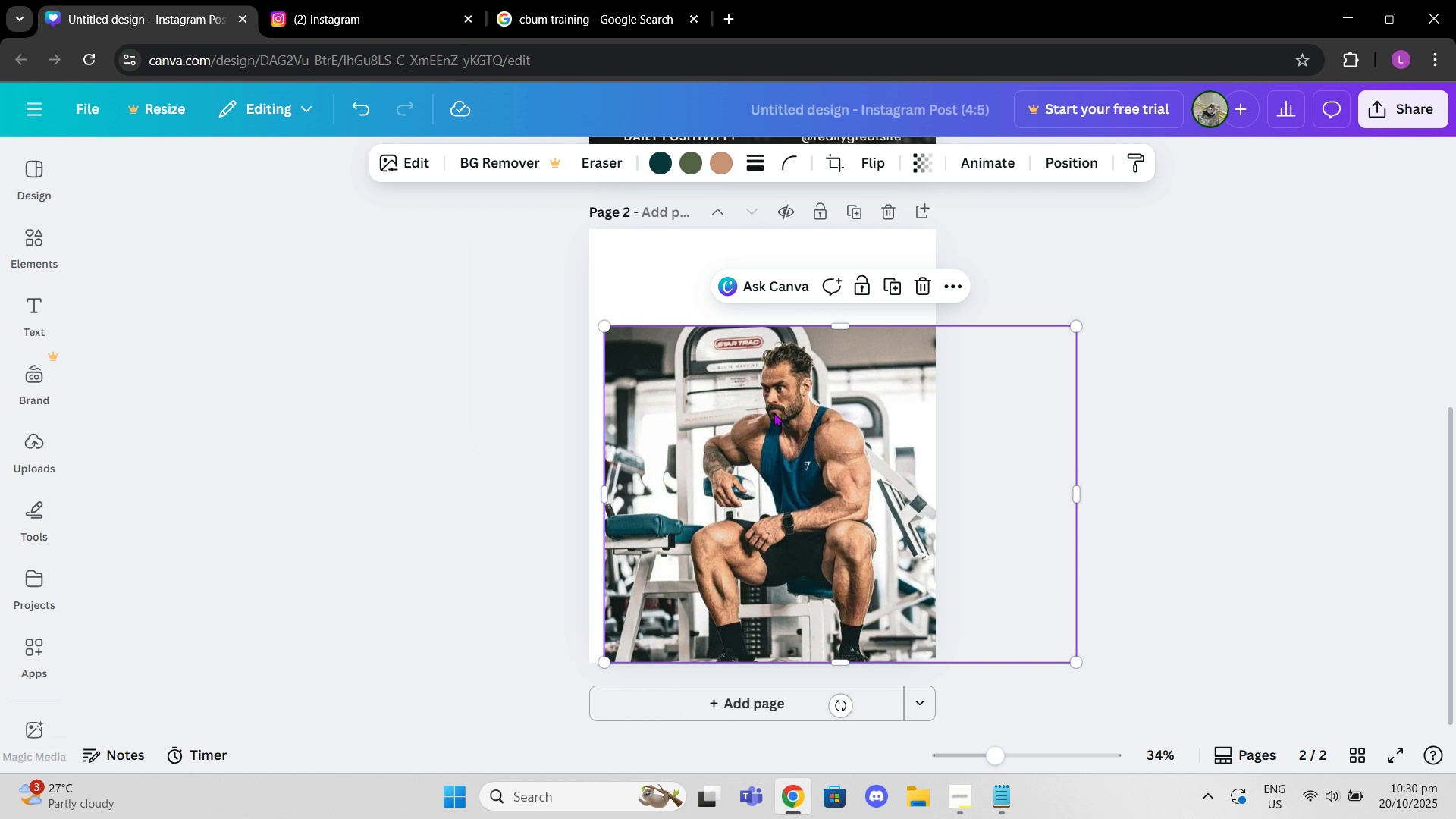 
left_click_drag(start_coordinate=[777, 414], to_coordinate=[760, 313])
 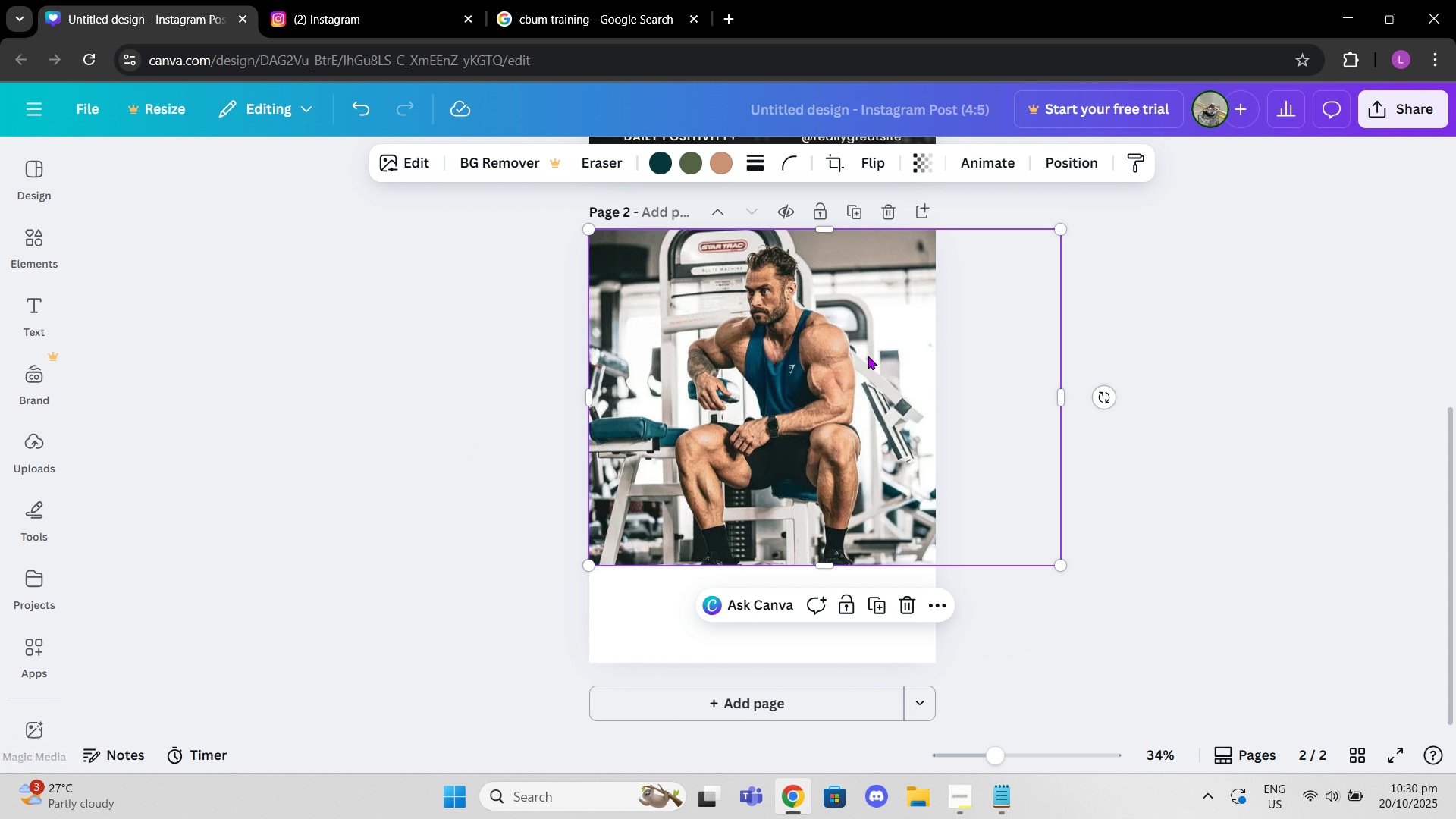 
right_click([868, 356])
 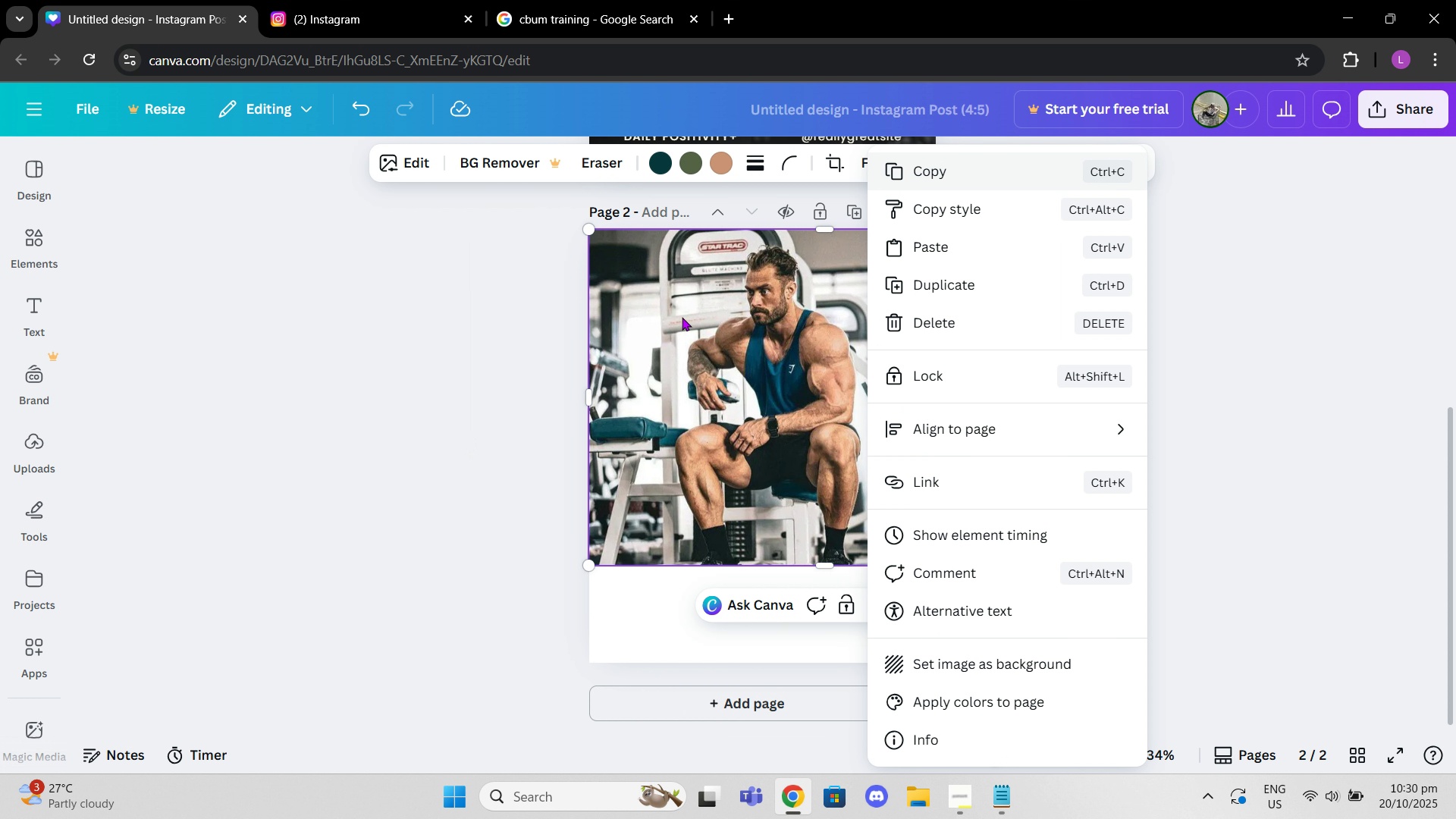 
left_click([669, 331])
 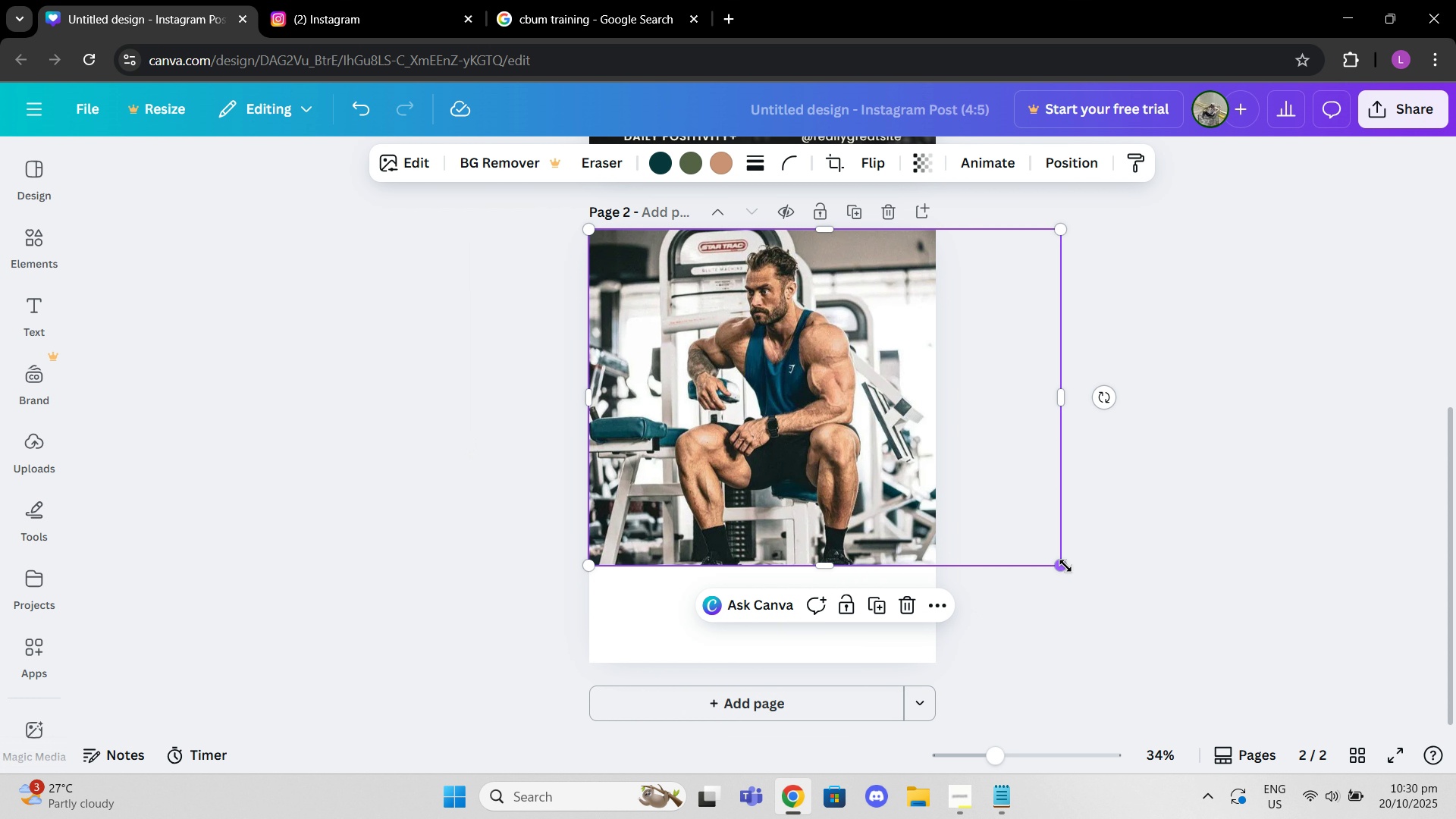 
left_click_drag(start_coordinate=[1065, 566], to_coordinate=[914, 511])
 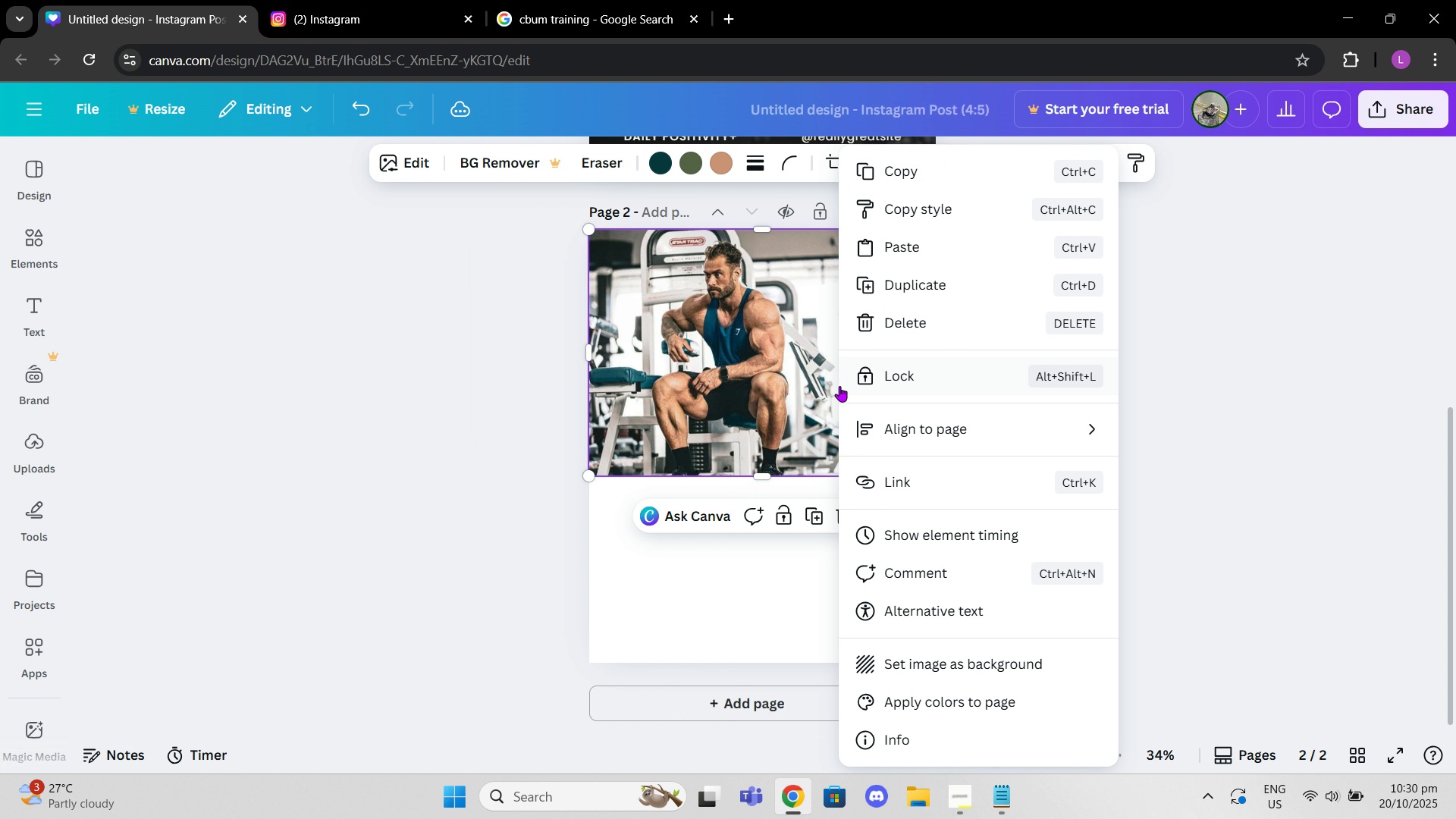 
right_click([839, 386])
 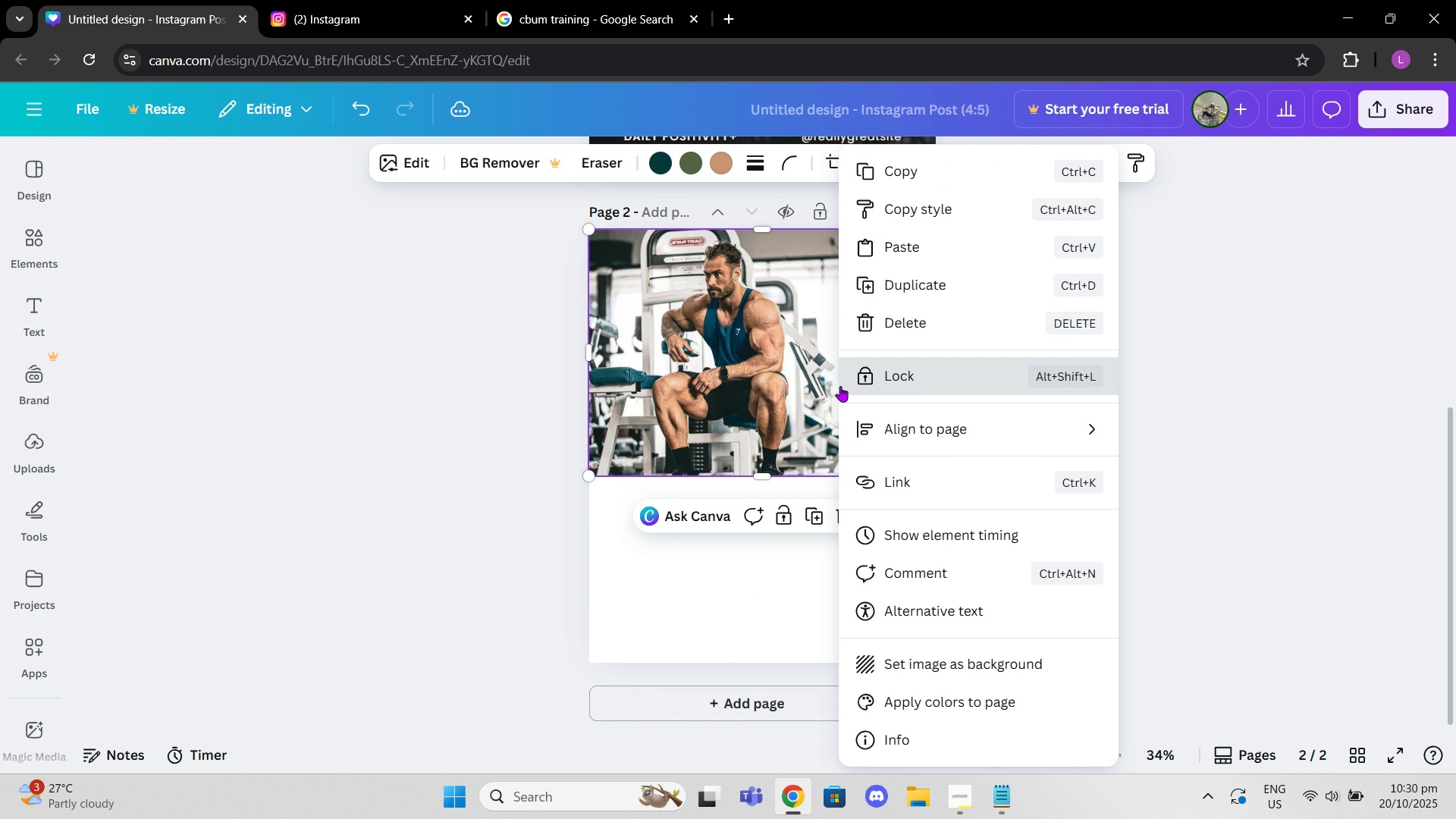 
left_click([839, 386])
 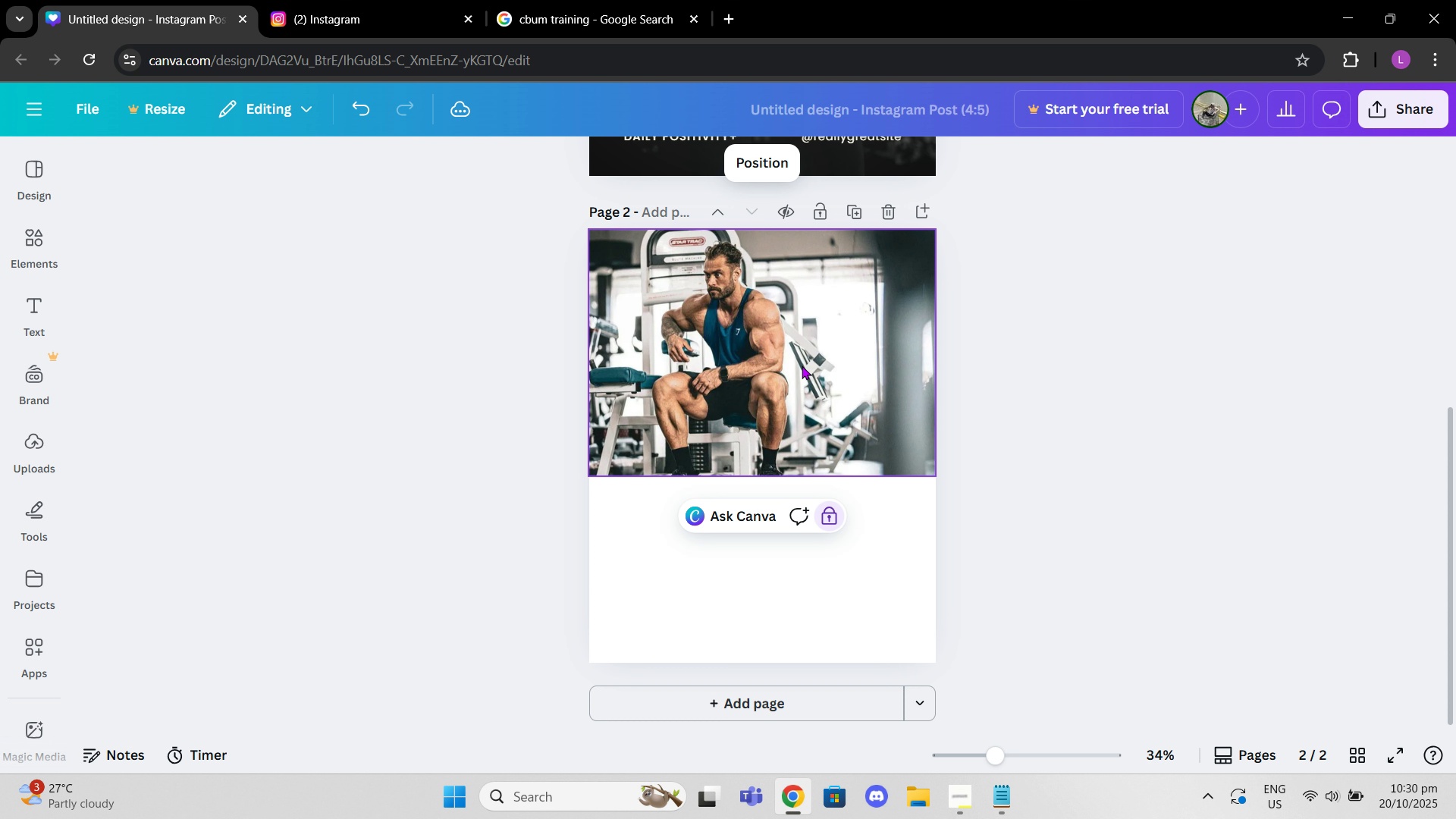 
left_click_drag(start_coordinate=[802, 379], to_coordinate=[805, 356])
 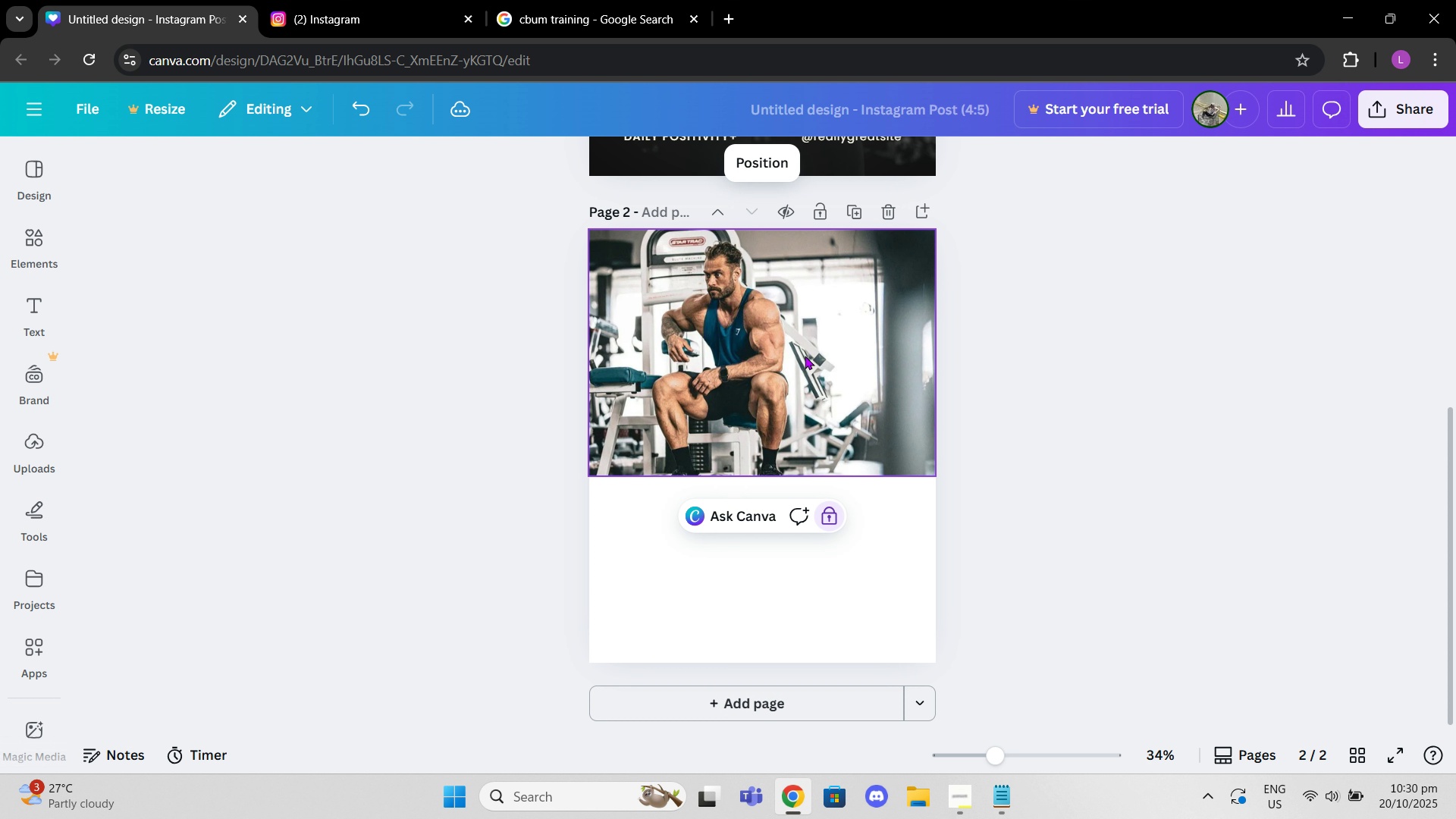 
right_click([805, 356])
 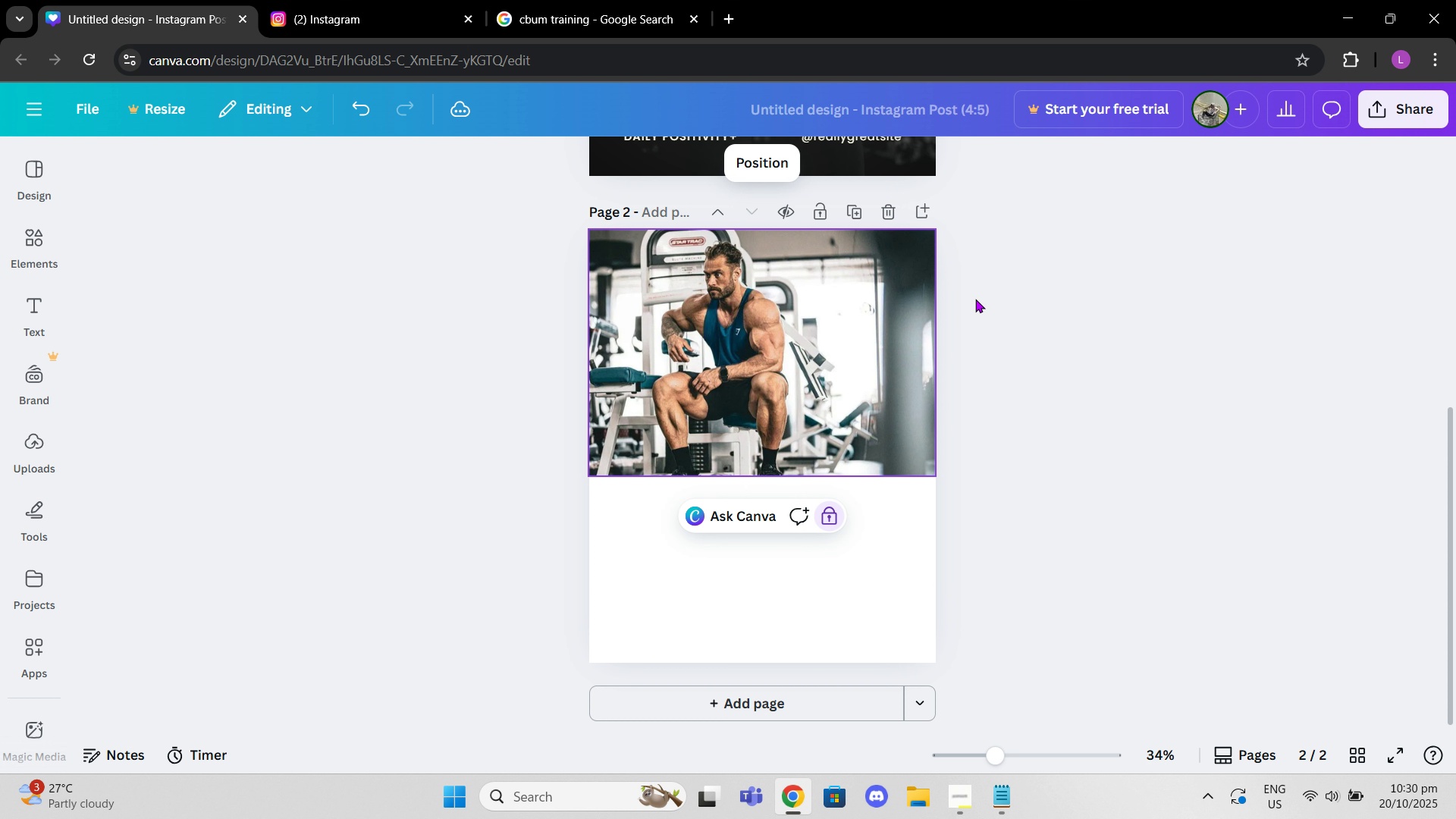 
double_click([1000, 303])
 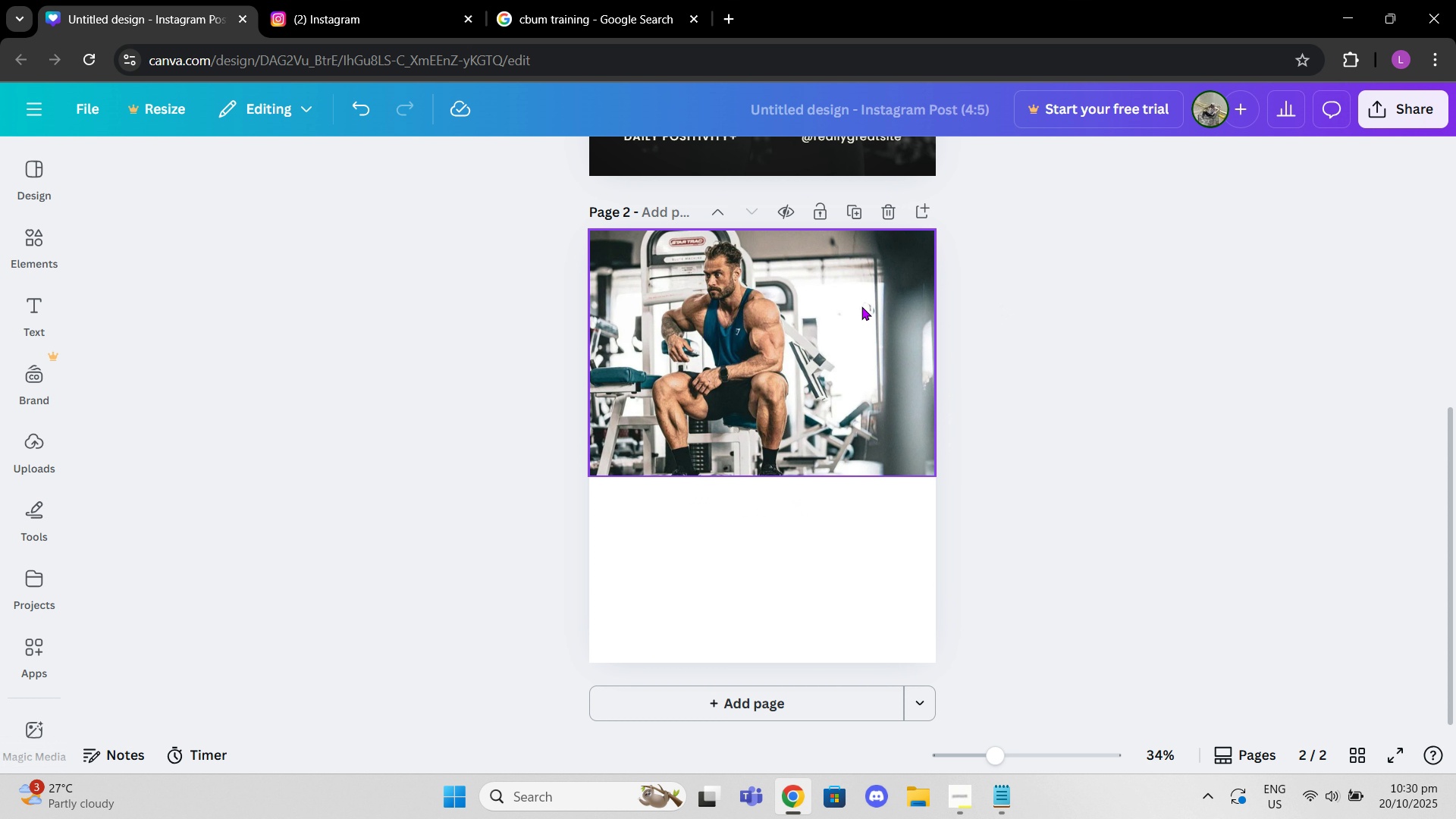 
triple_click([861, 306])
 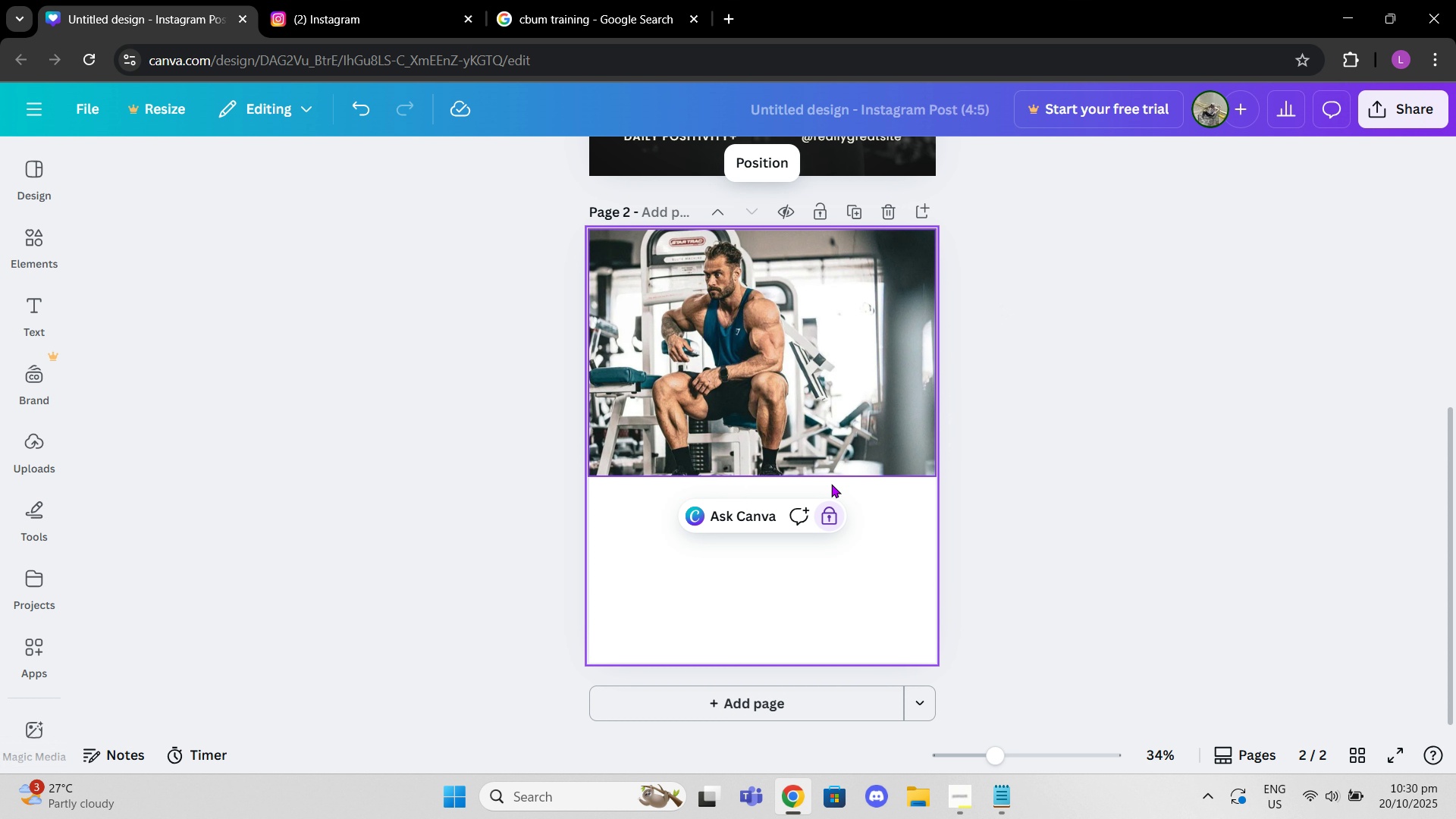 
left_click([824, 515])
 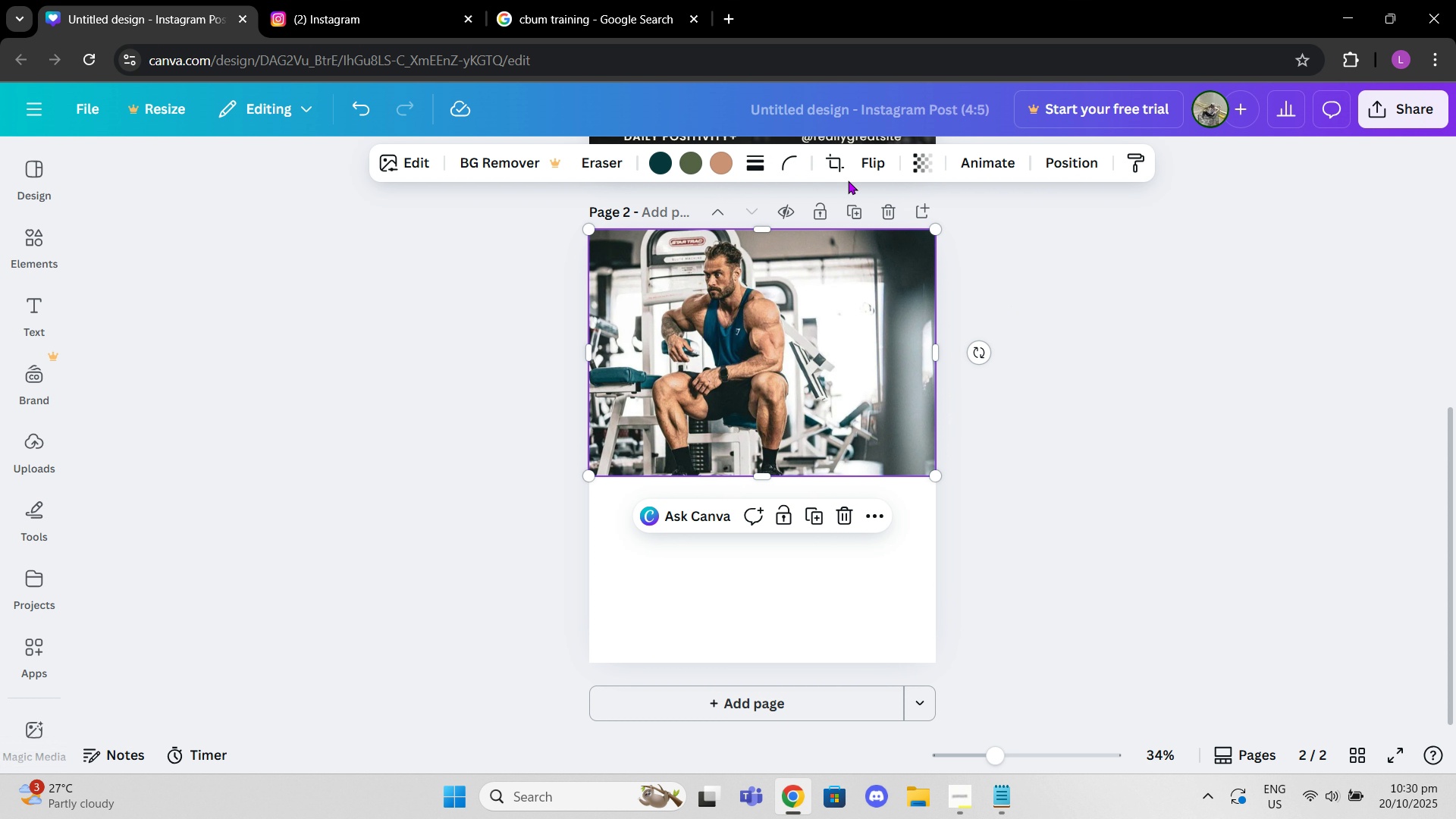 
left_click([837, 171])
 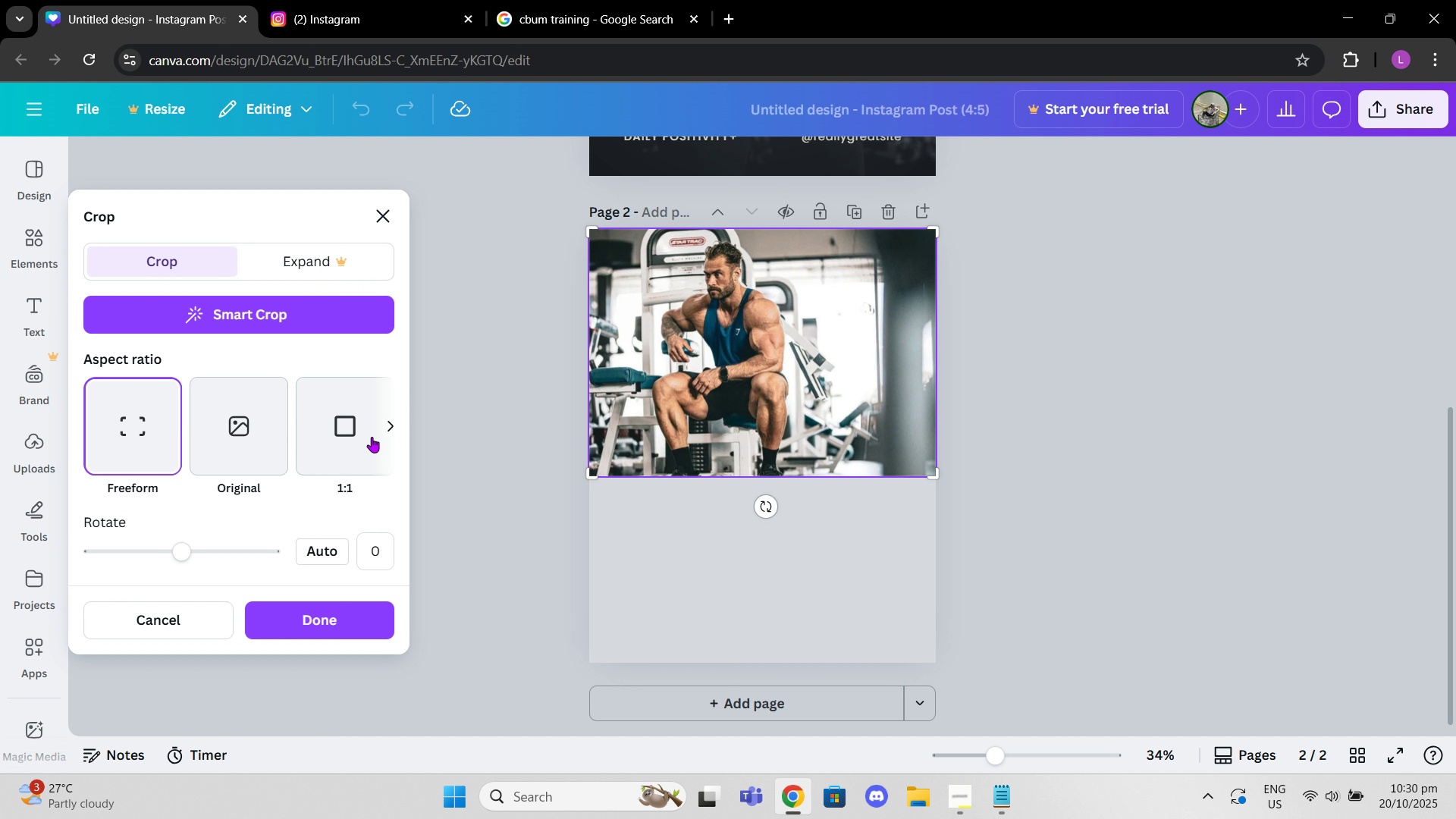 
left_click([390, 425])
 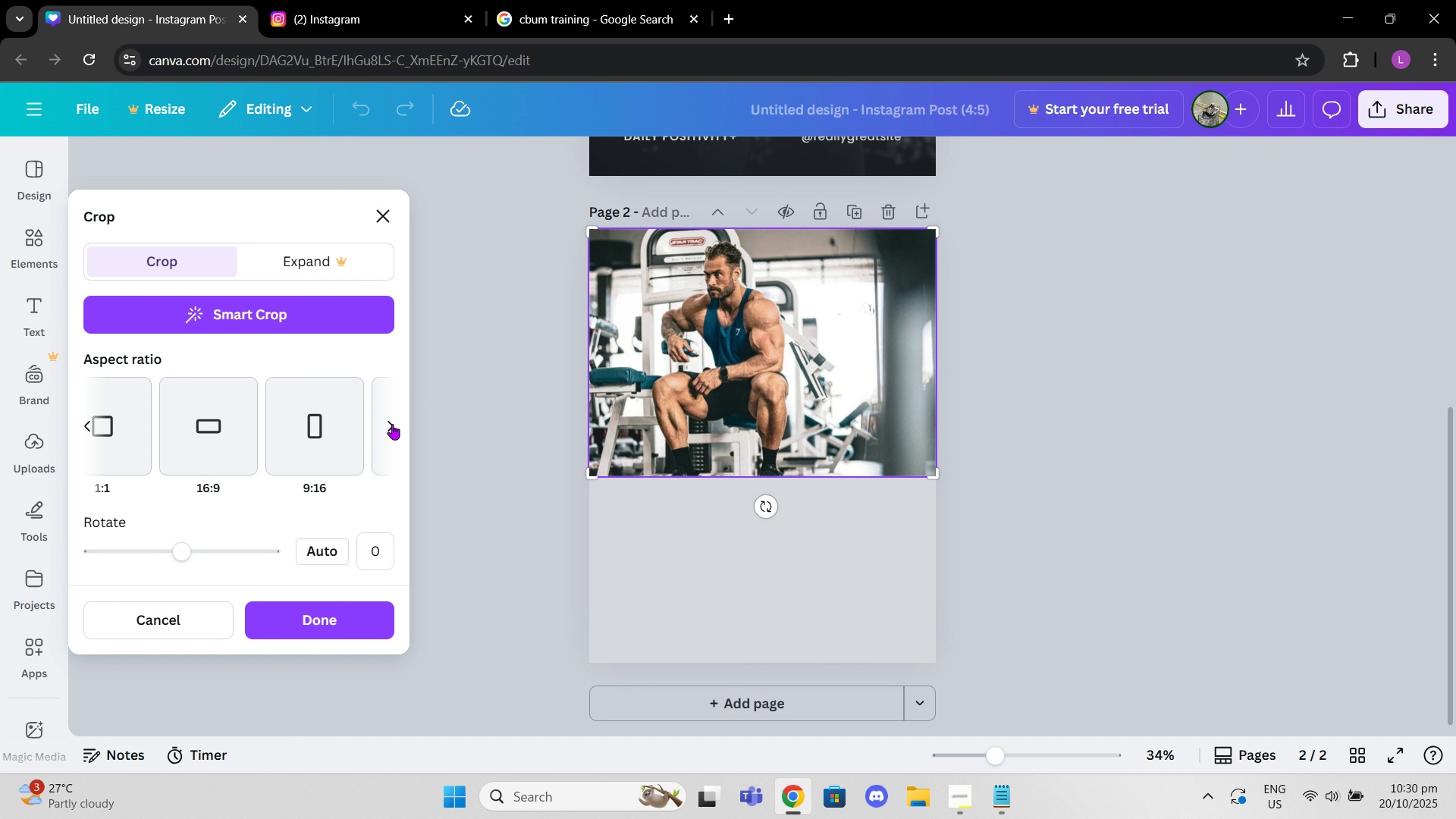 
left_click([392, 424])
 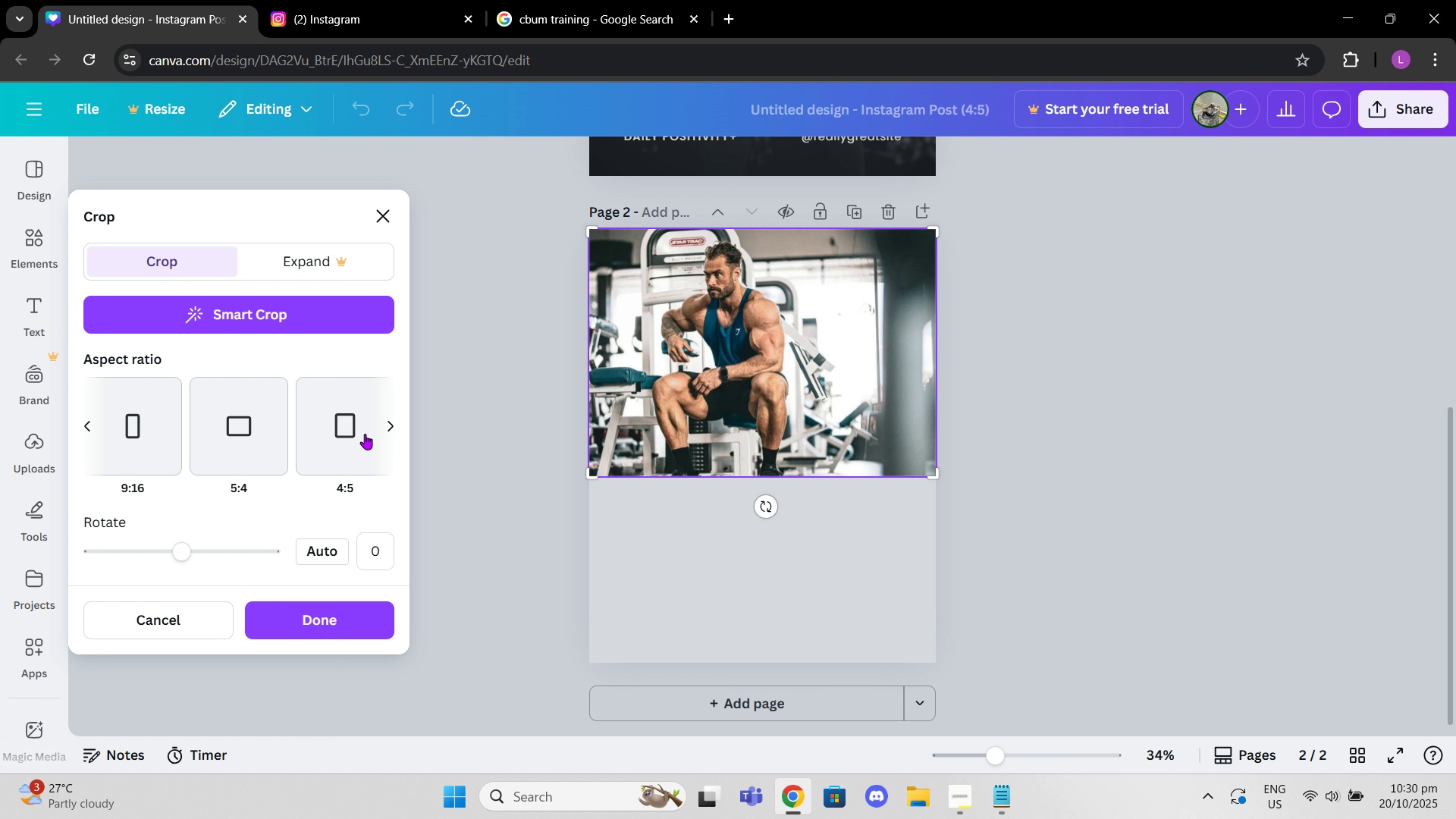 
left_click([338, 438])
 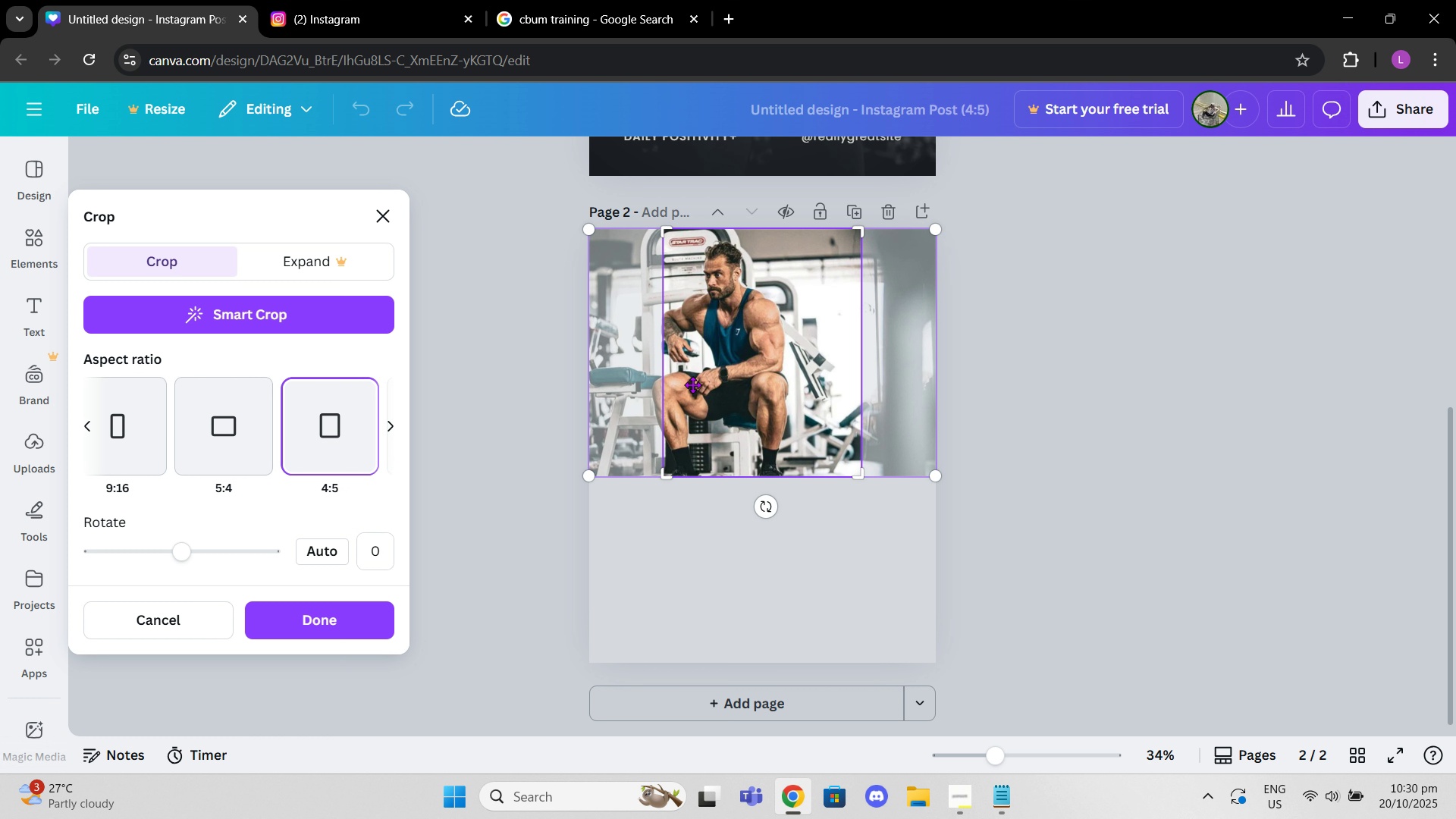 
left_click_drag(start_coordinate=[693, 384], to_coordinate=[728, 384])
 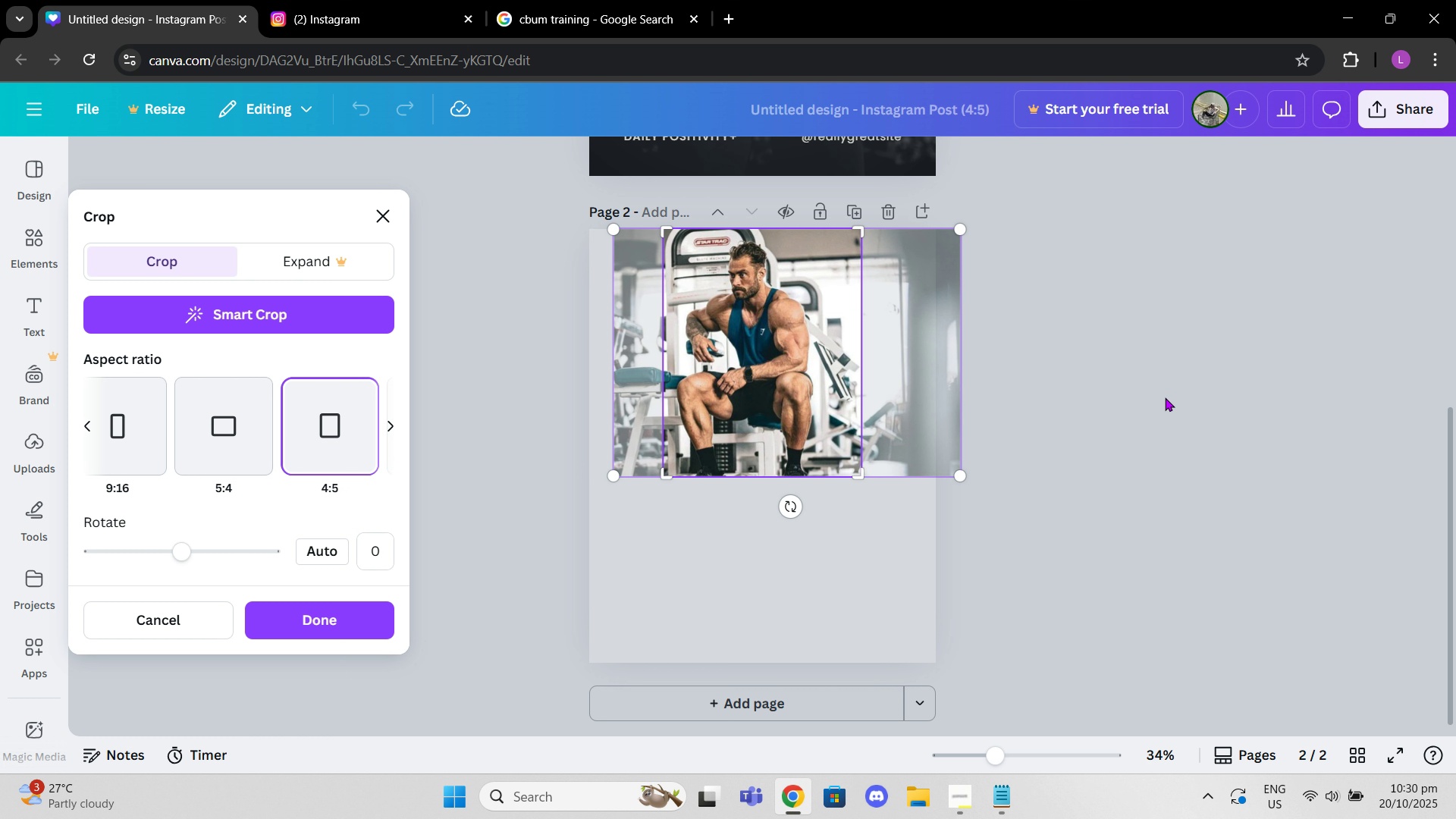 
left_click([1165, 397])
 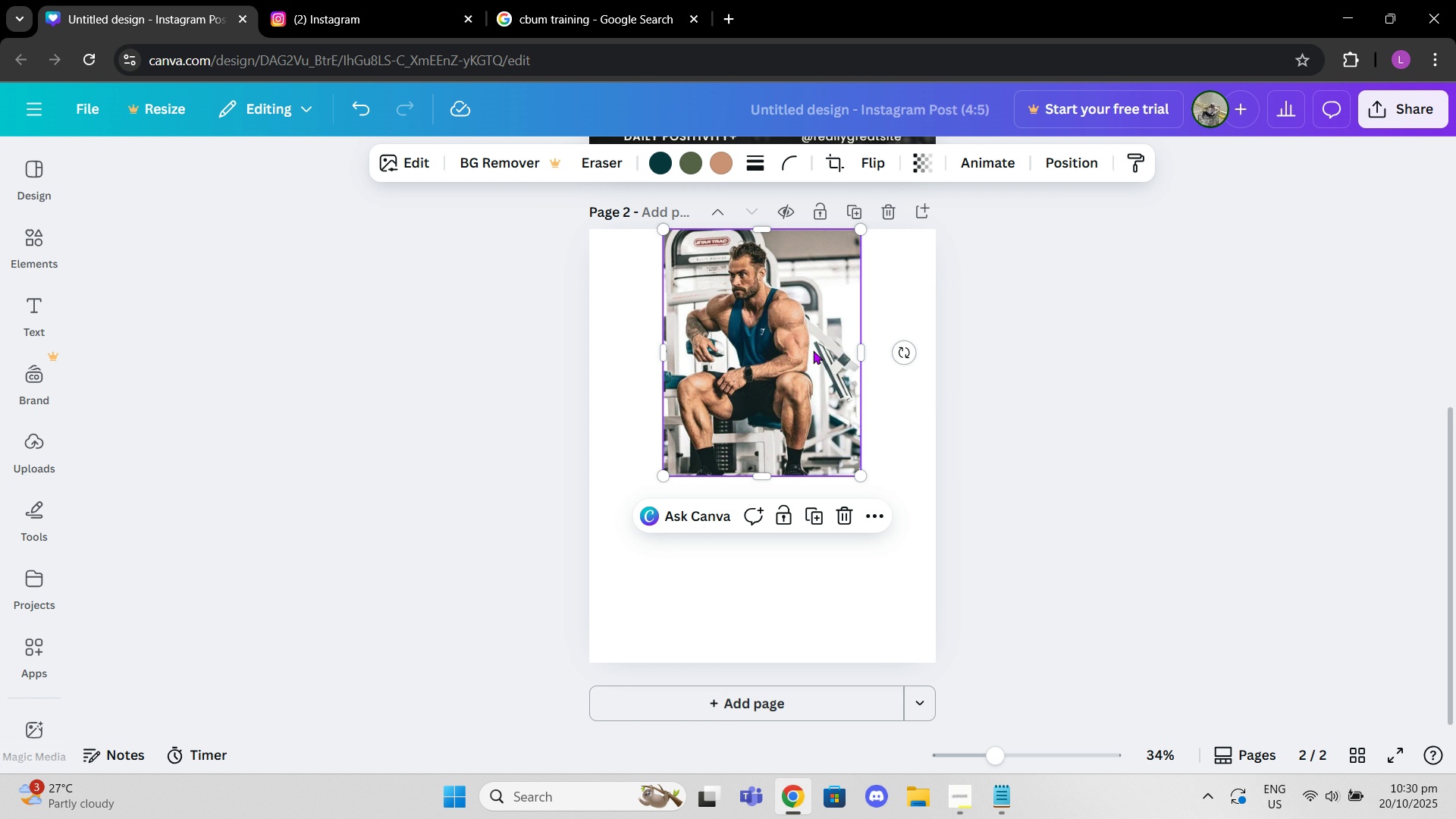 
left_click_drag(start_coordinate=[806, 351], to_coordinate=[736, 351])
 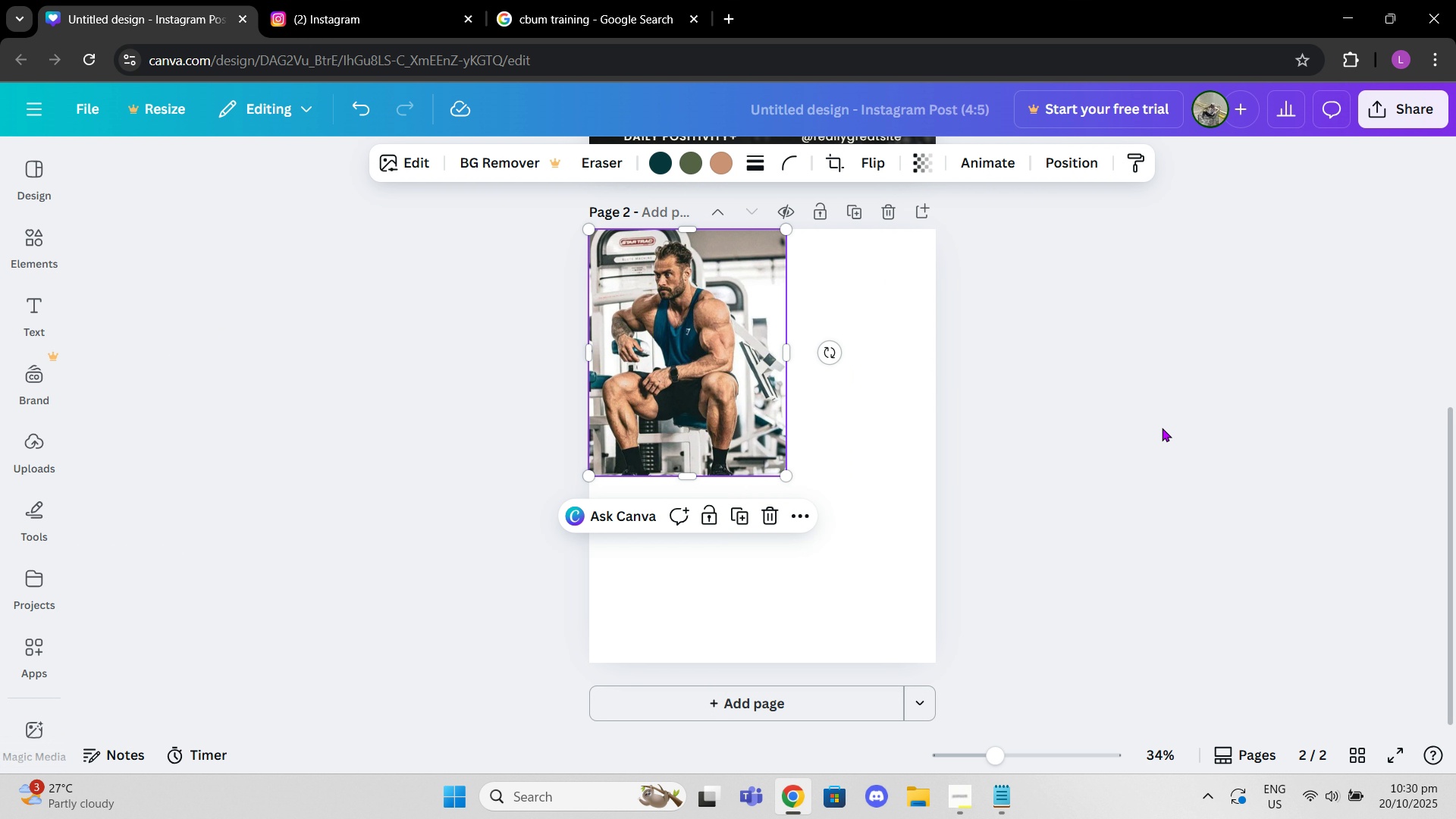 
left_click([1162, 428])
 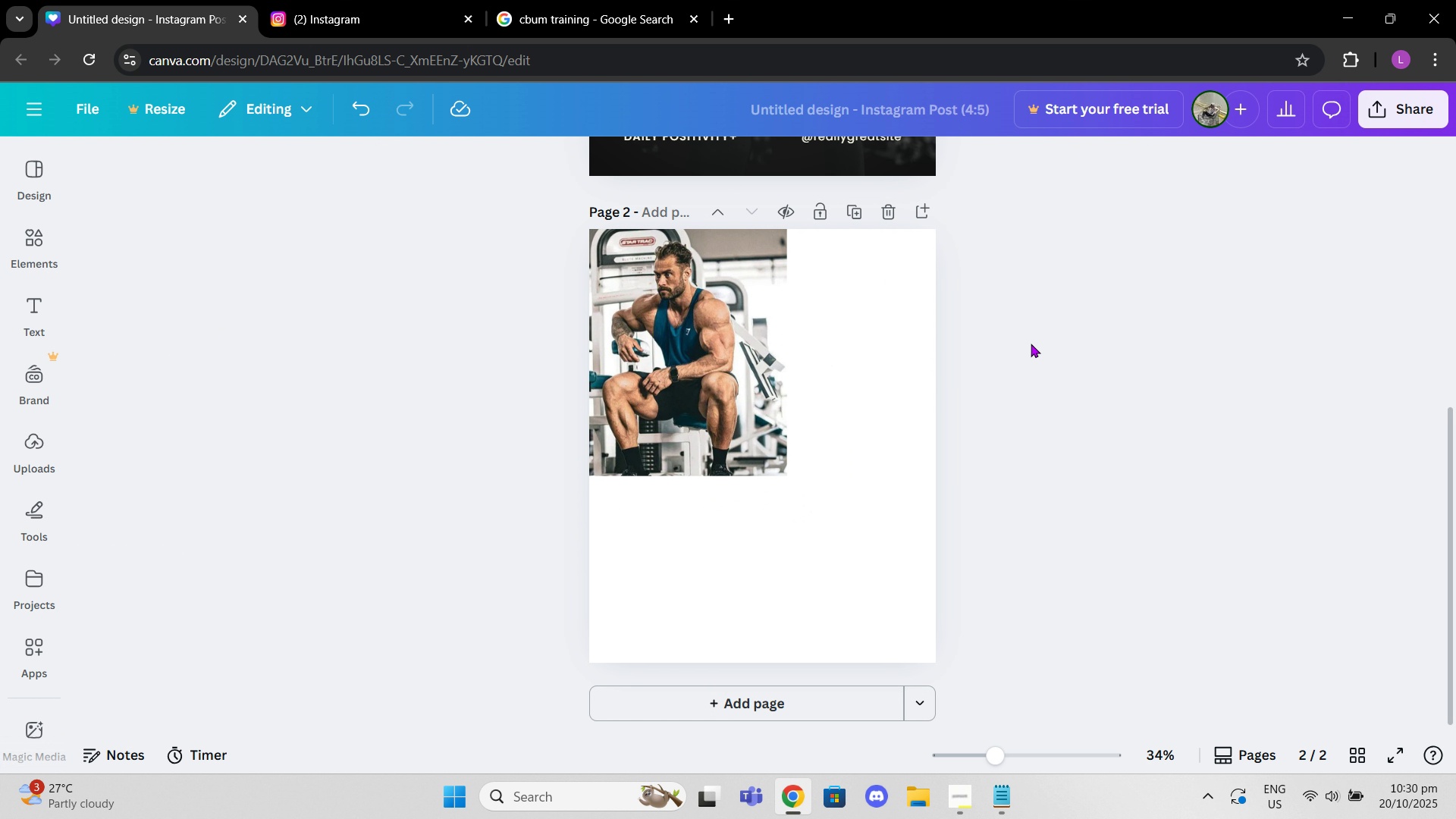 
mouse_move([933, 400])
 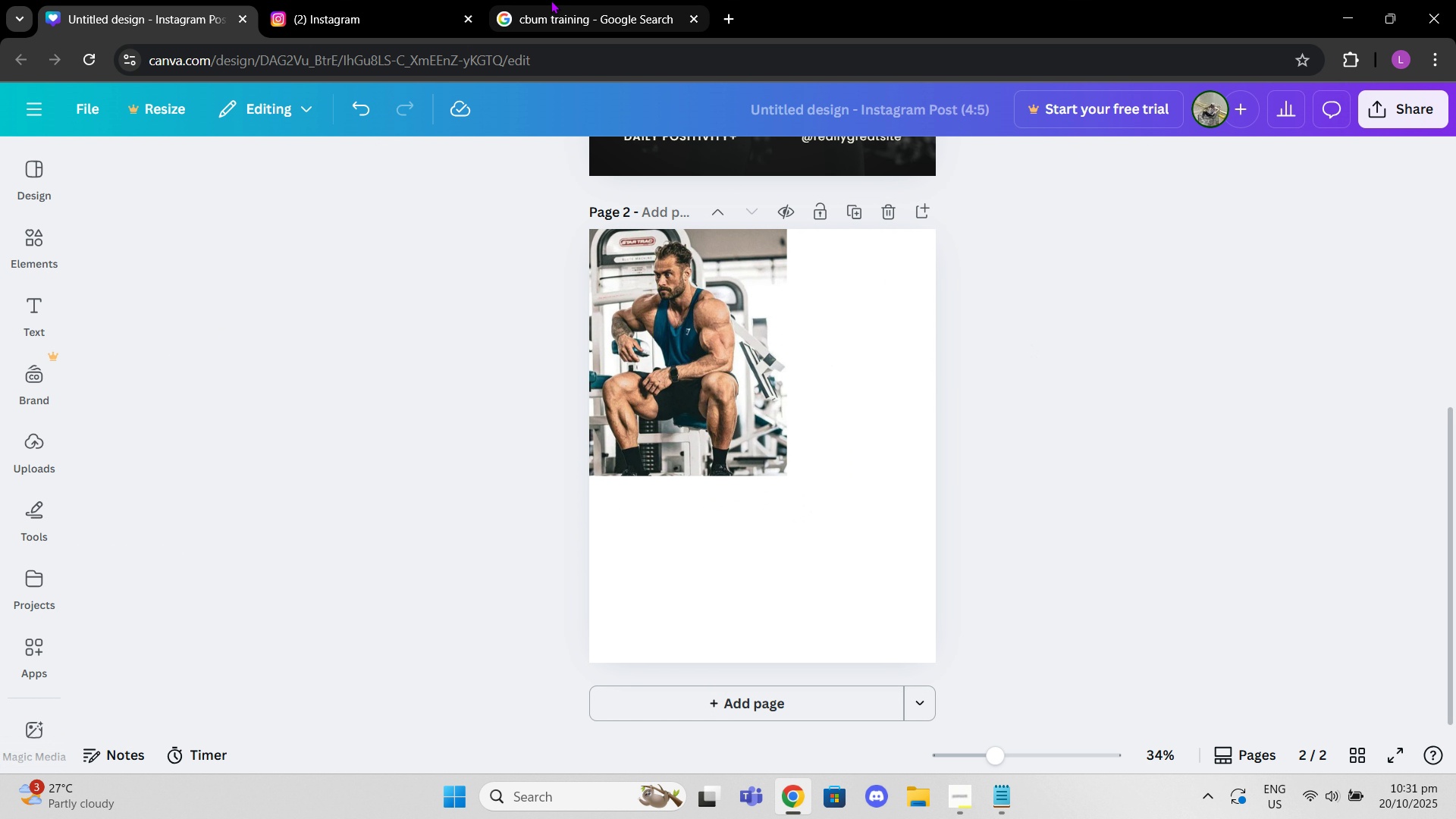 
left_click([551, 0])
 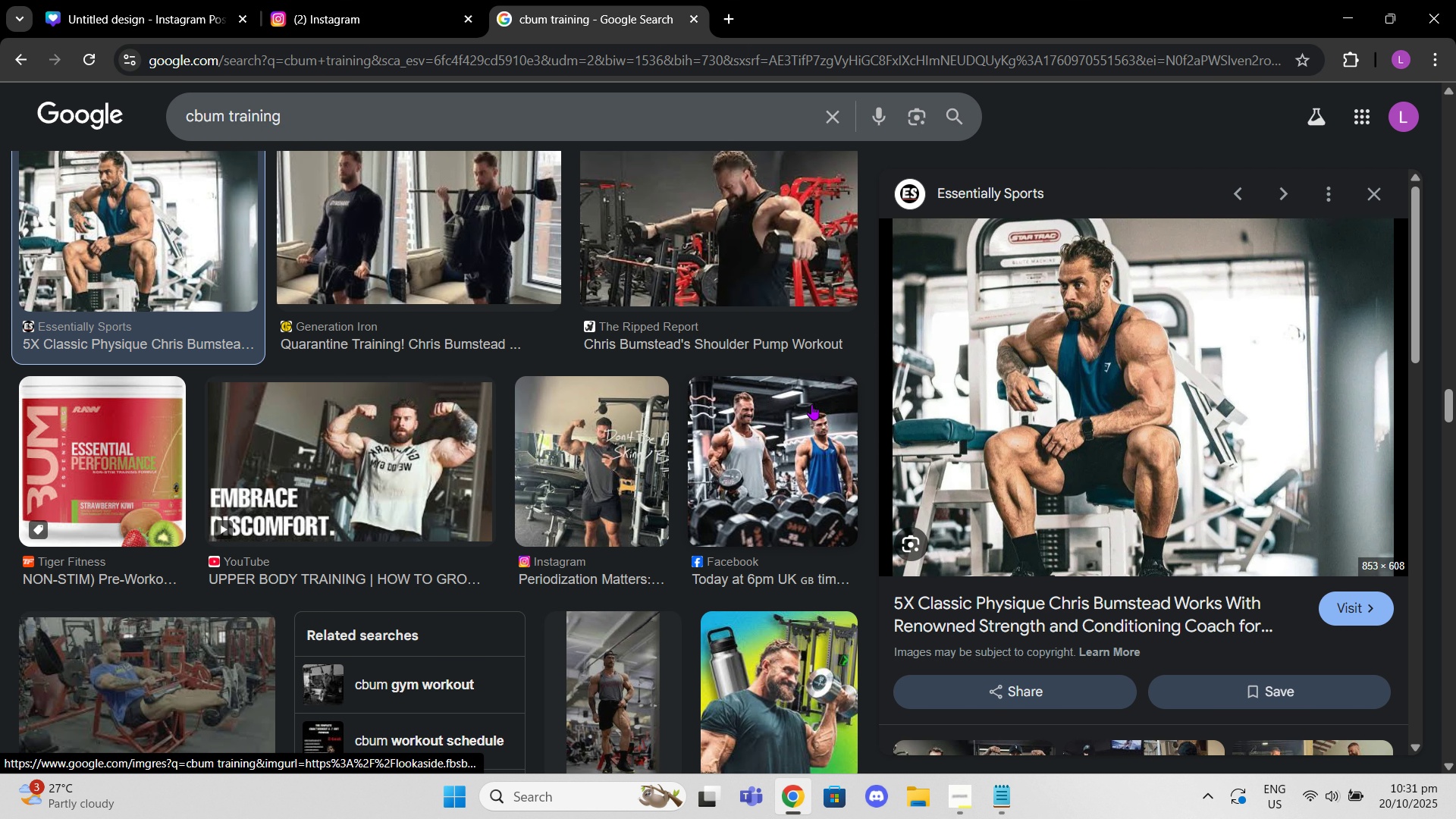 
scroll: coordinate [782, 417], scroll_direction: down, amount: 2.0
 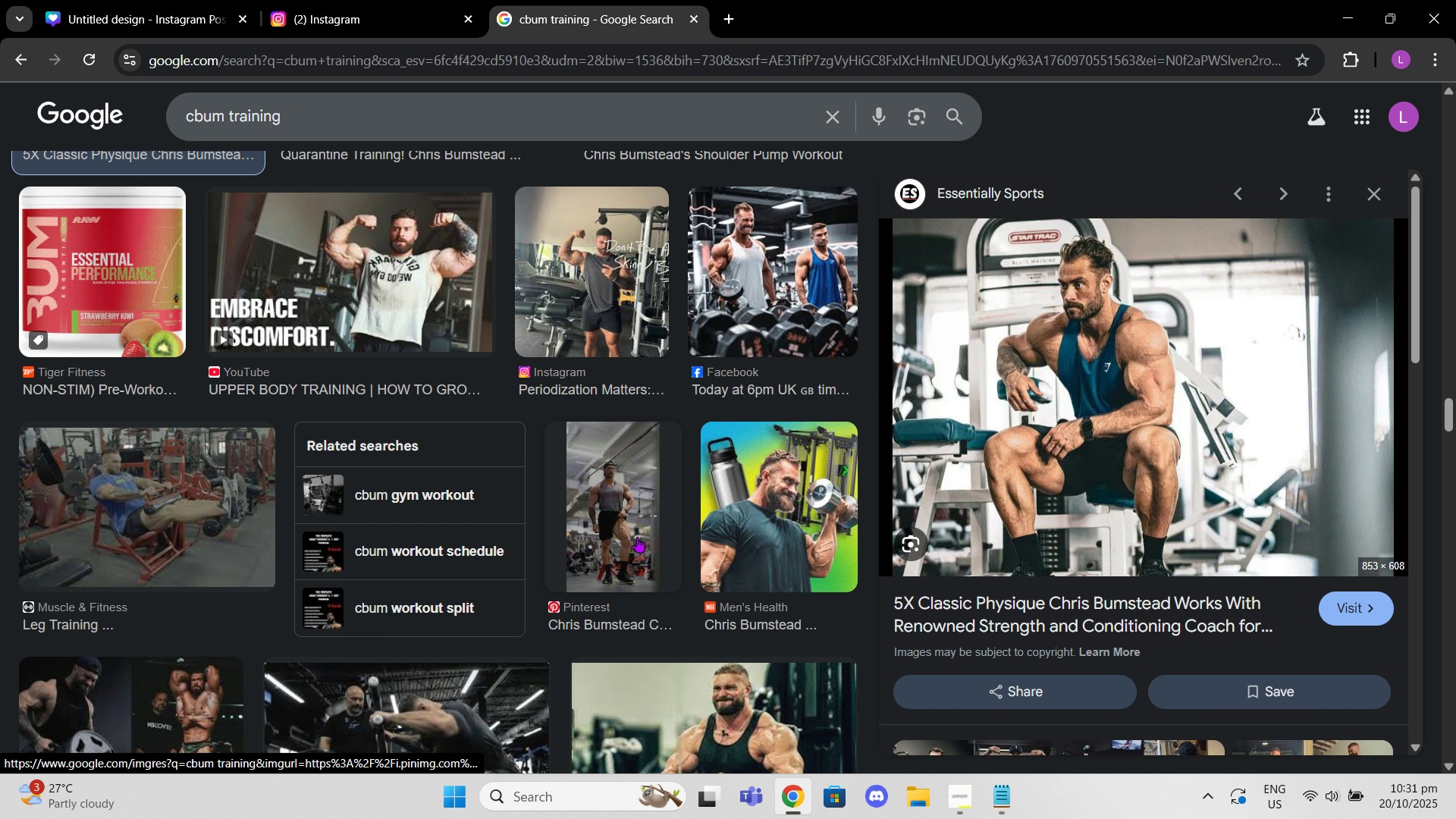 
left_click([621, 531])
 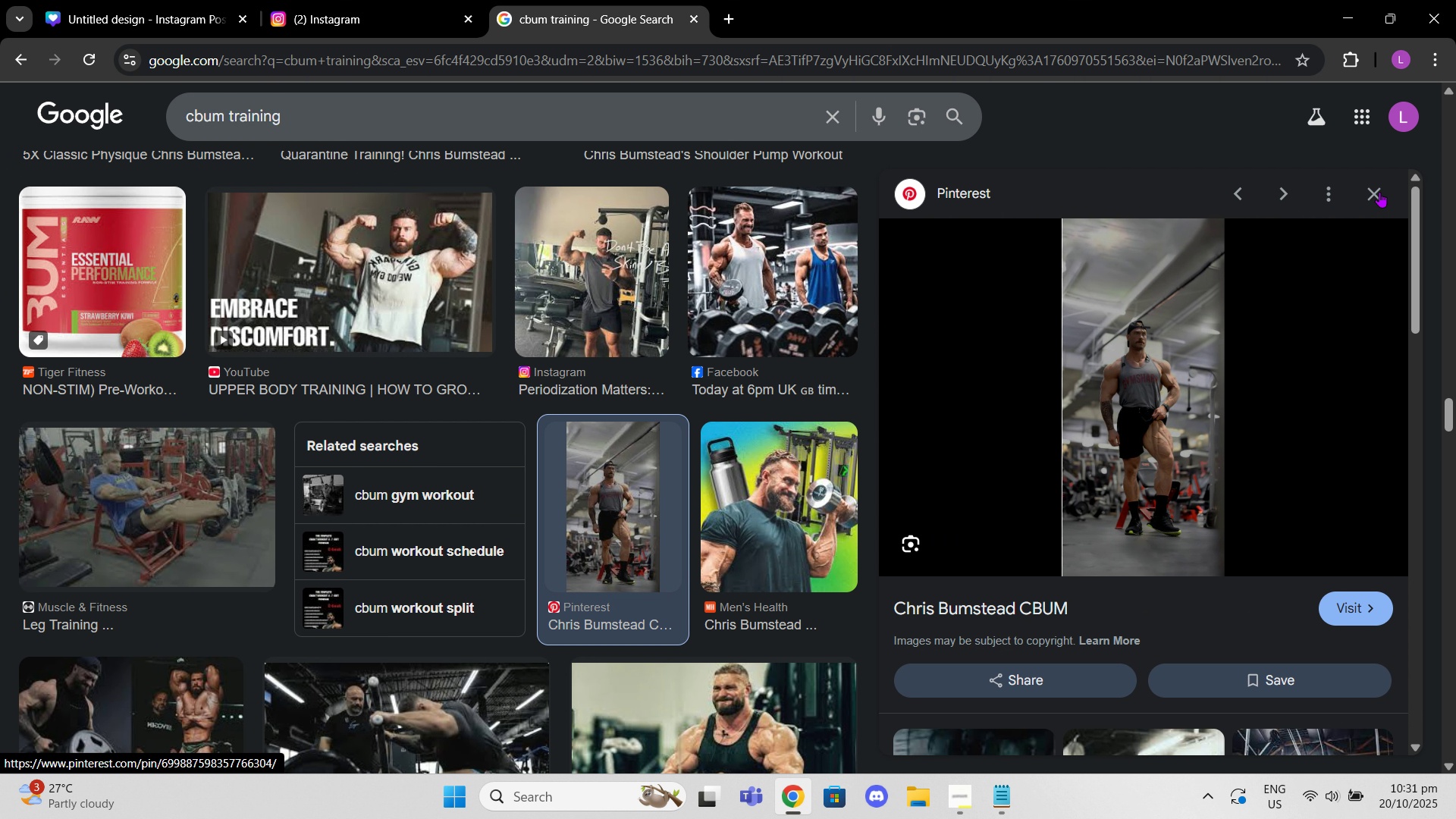 
scroll: coordinate [915, 492], scroll_direction: down, amount: 11.0
 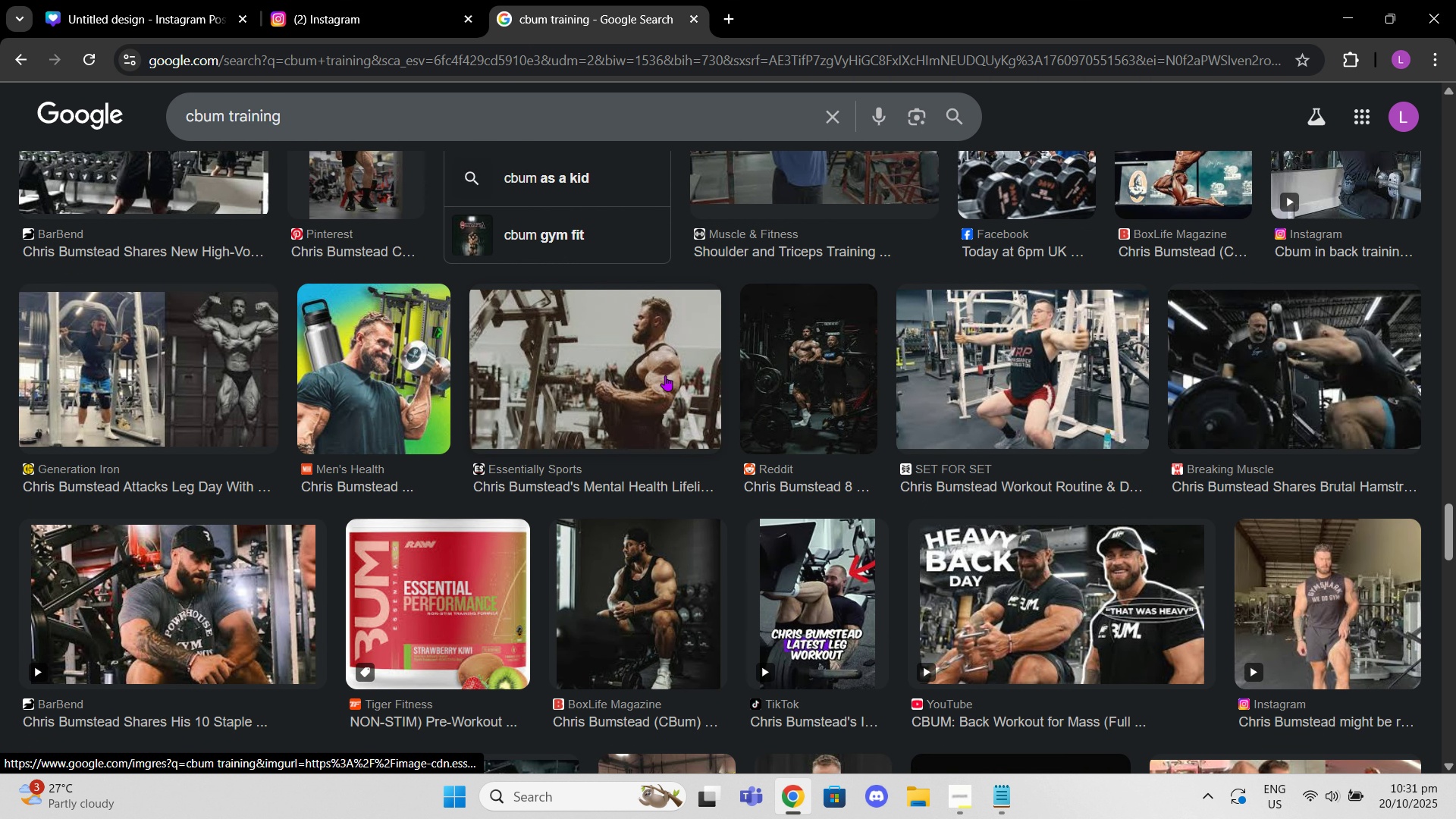 
left_click([665, 375])
 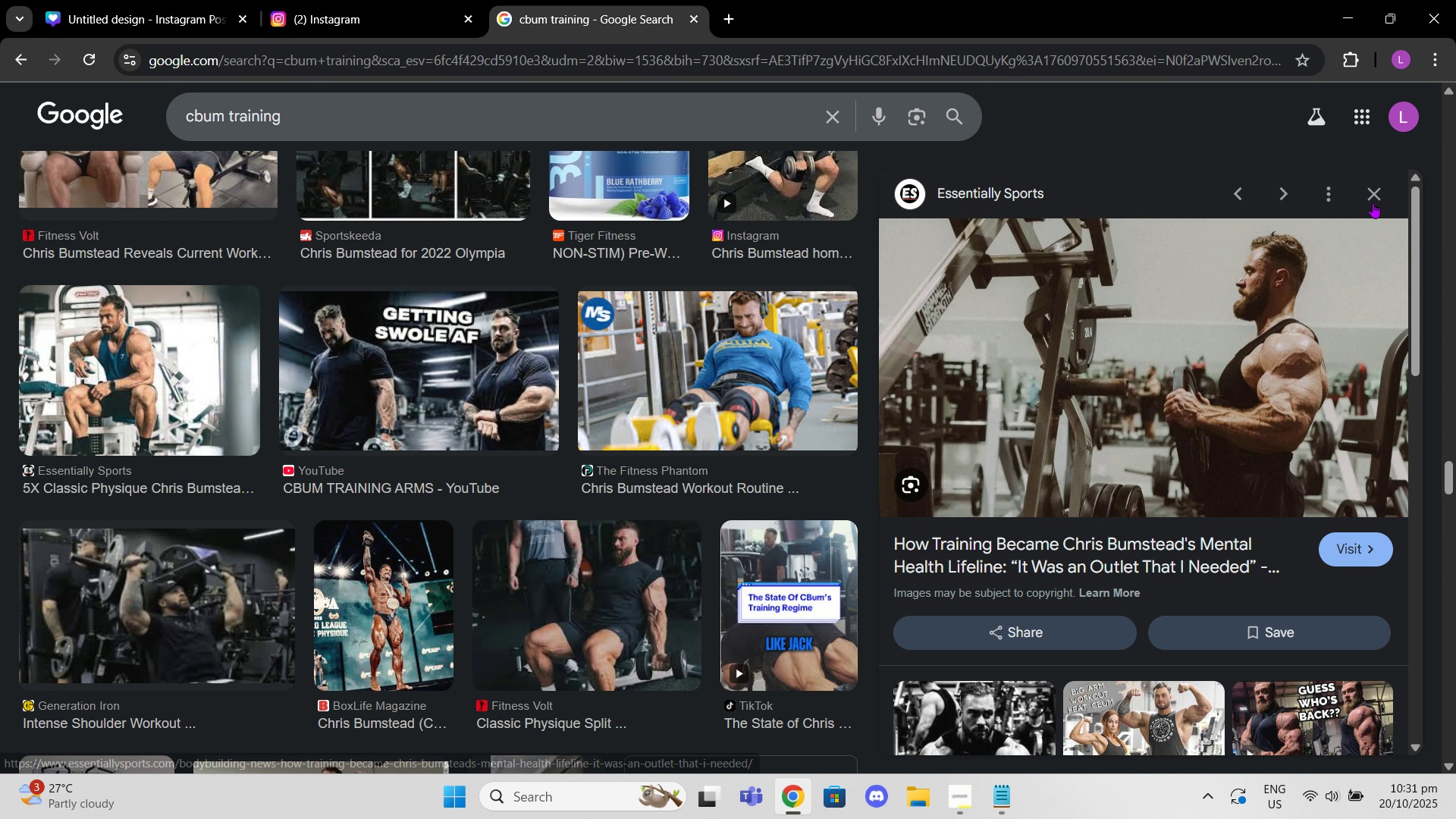 
left_click([1373, 202])
 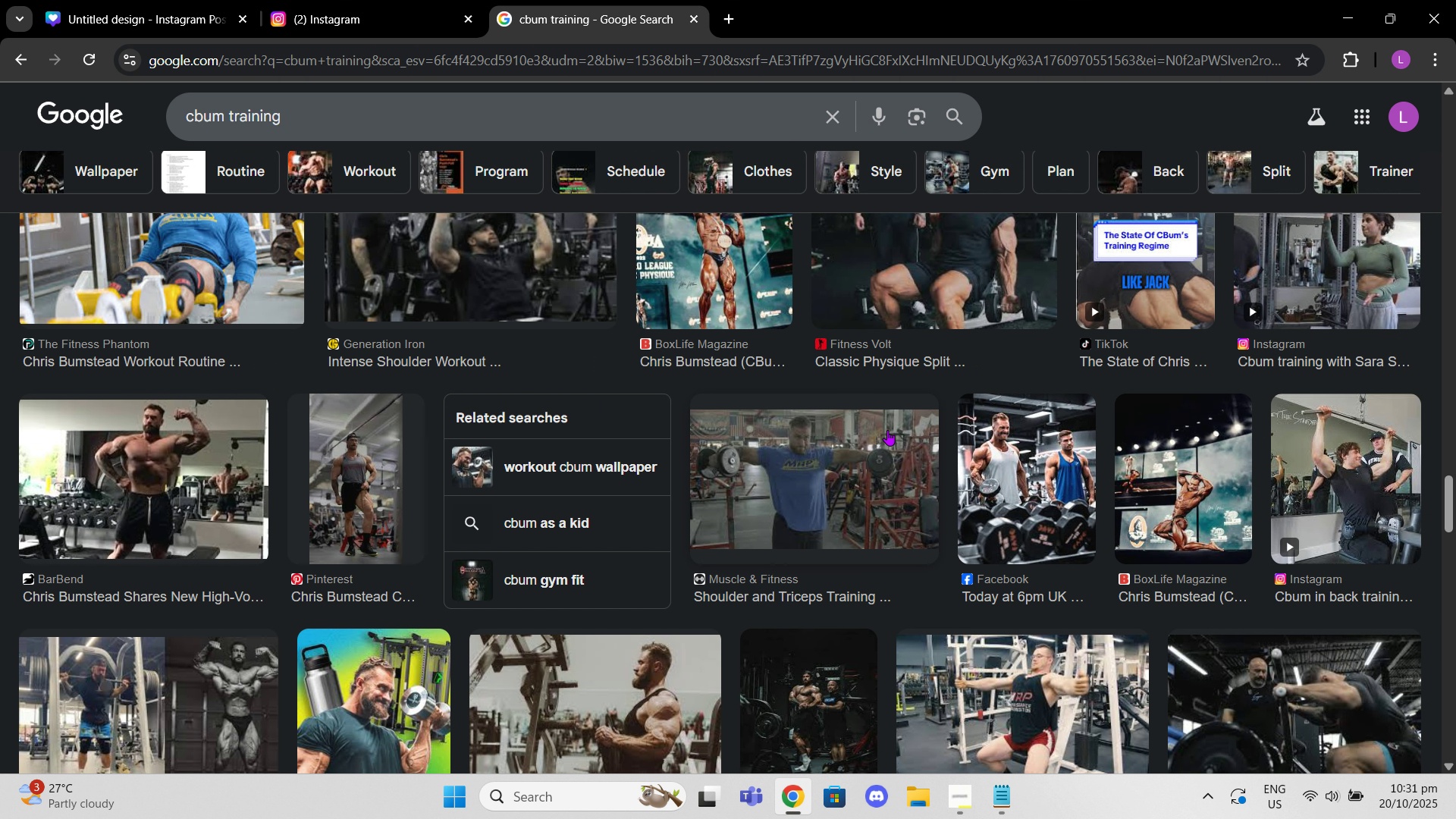 
scroll: coordinate [874, 442], scroll_direction: down, amount: 9.0
 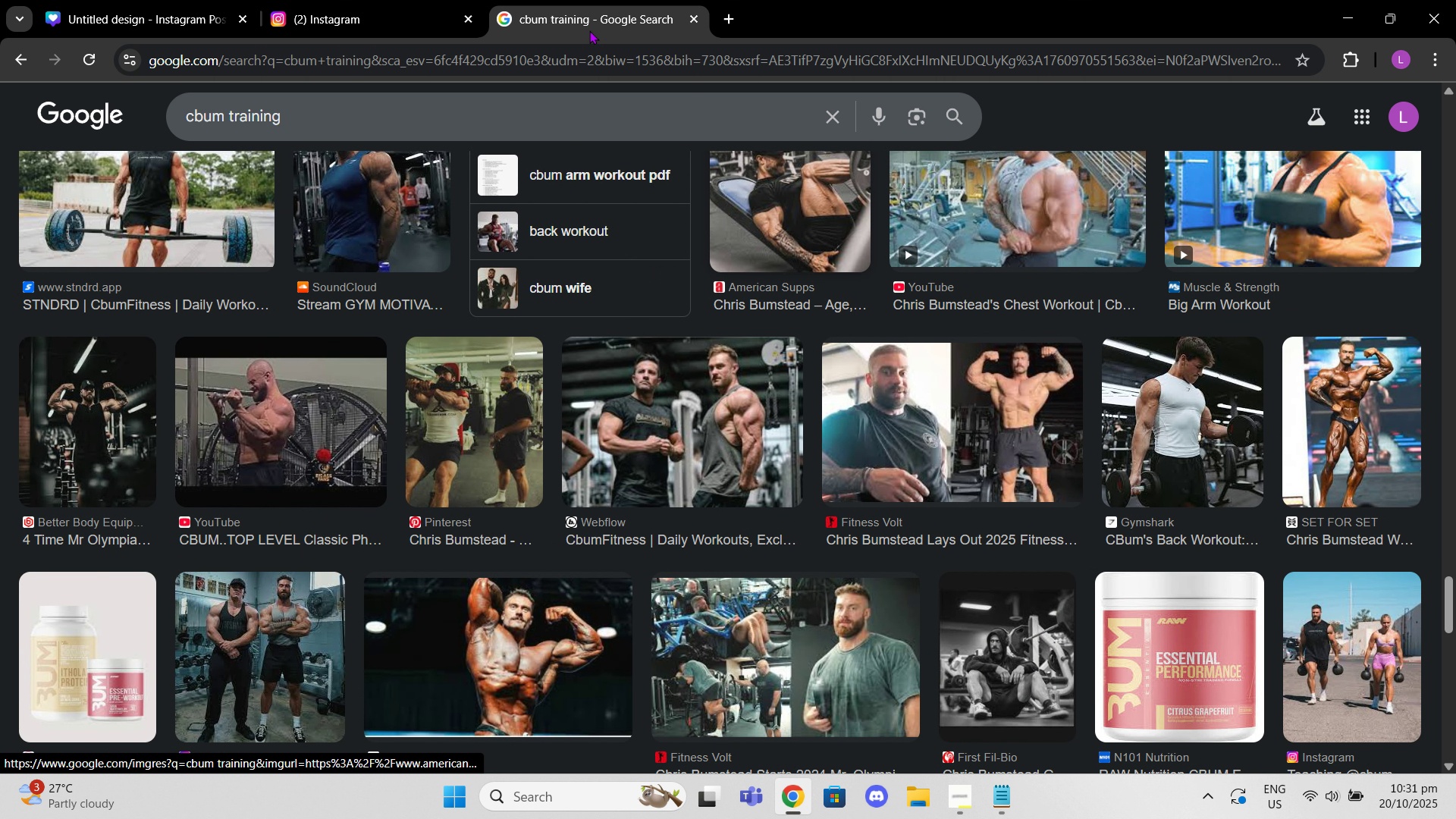 
left_click([376, 0])
 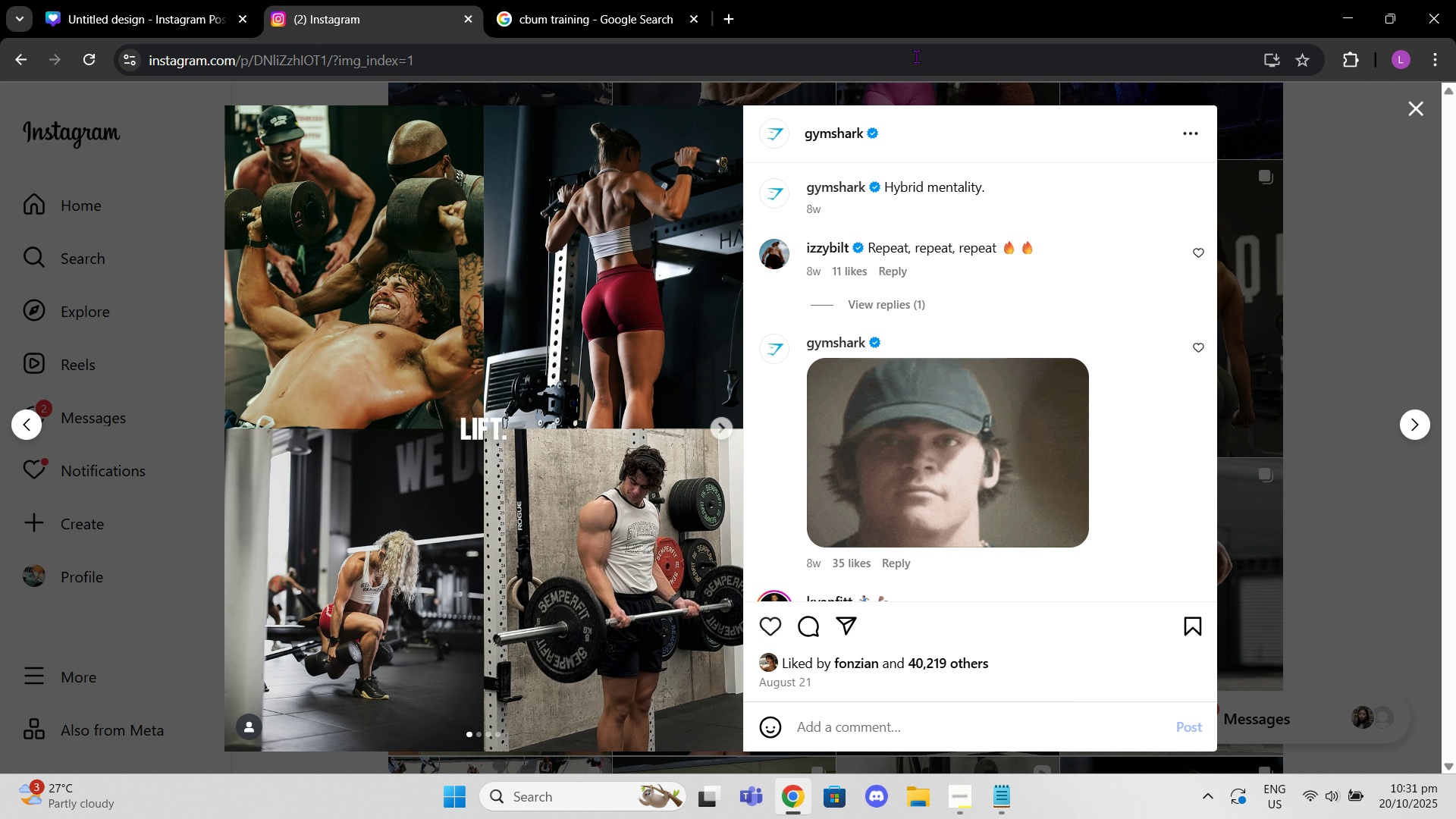 
left_click([620, 0])
 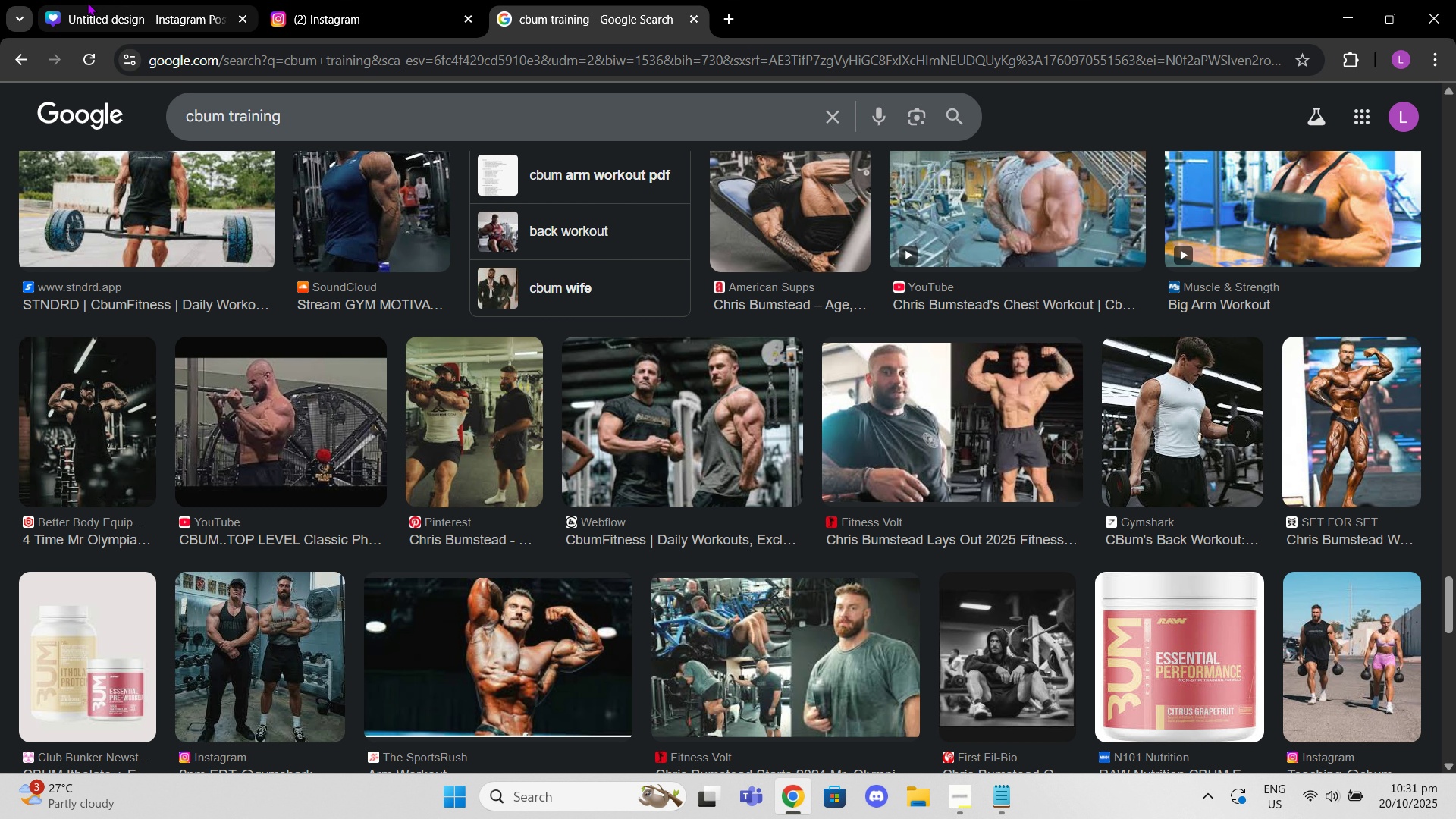 
left_click([87, 2])
 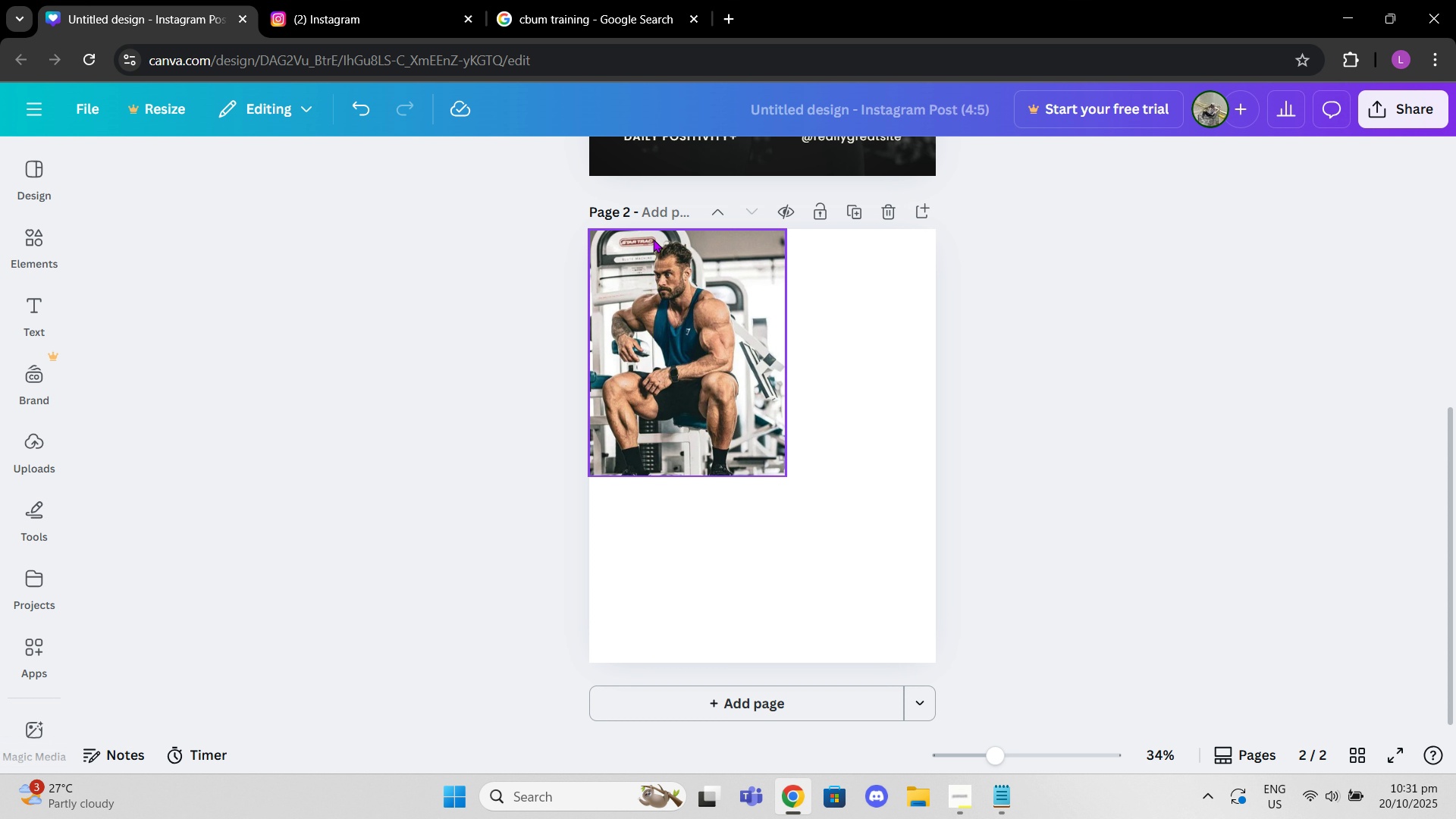 
left_click([653, 239])
 